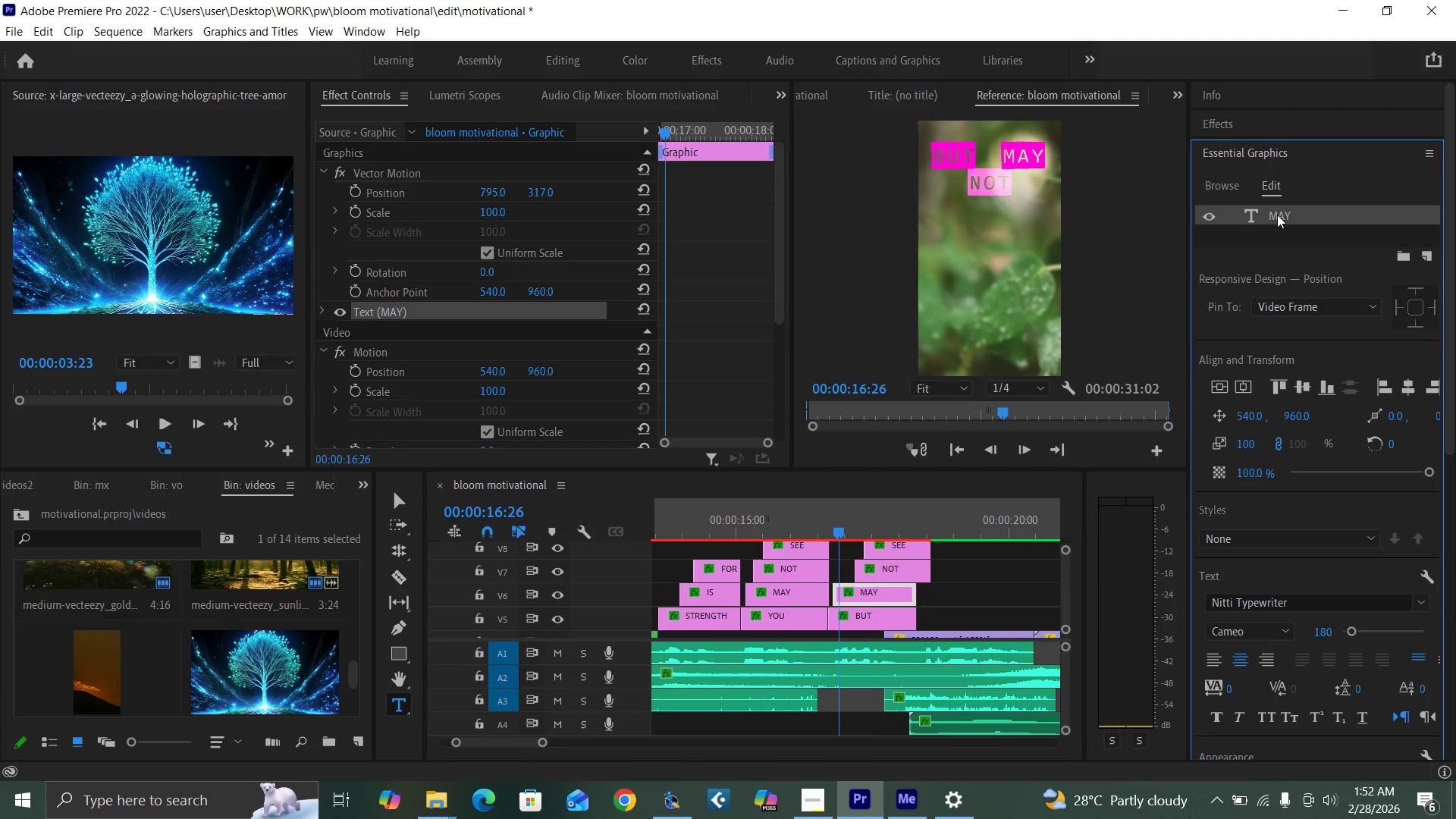 
triple_click([1277, 215])
 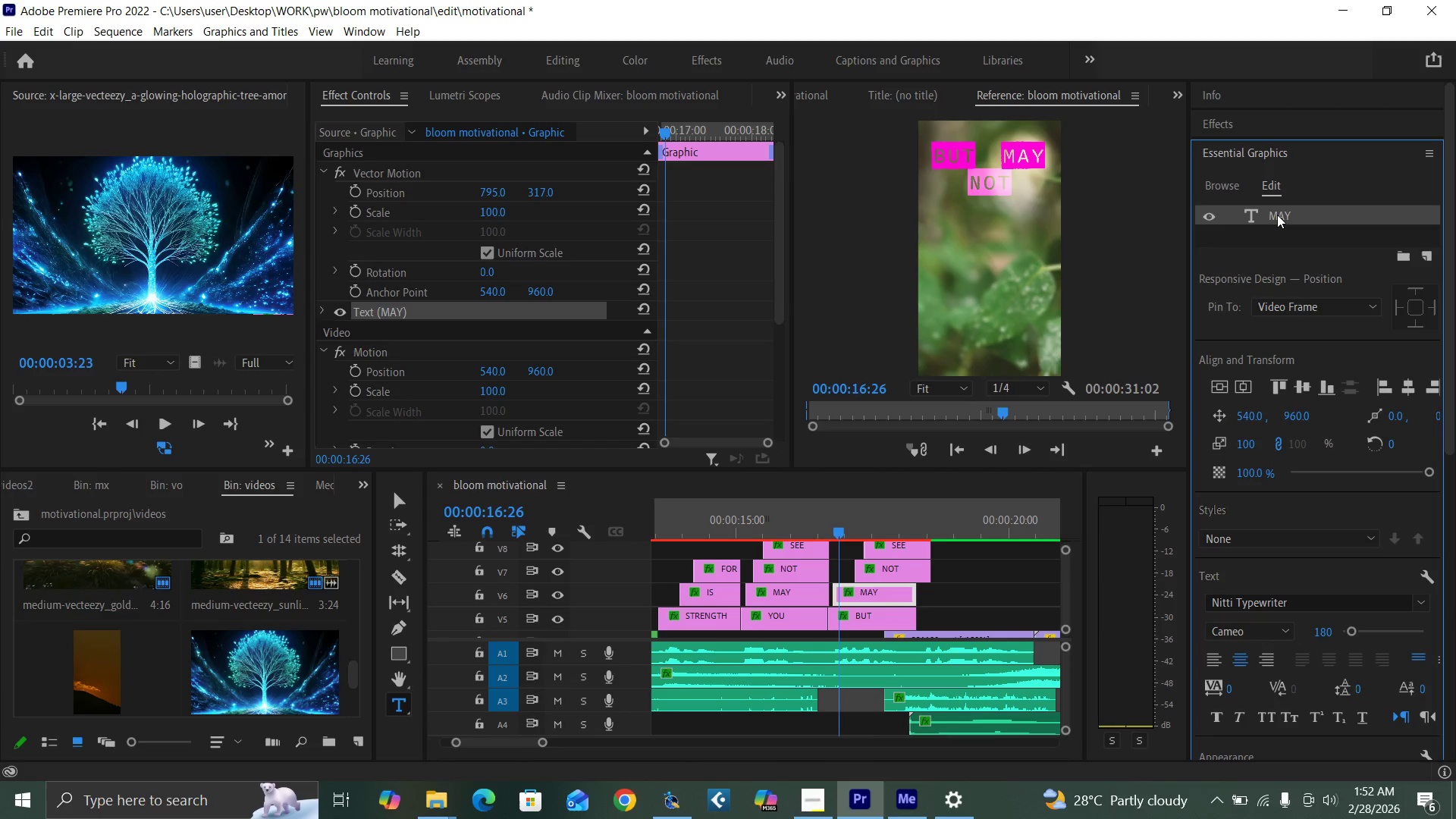 
triple_click([1277, 215])
 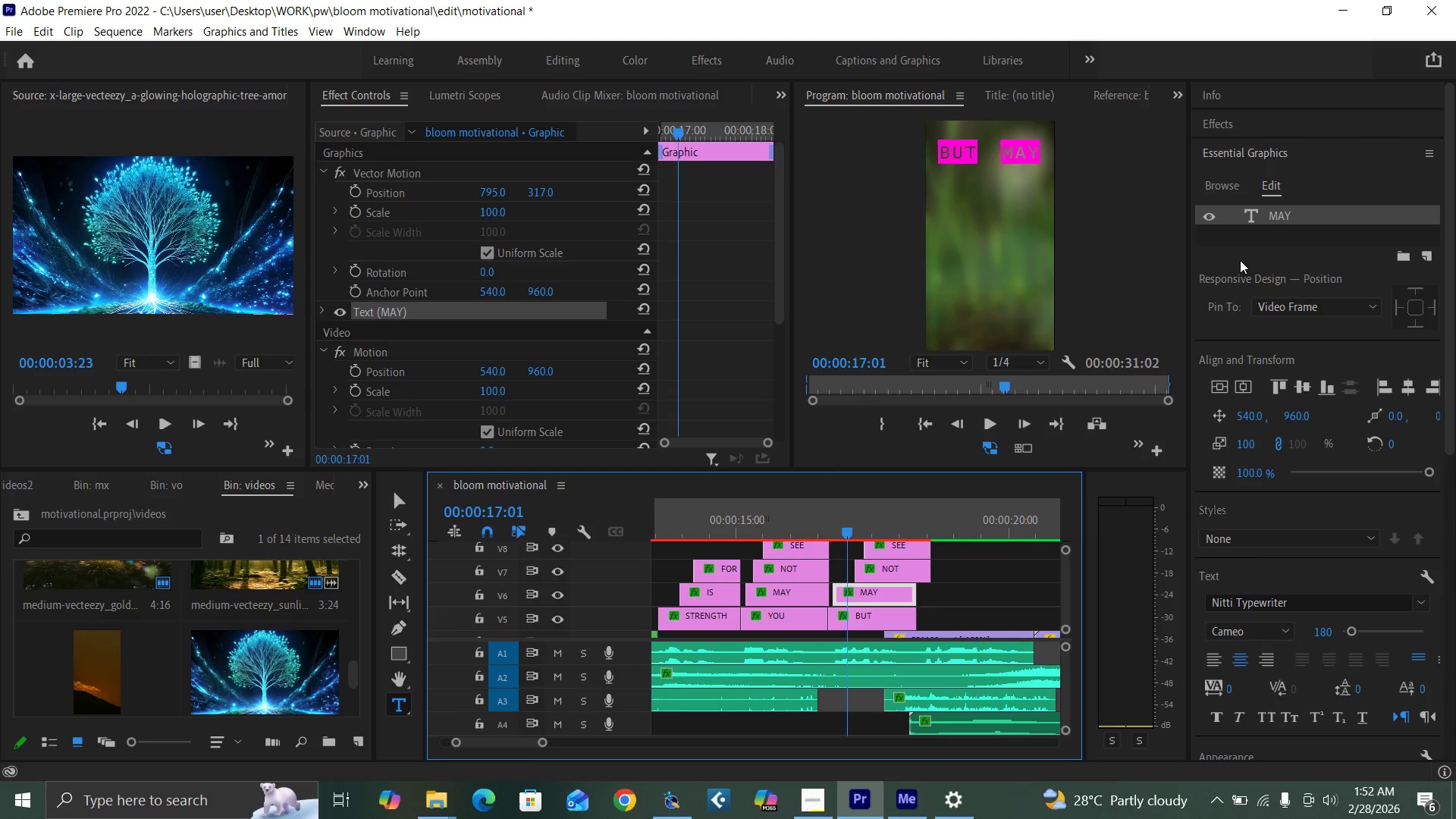 
double_click([1279, 215])
 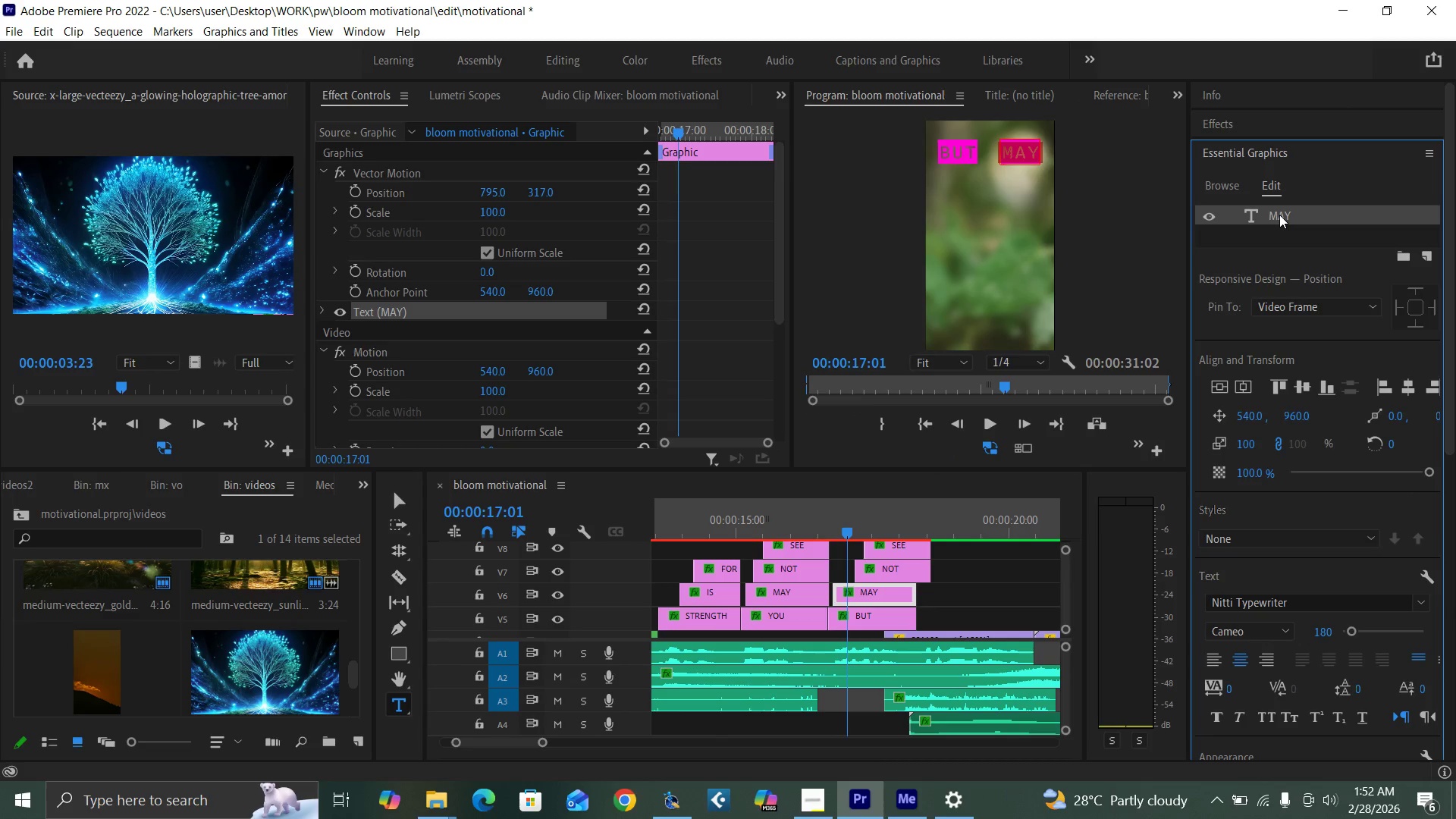 
type(EVERY)
 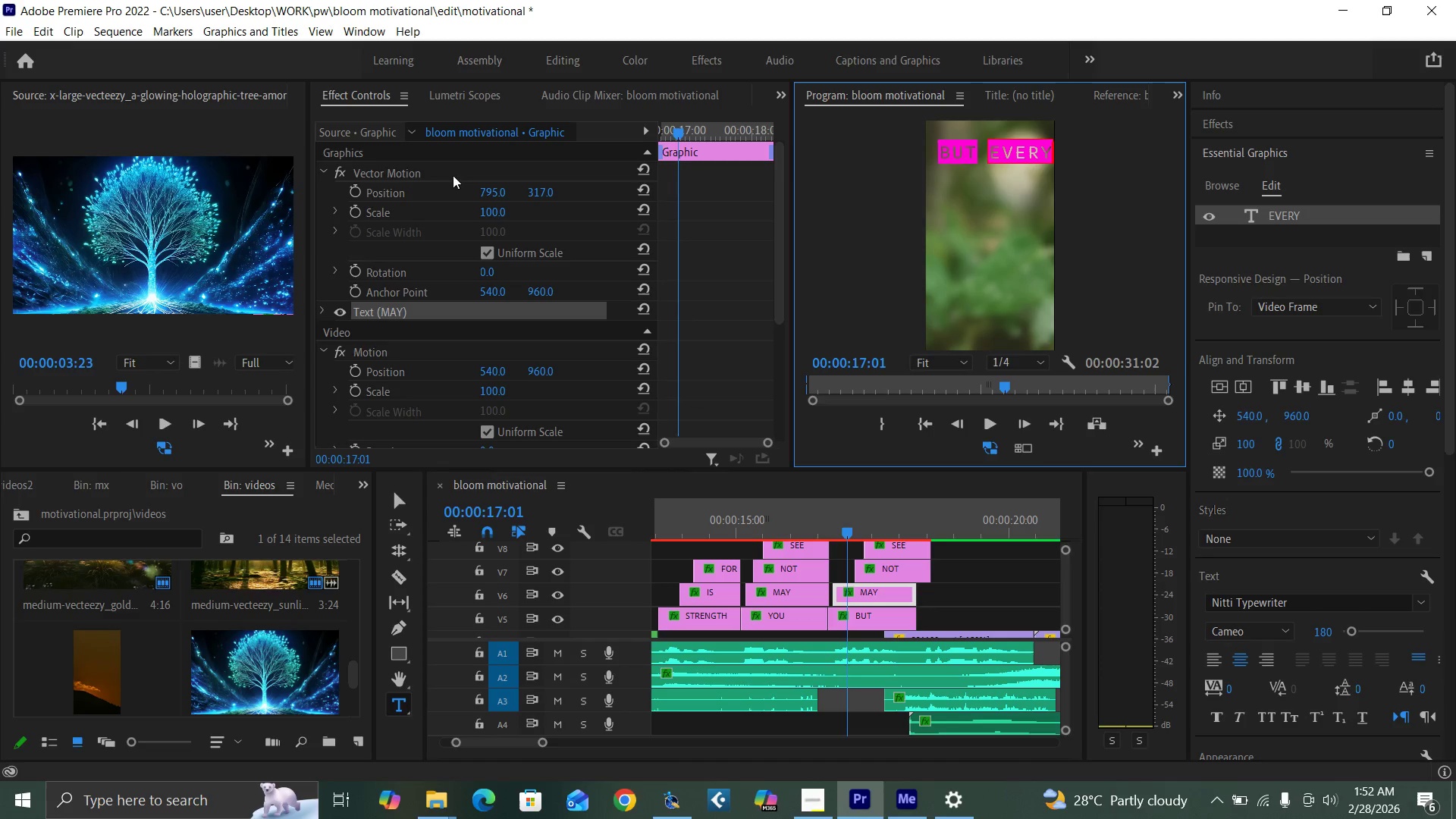 
wait(5.53)
 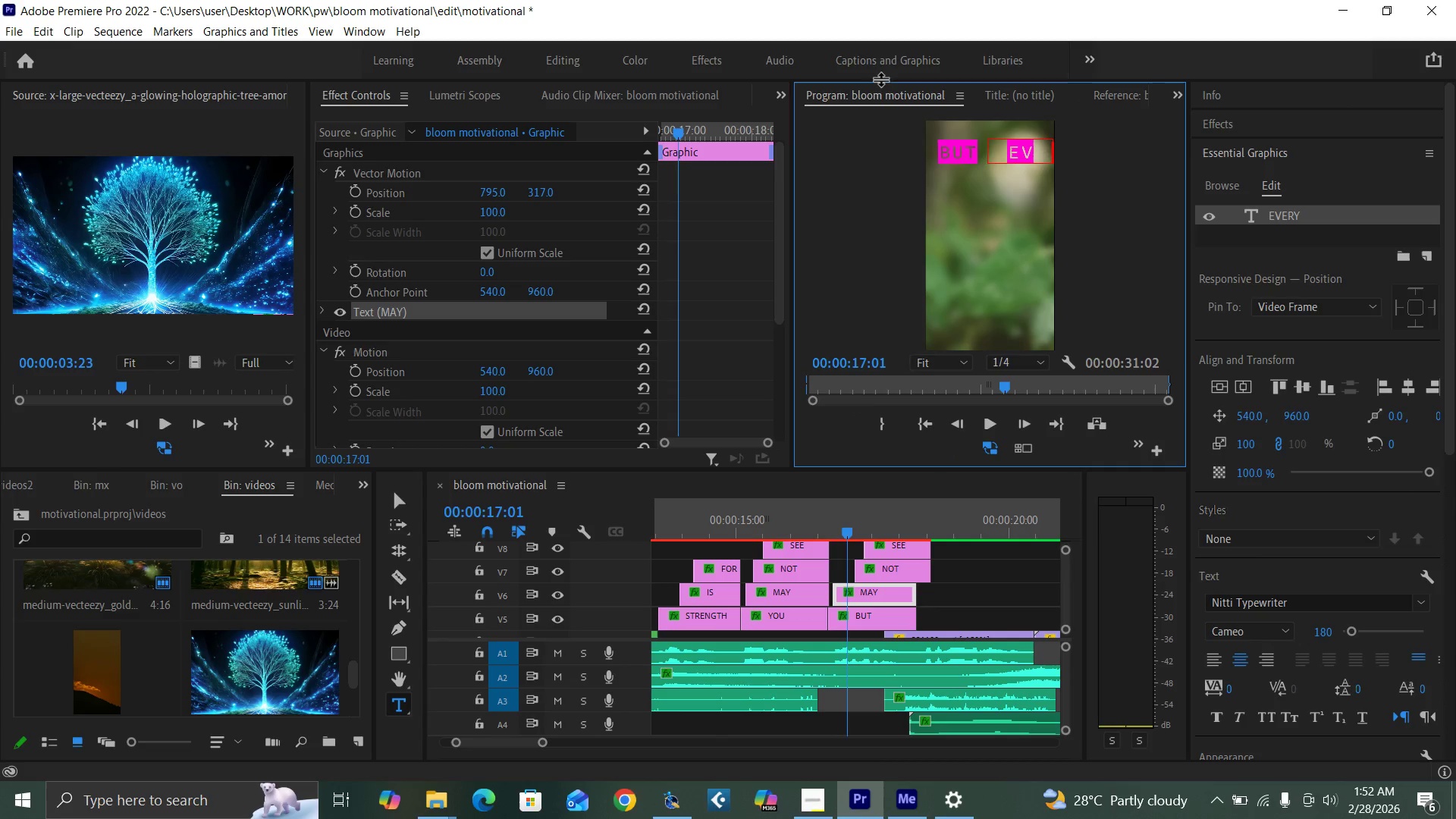 
left_click_drag(start_coordinate=[488, 190], to_coordinate=[444, 191])
 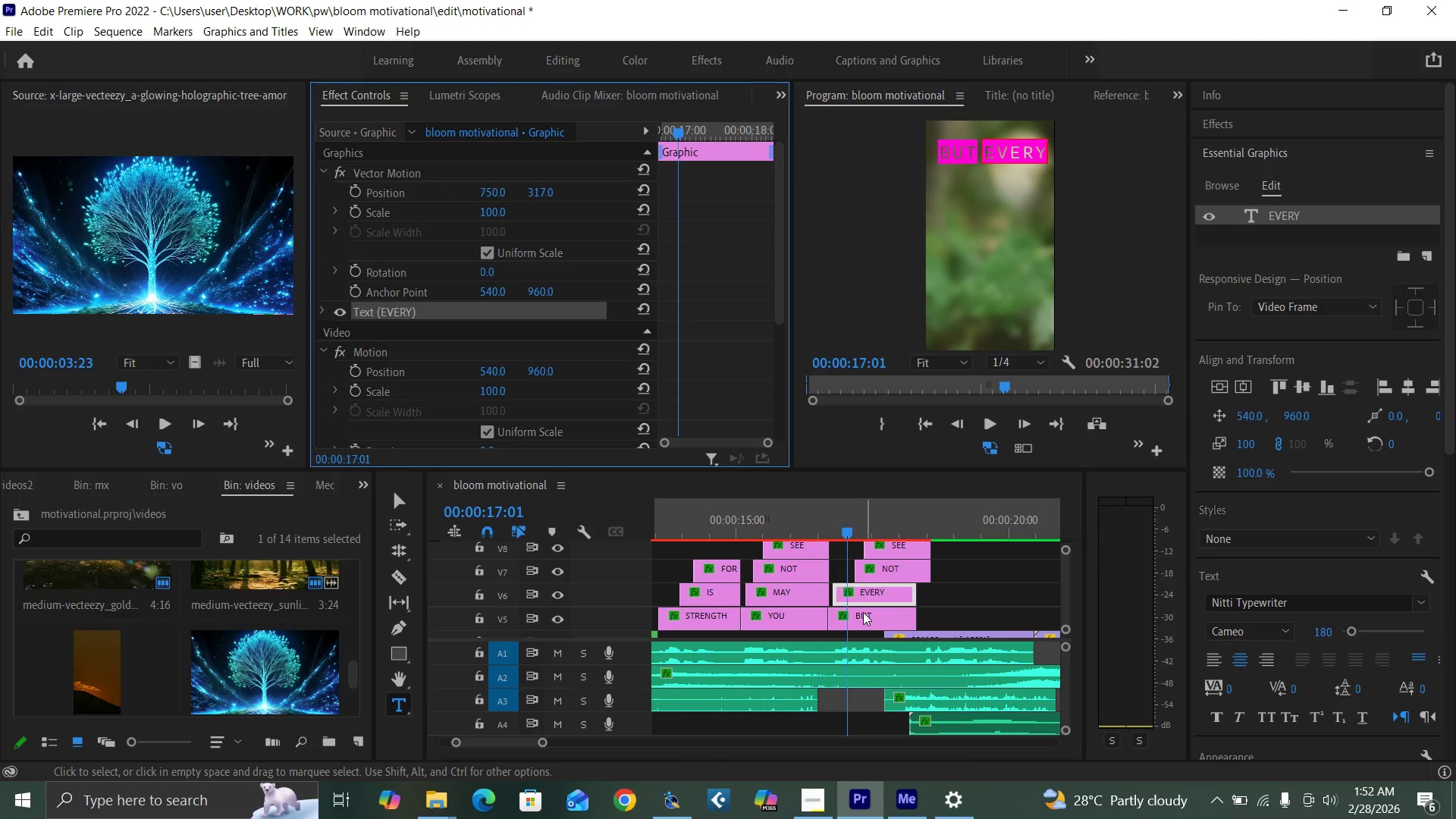 
left_click([867, 615])
 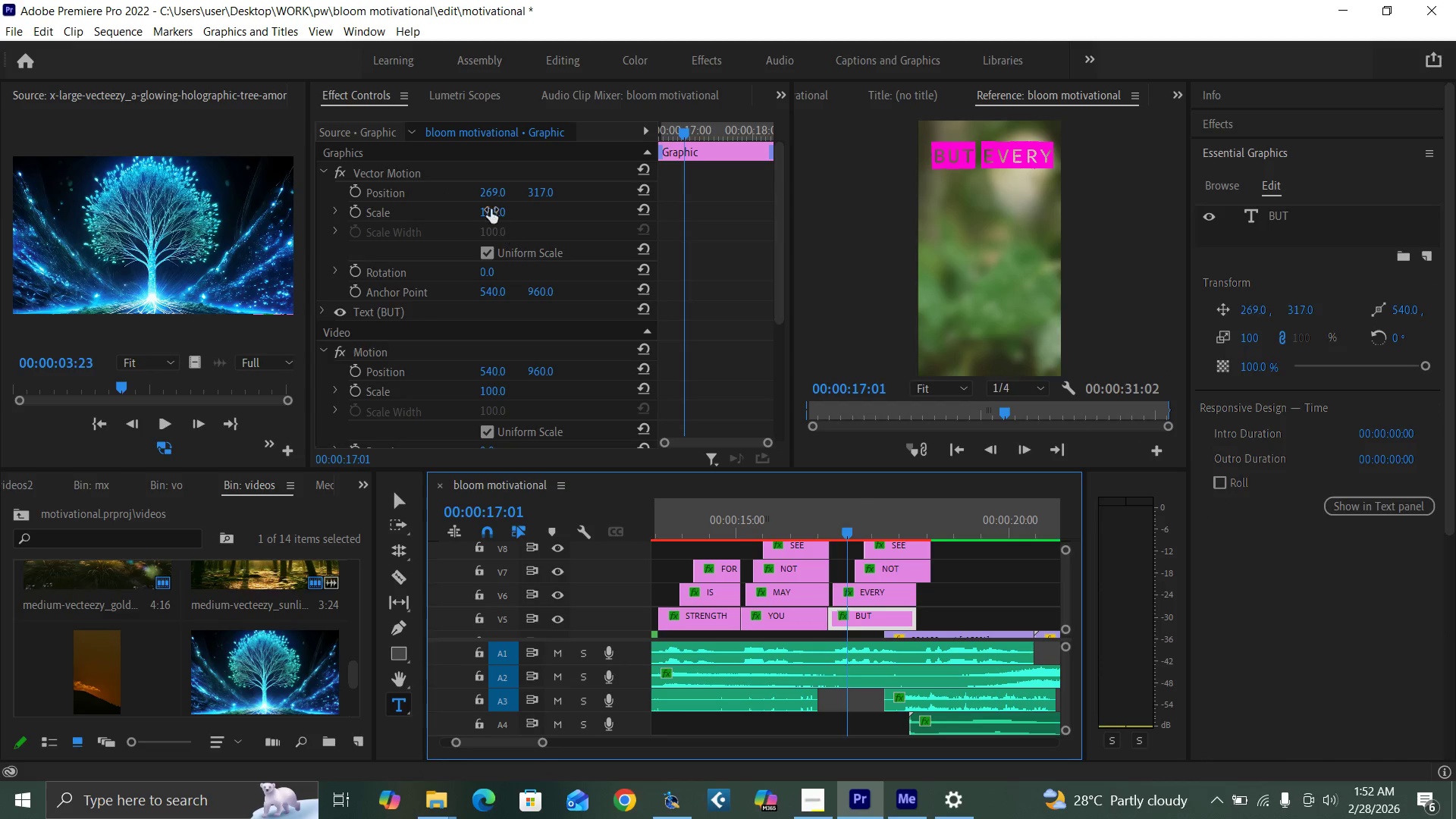 
left_click_drag(start_coordinate=[490, 193], to_coordinate=[440, 201])
 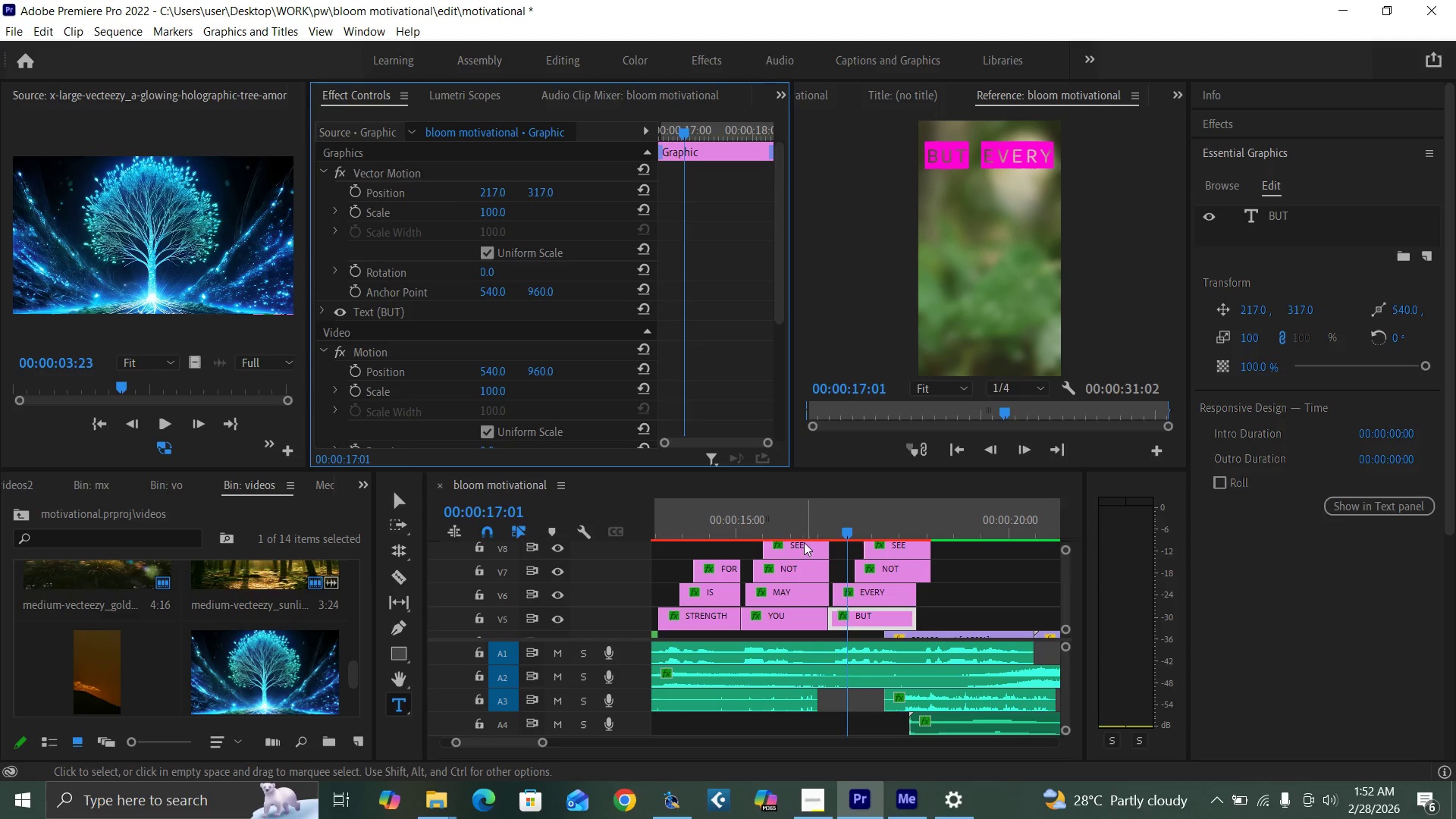 
left_click([803, 522])
 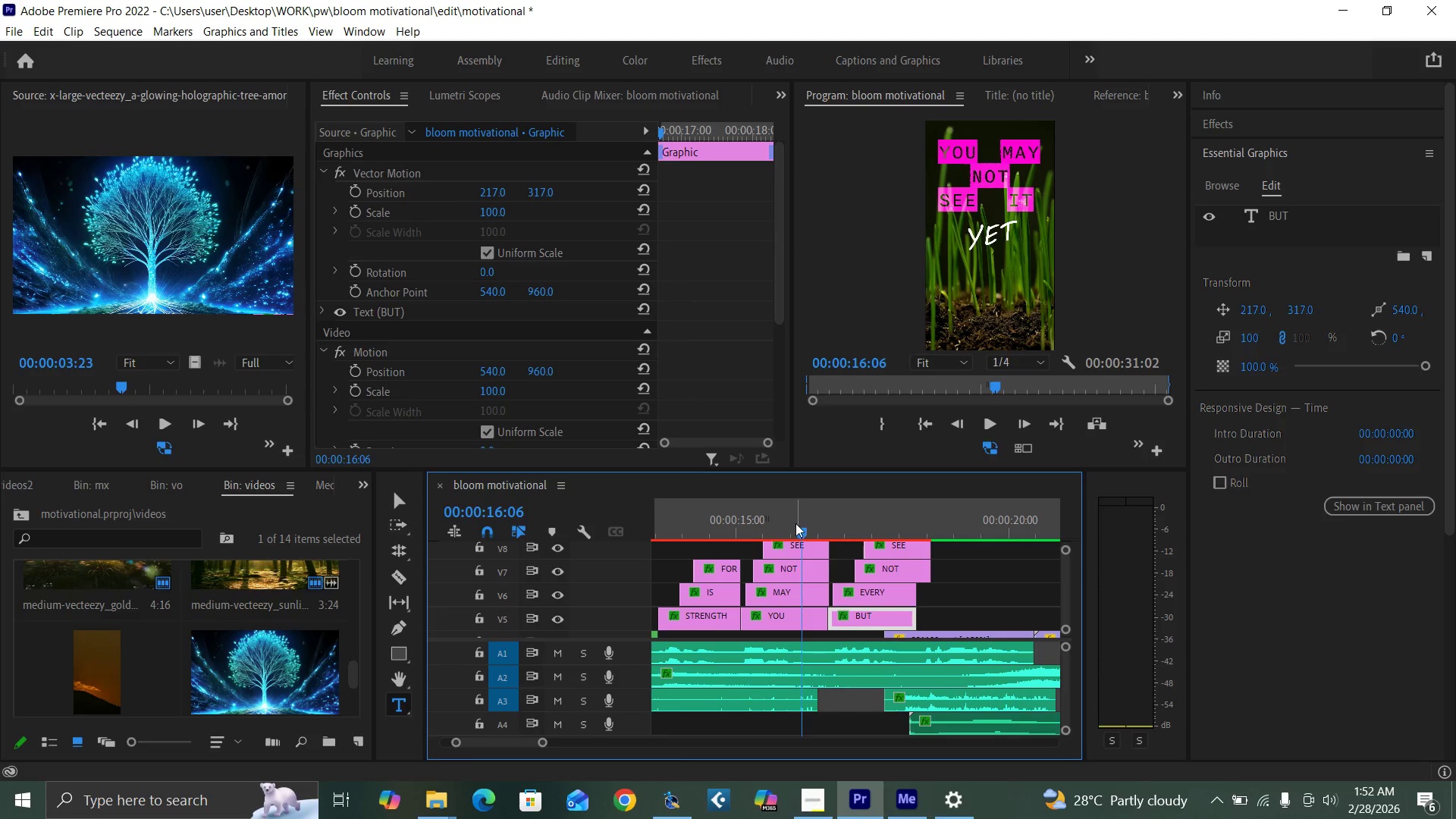 
key(Space)
 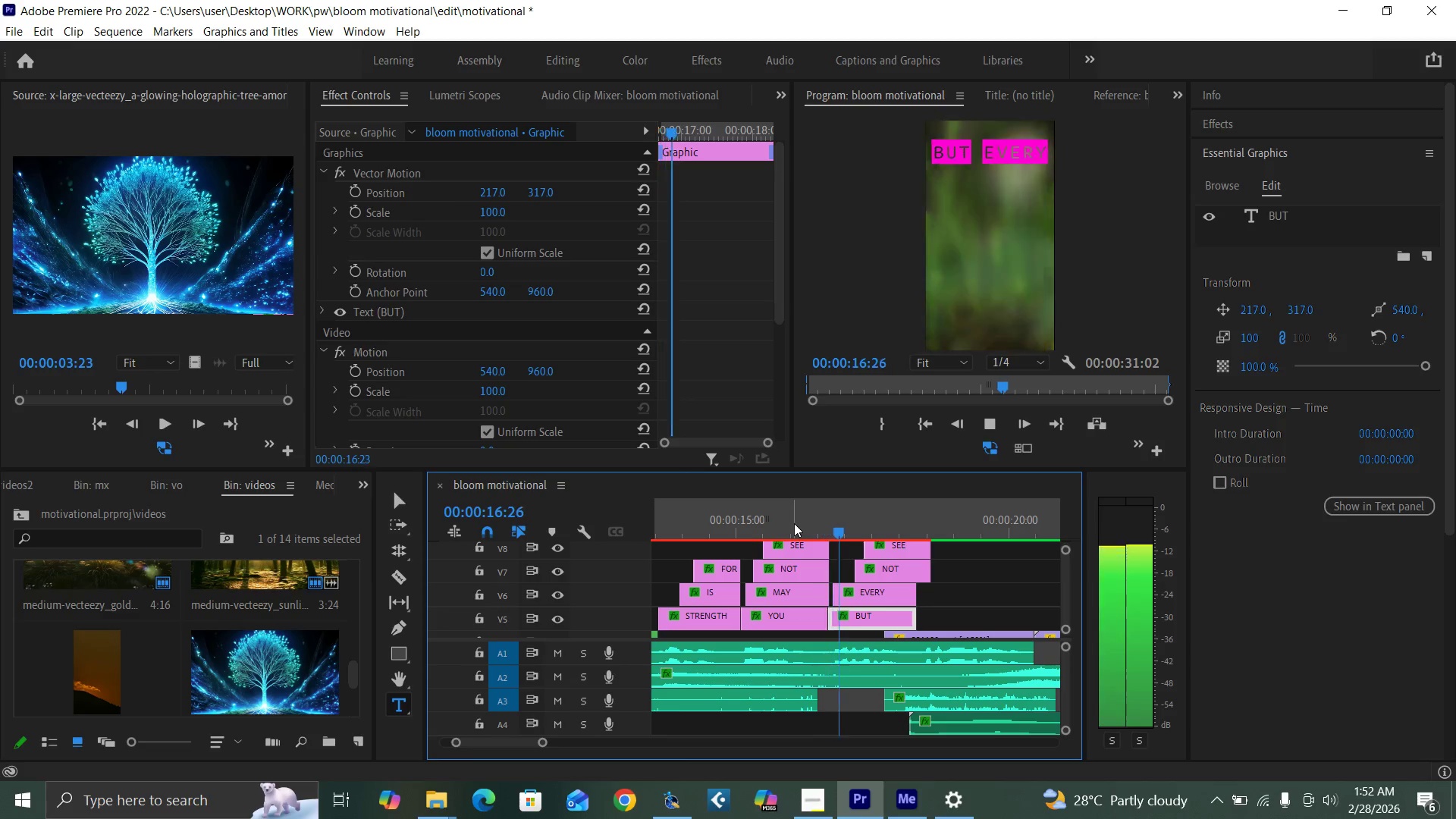 
key(Space)
 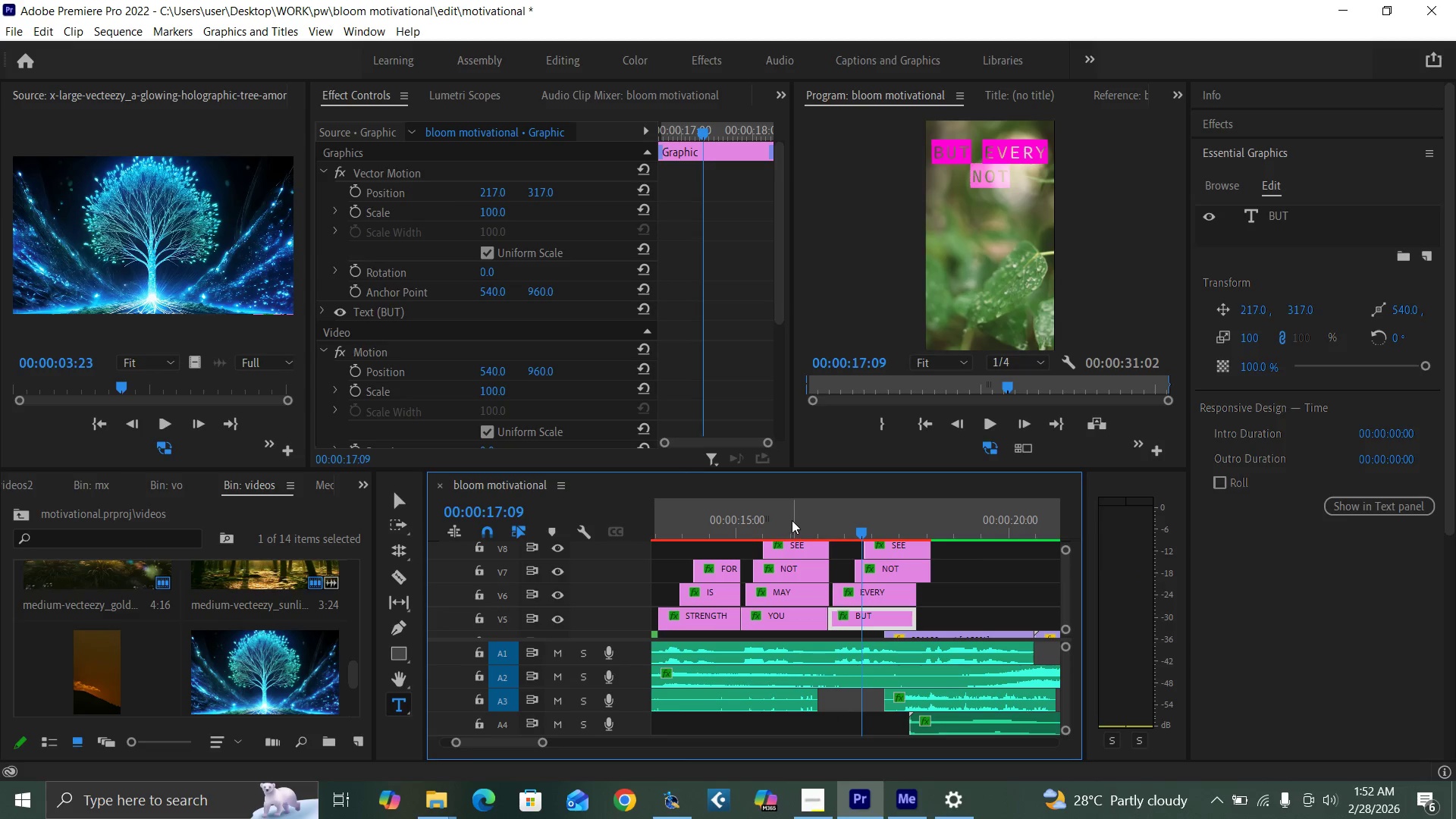 
left_click([792, 520])
 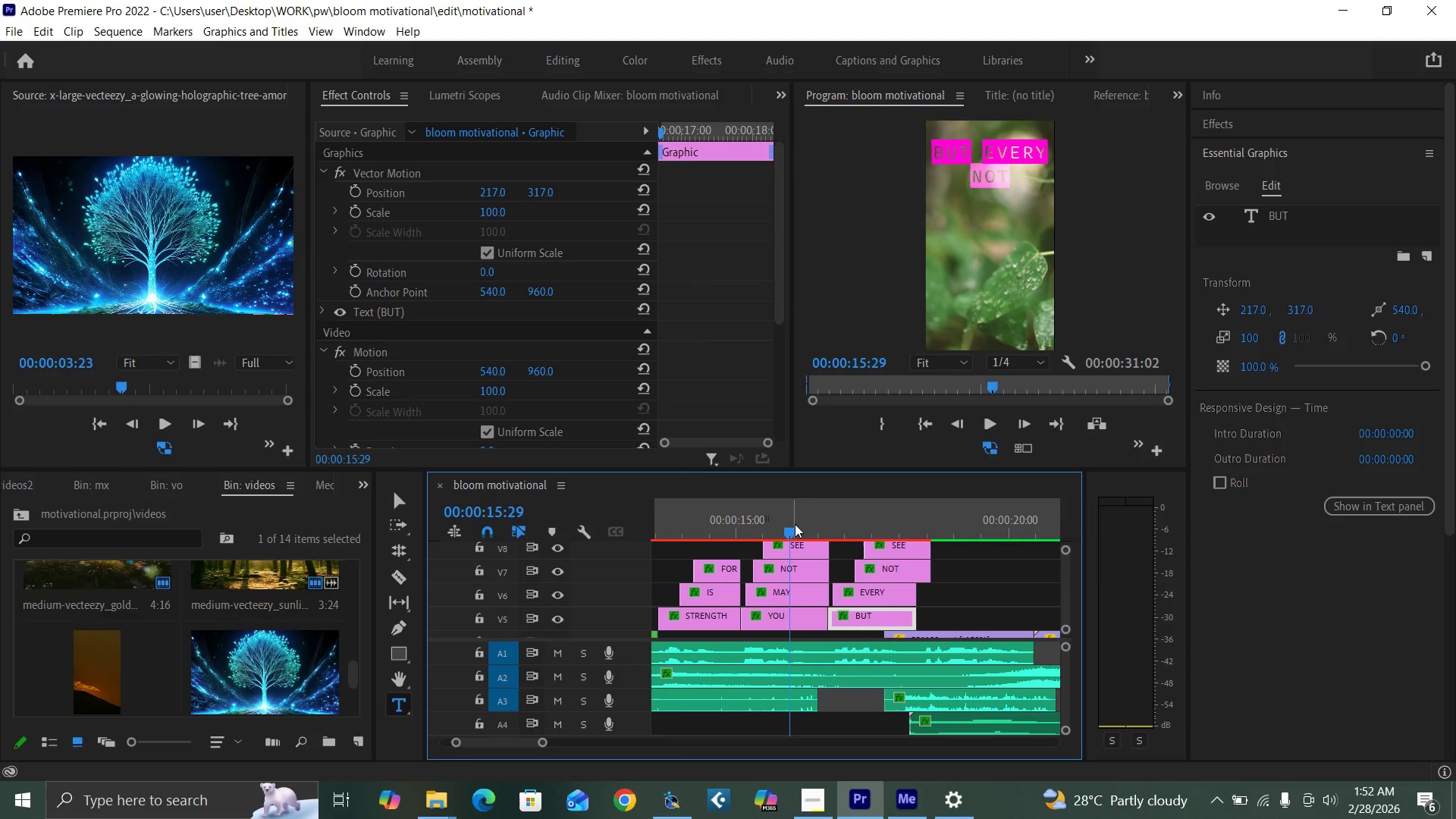 
key(Space)
 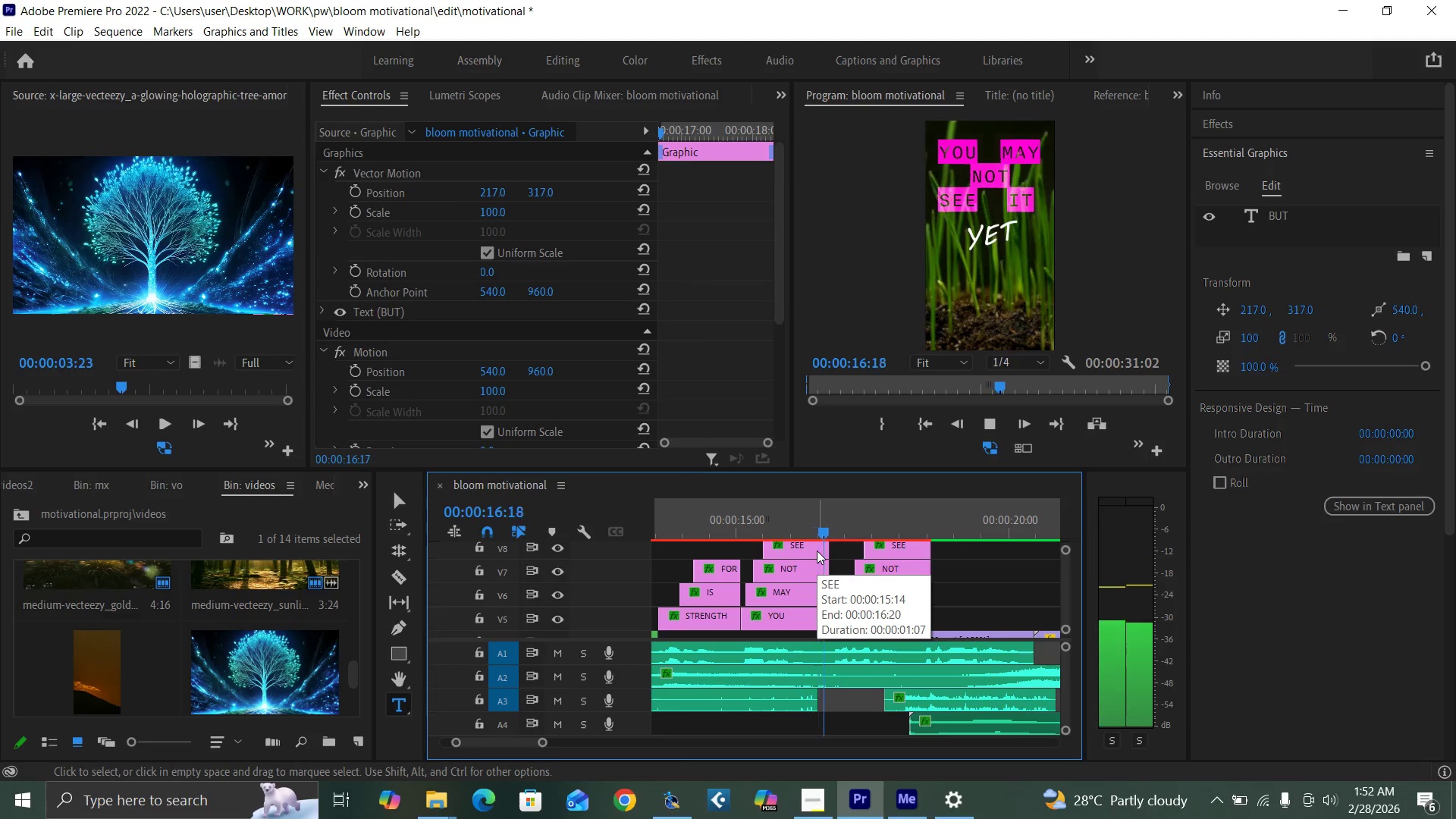 
key(Space)
 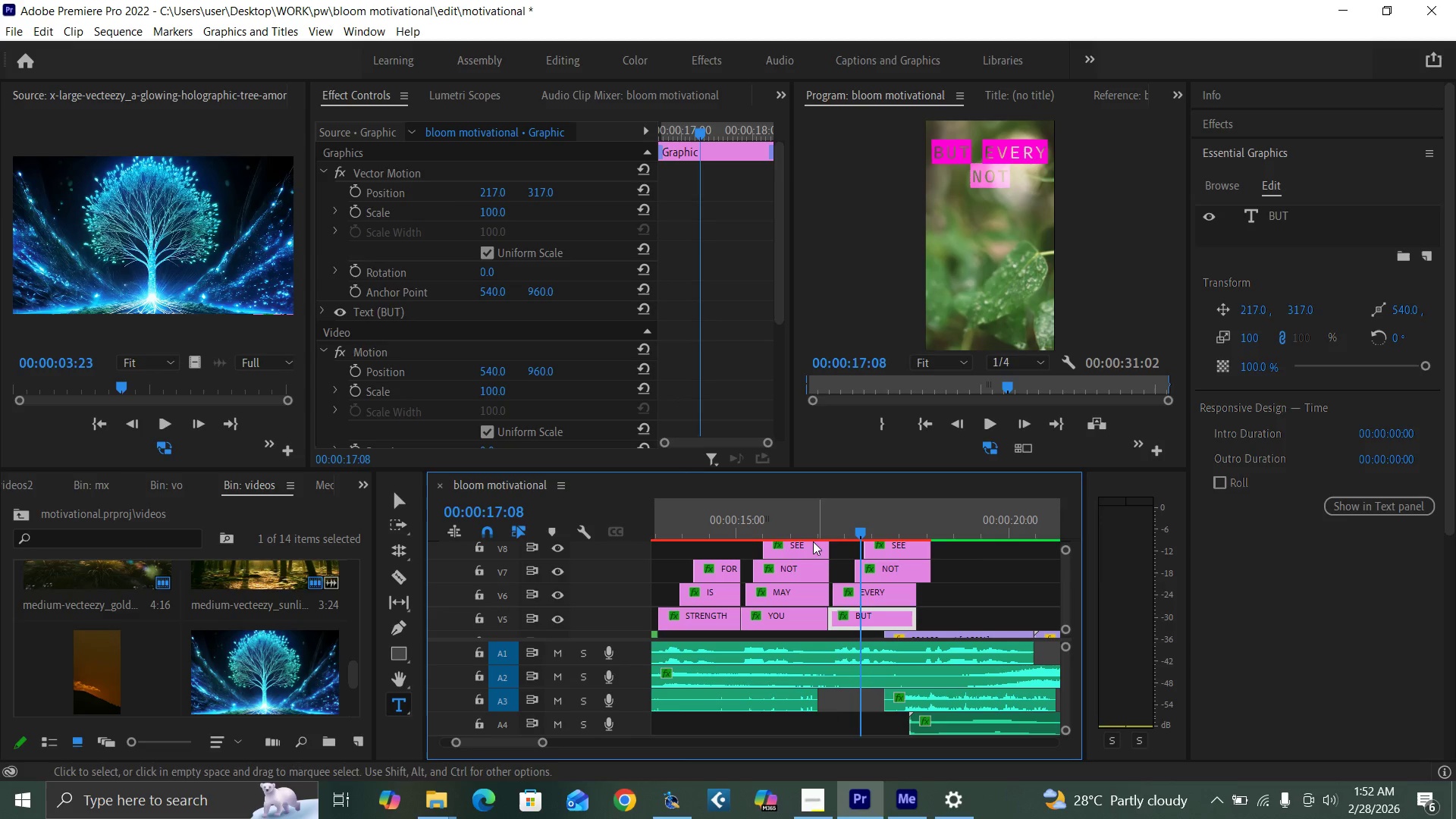 
left_click([810, 538])
 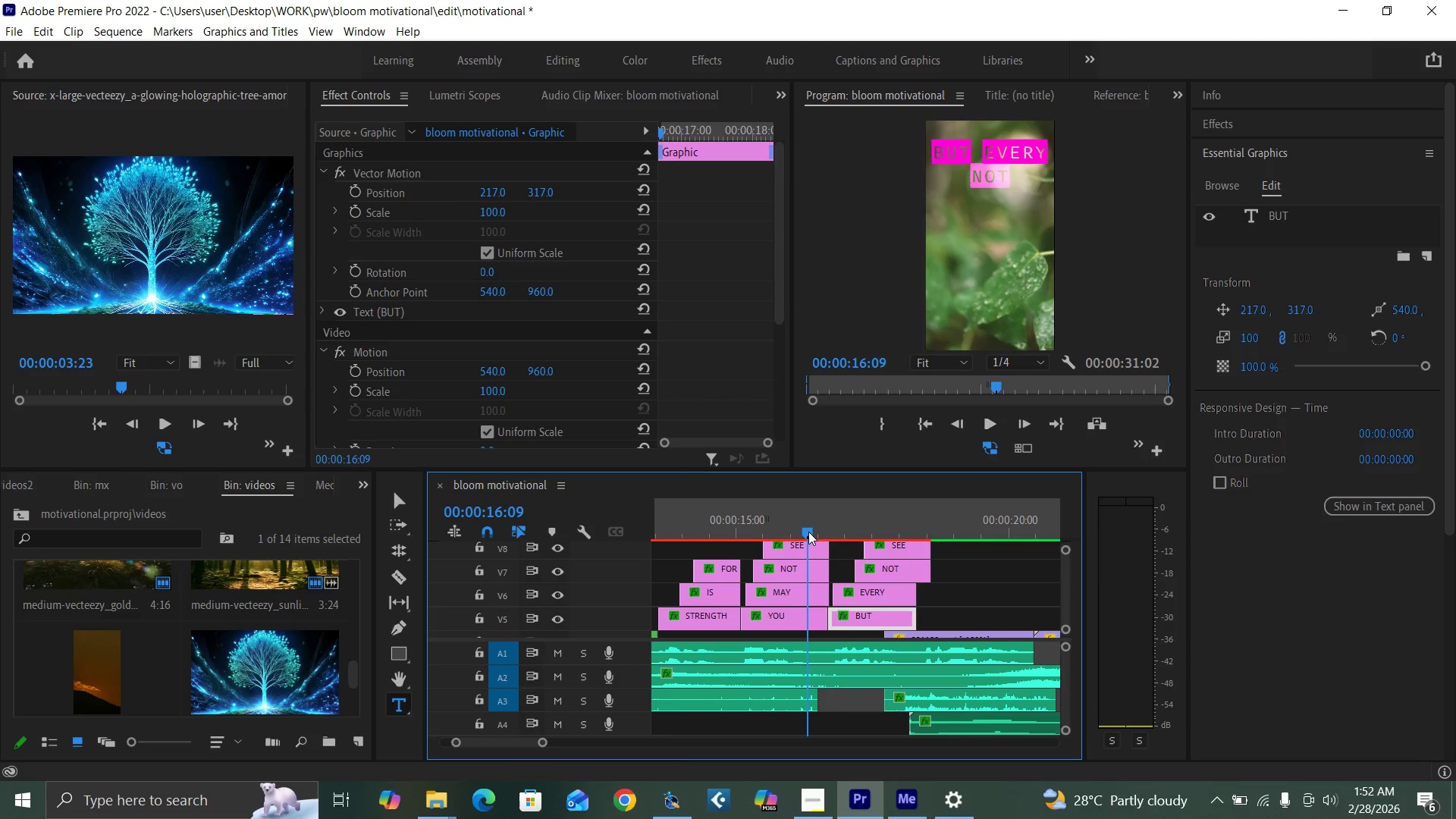 
key(Space)
 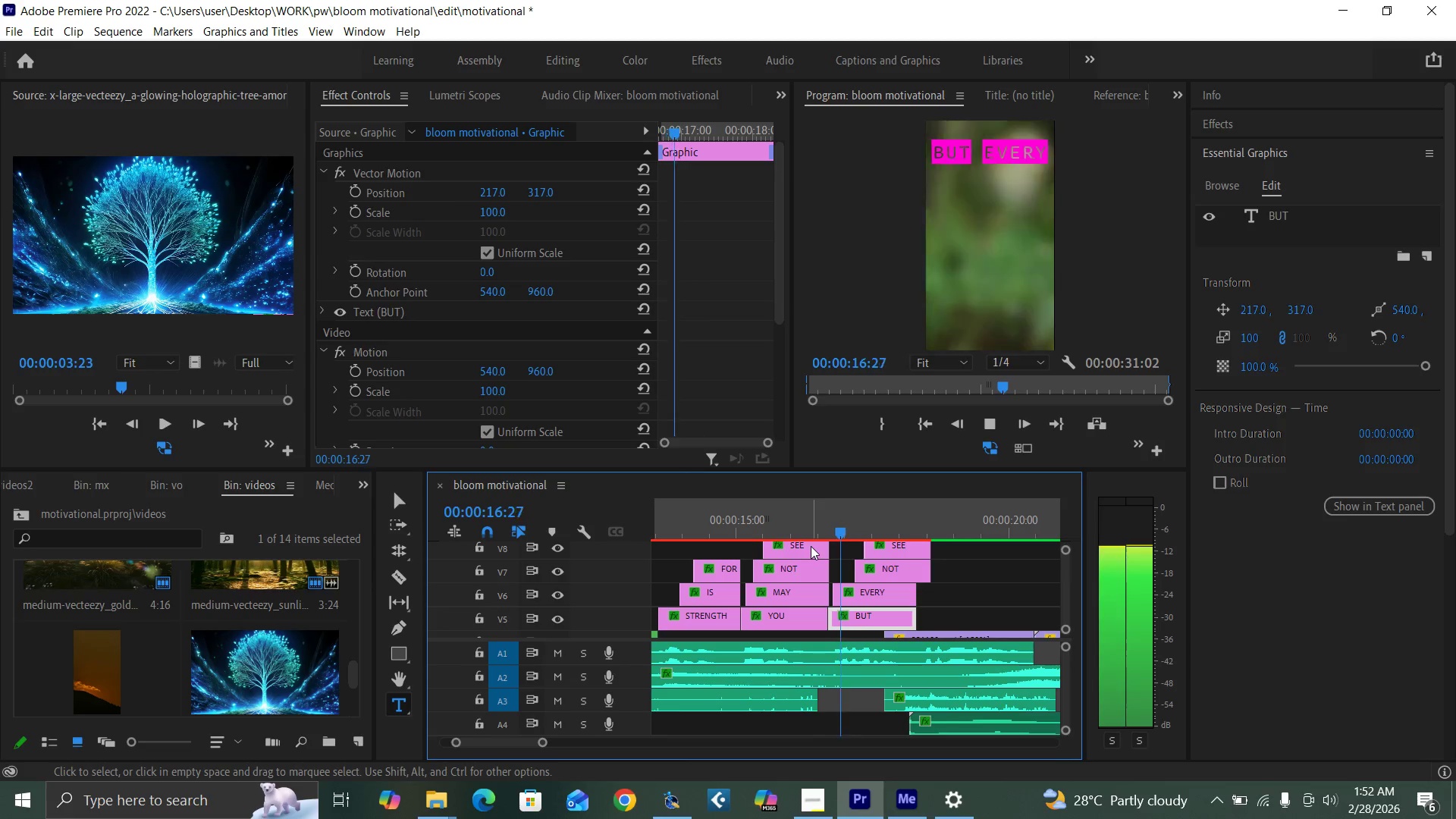 
key(Space)
 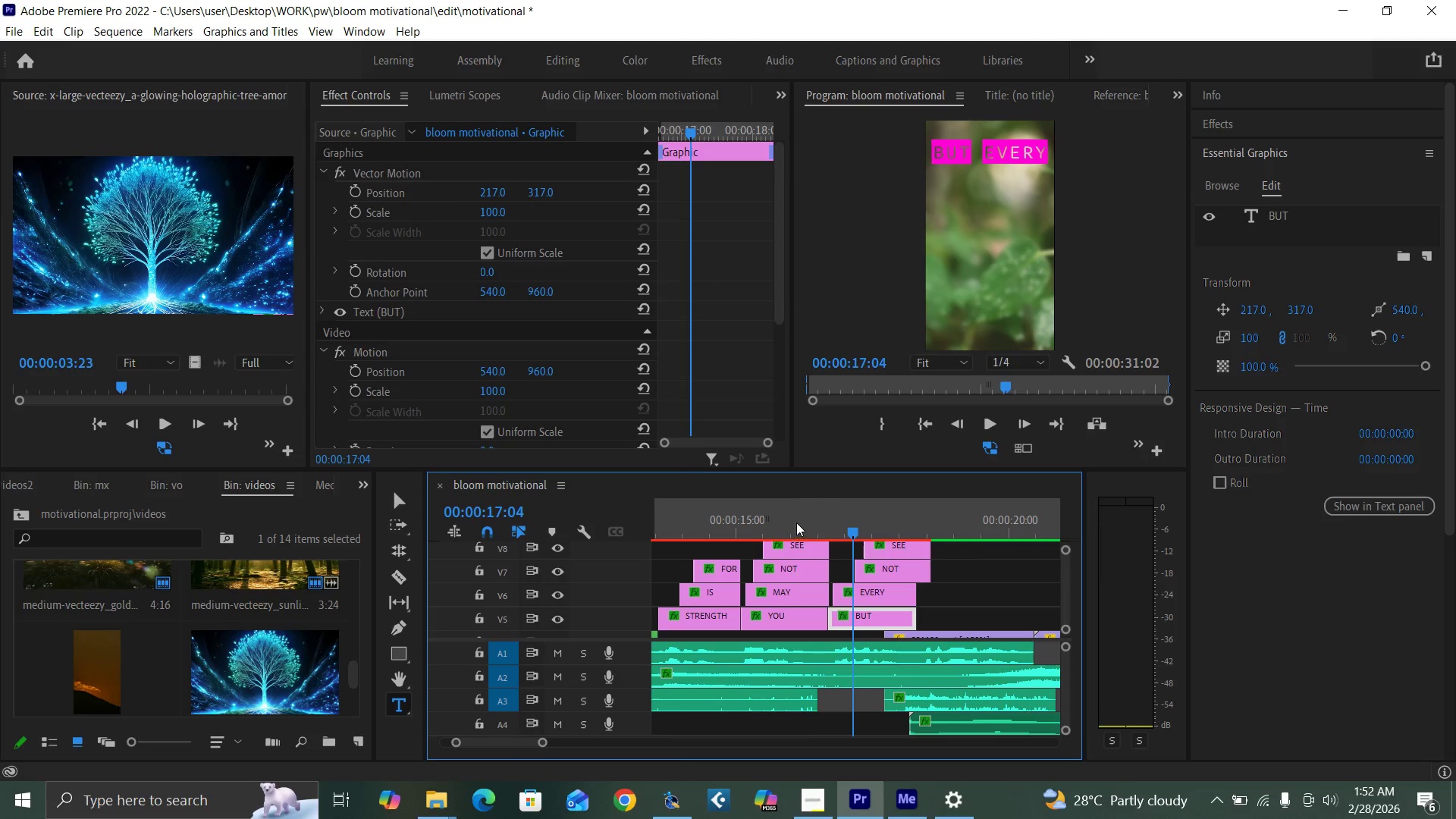 
left_click([798, 522])
 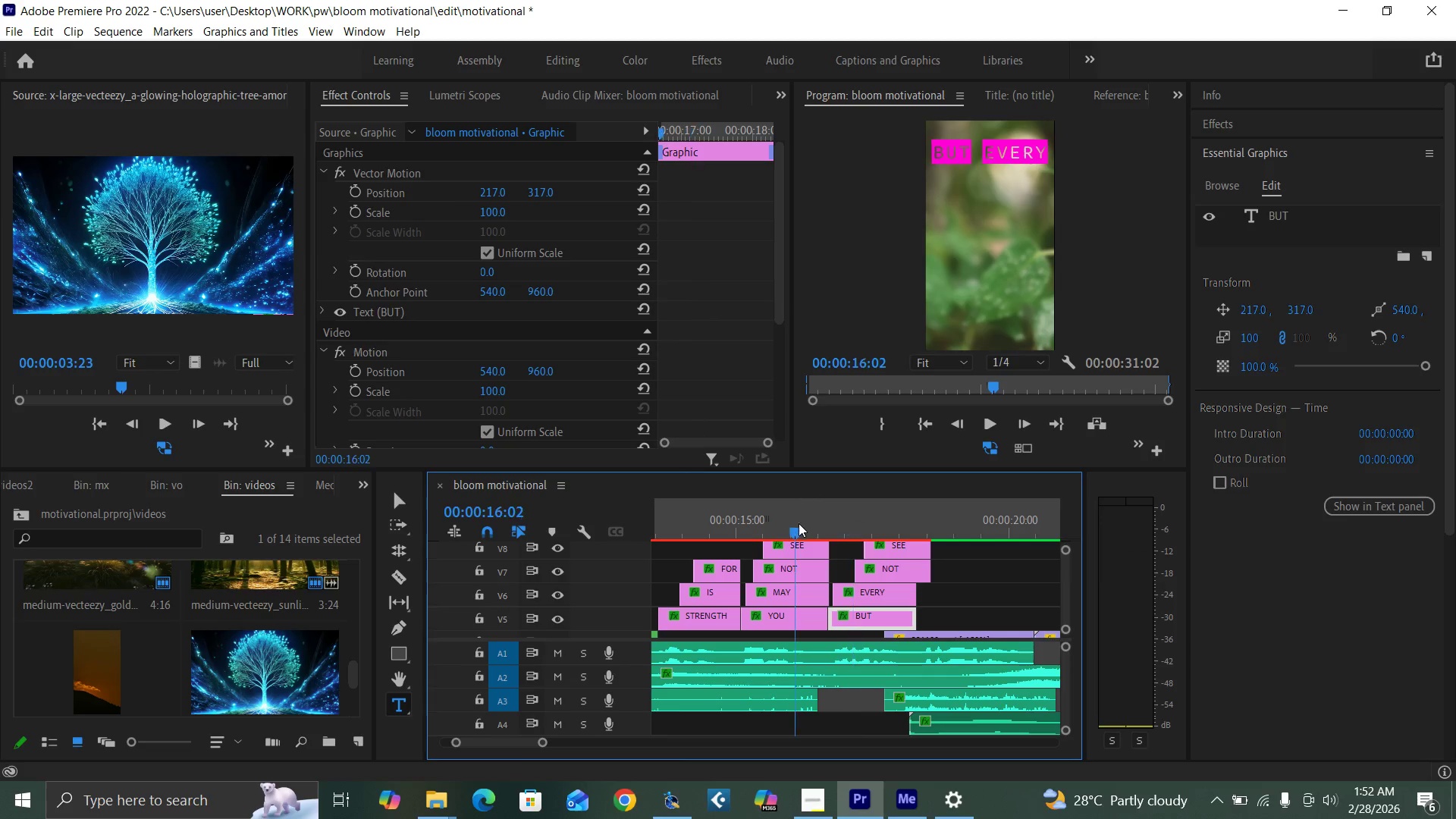 
key(Space)
 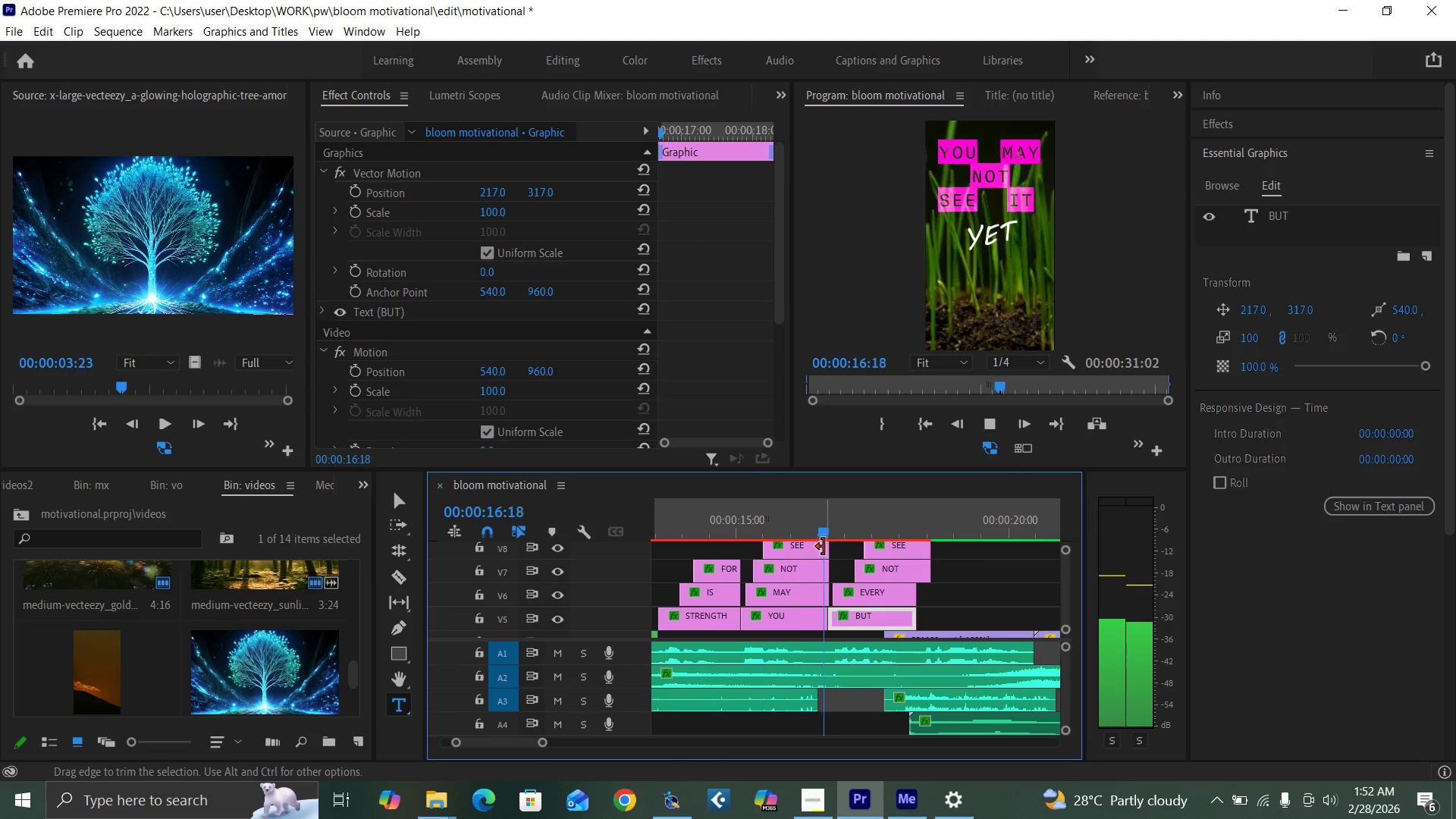 
key(Space)
 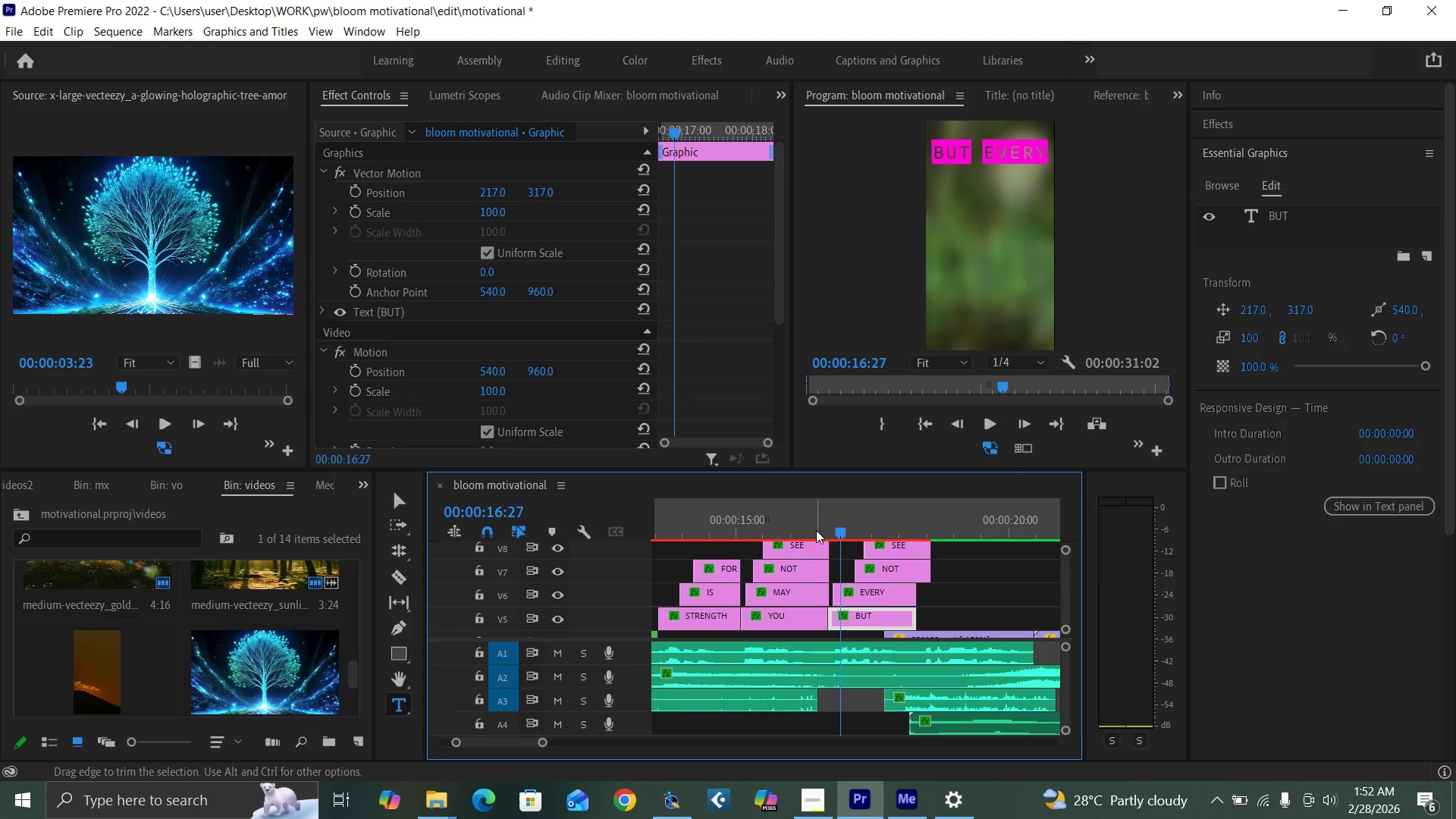 
left_click([814, 526])
 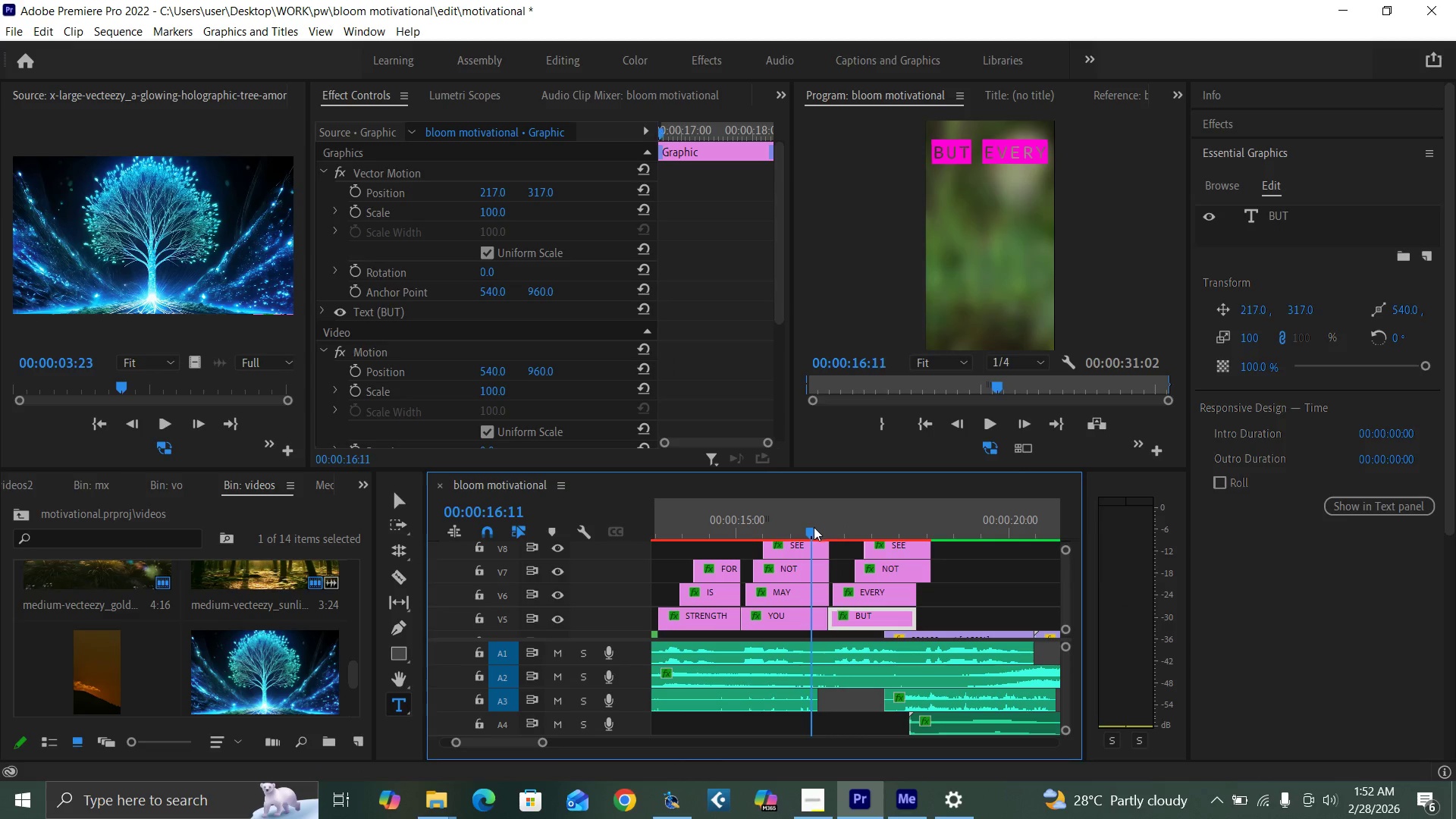 
key(Space)
 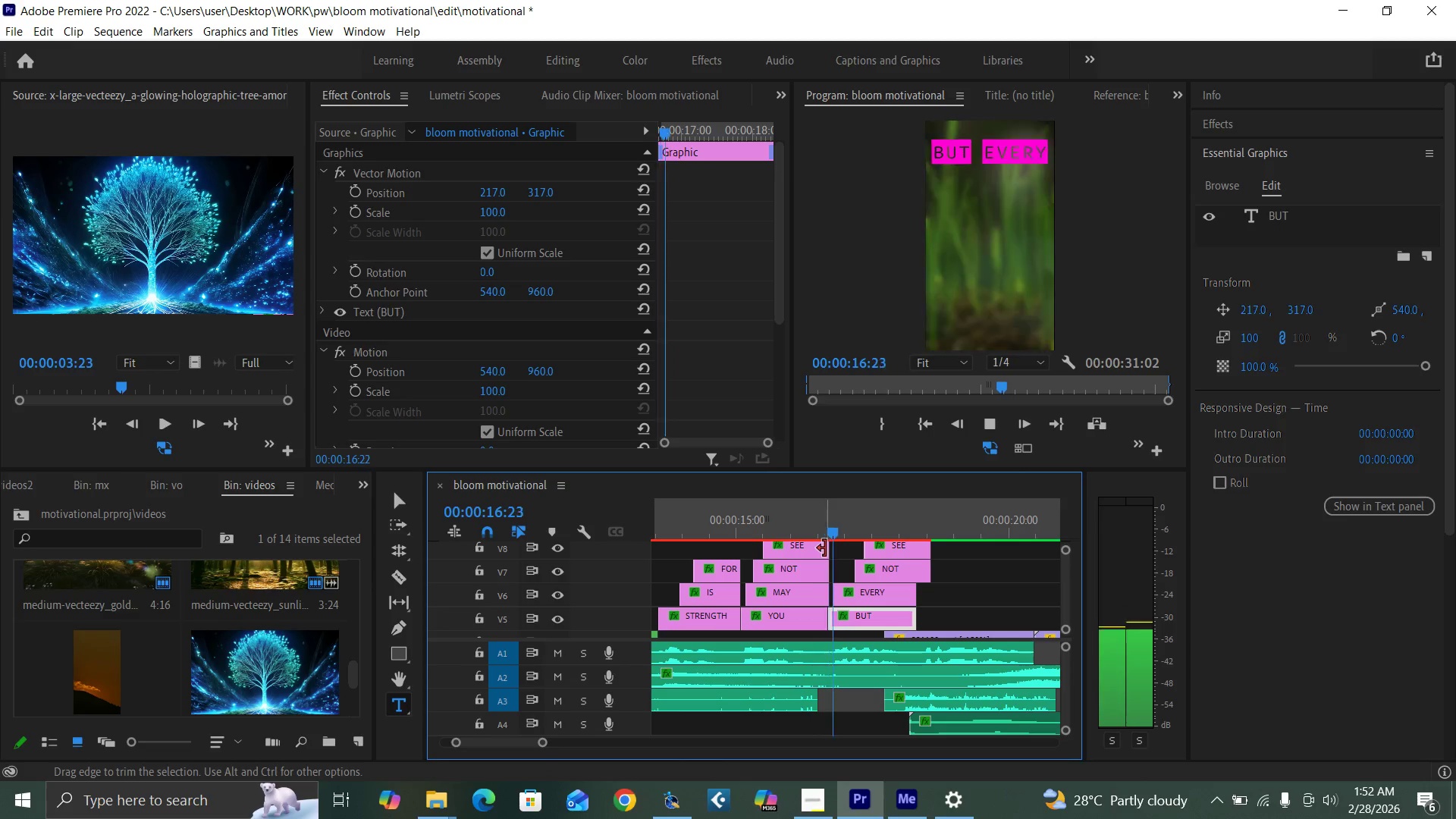 
key(Space)
 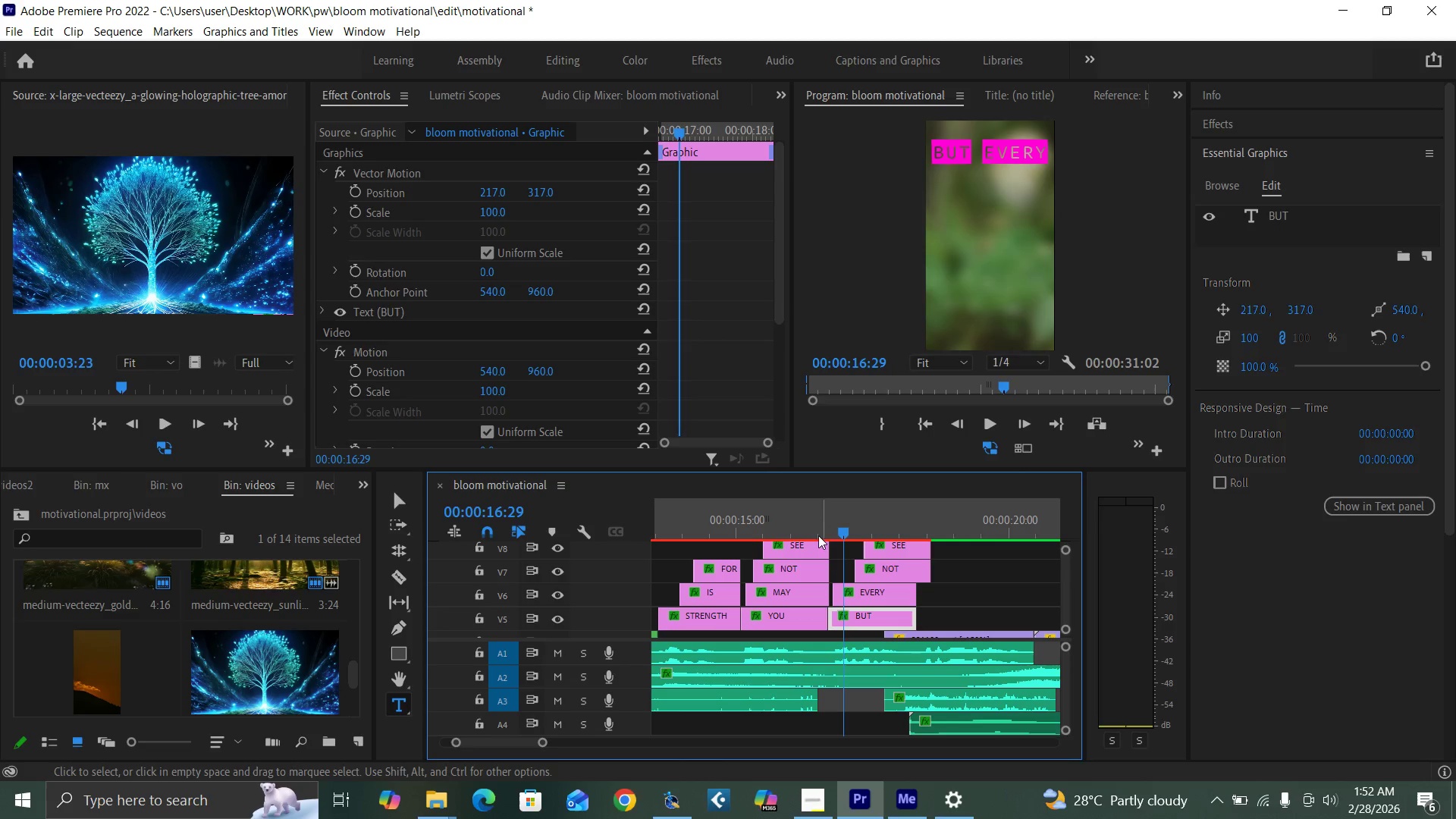 
left_click([815, 526])
 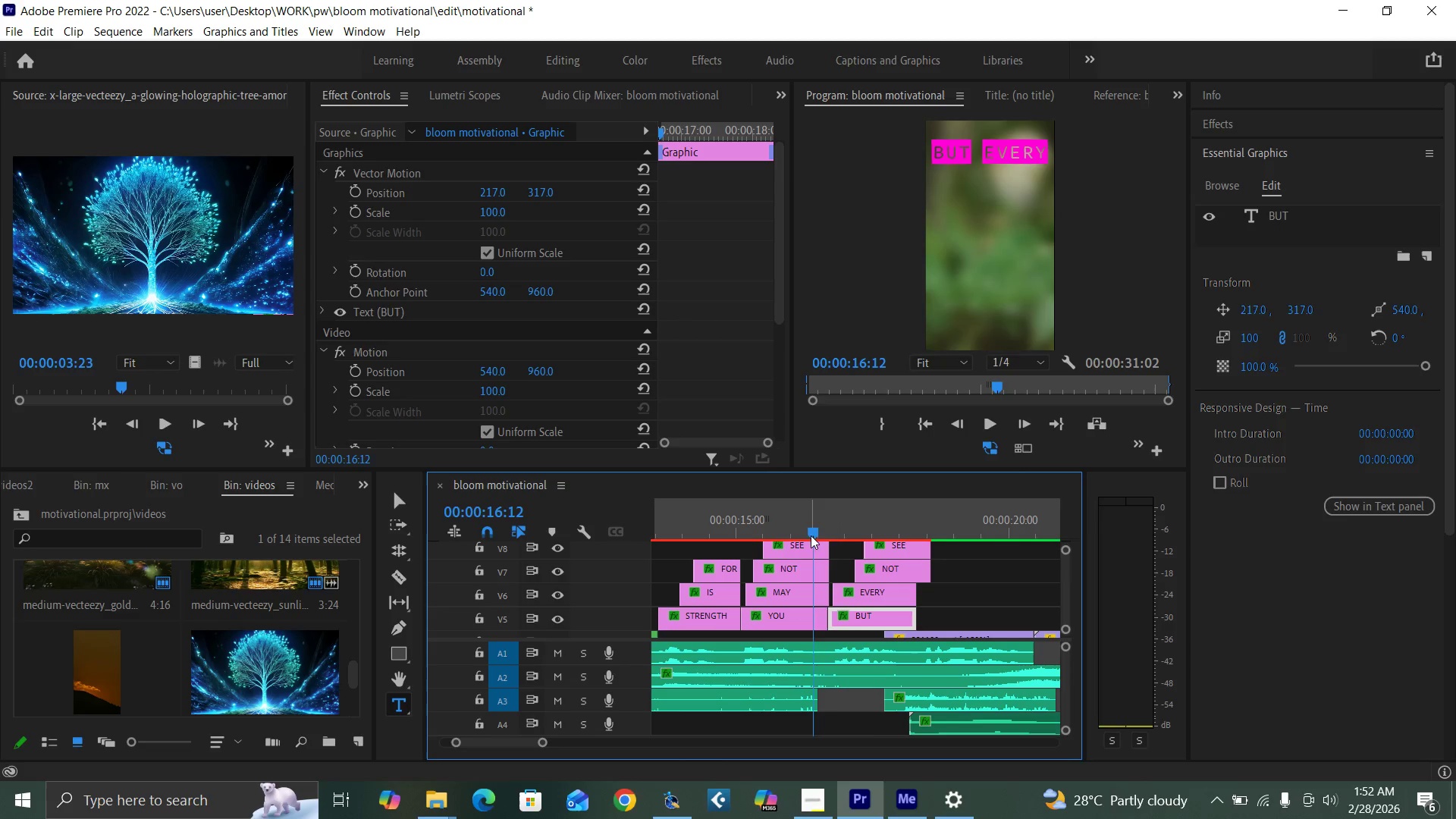 
key(Space)
 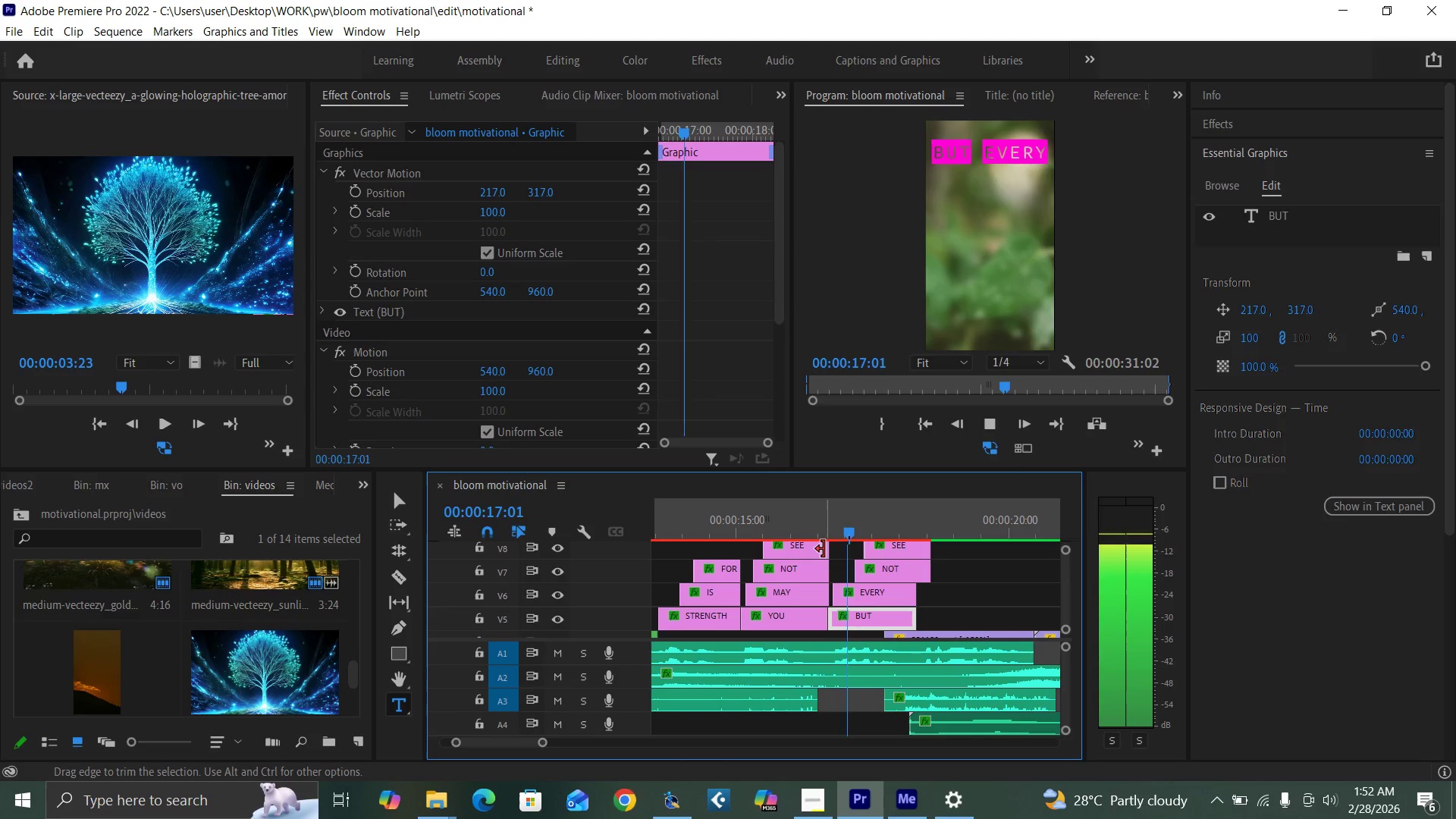 
key(Space)
 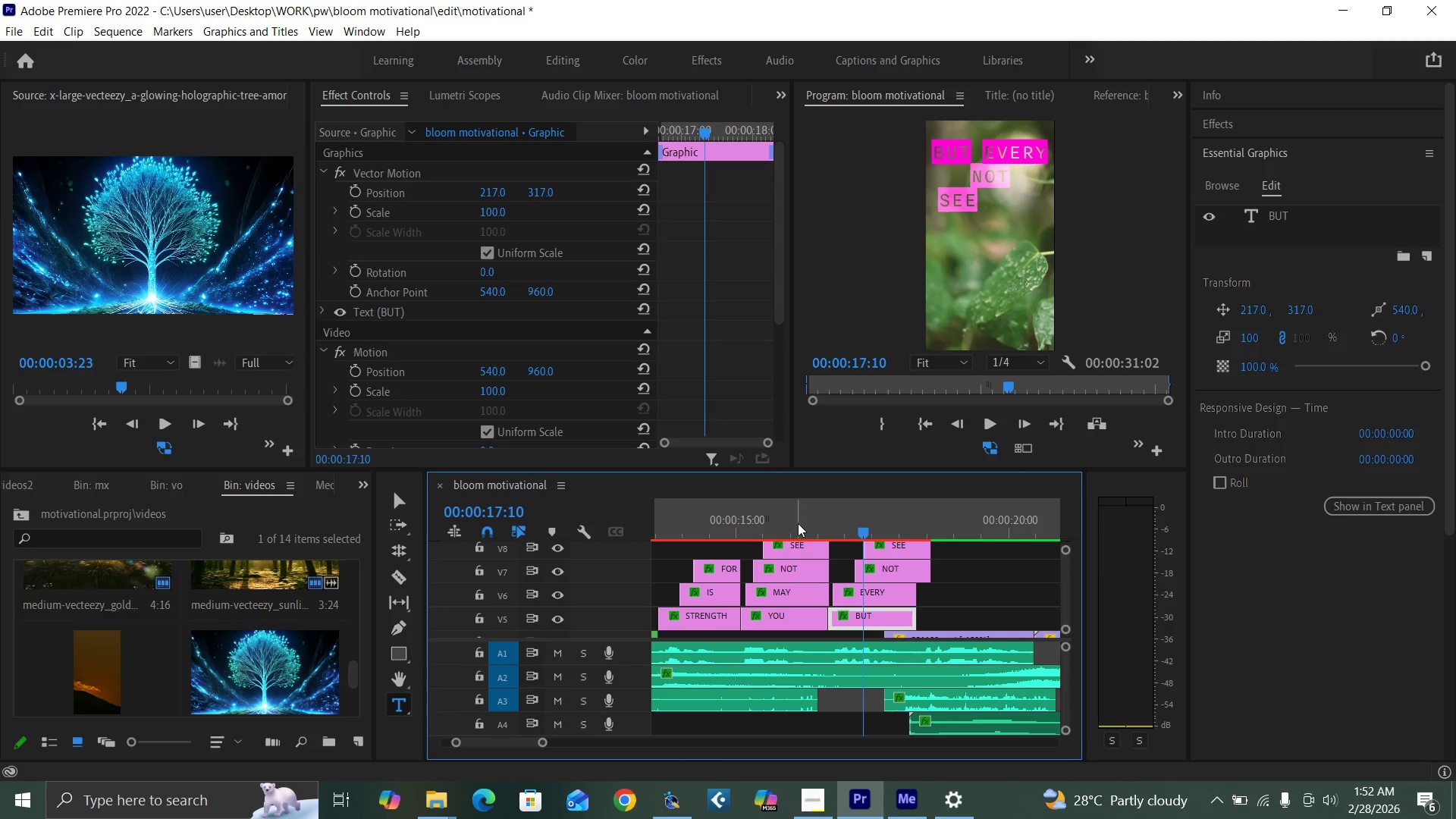 
left_click([799, 523])
 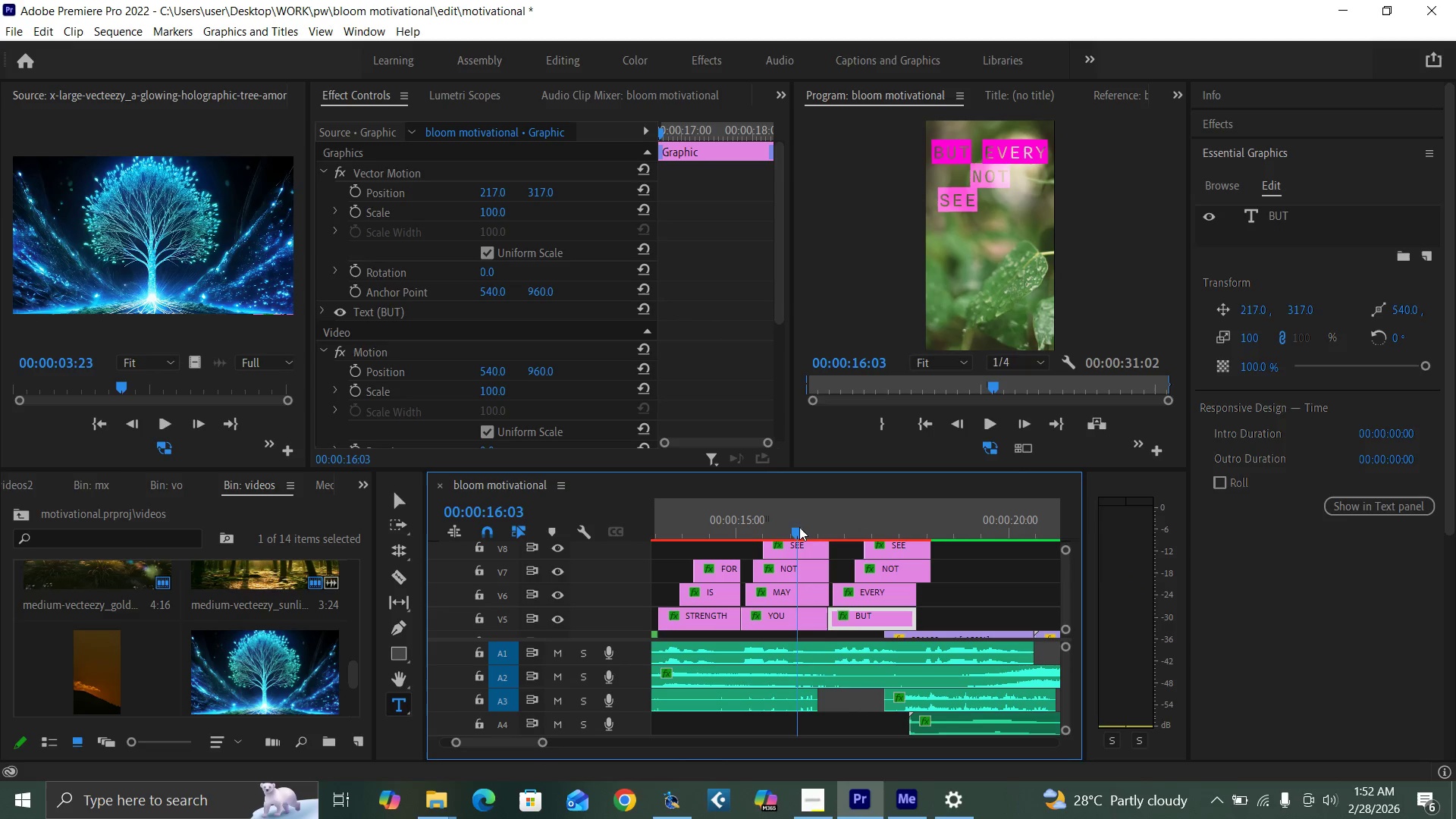 
key(Space)
 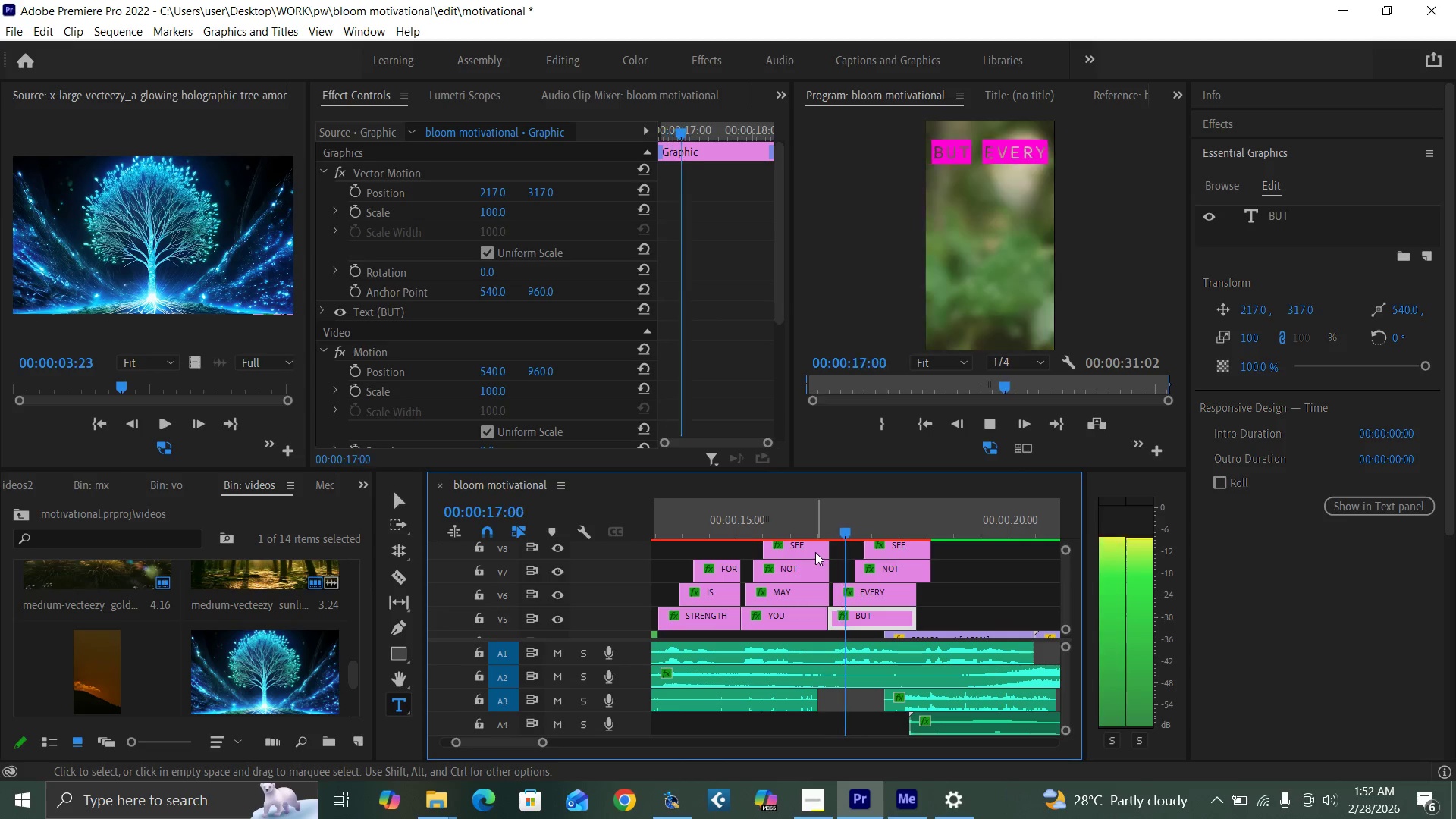 
key(Space)
 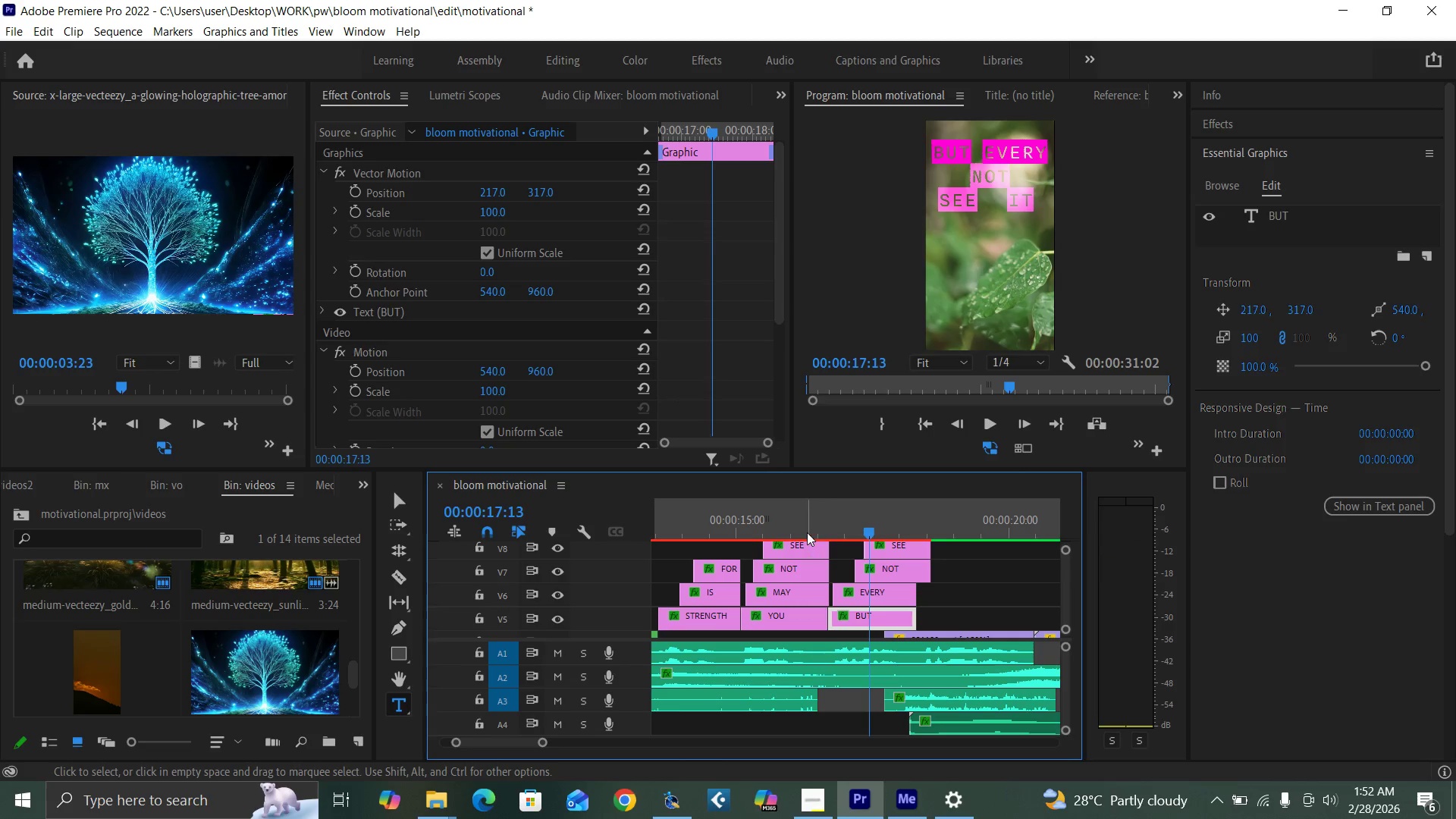 
left_click([806, 529])
 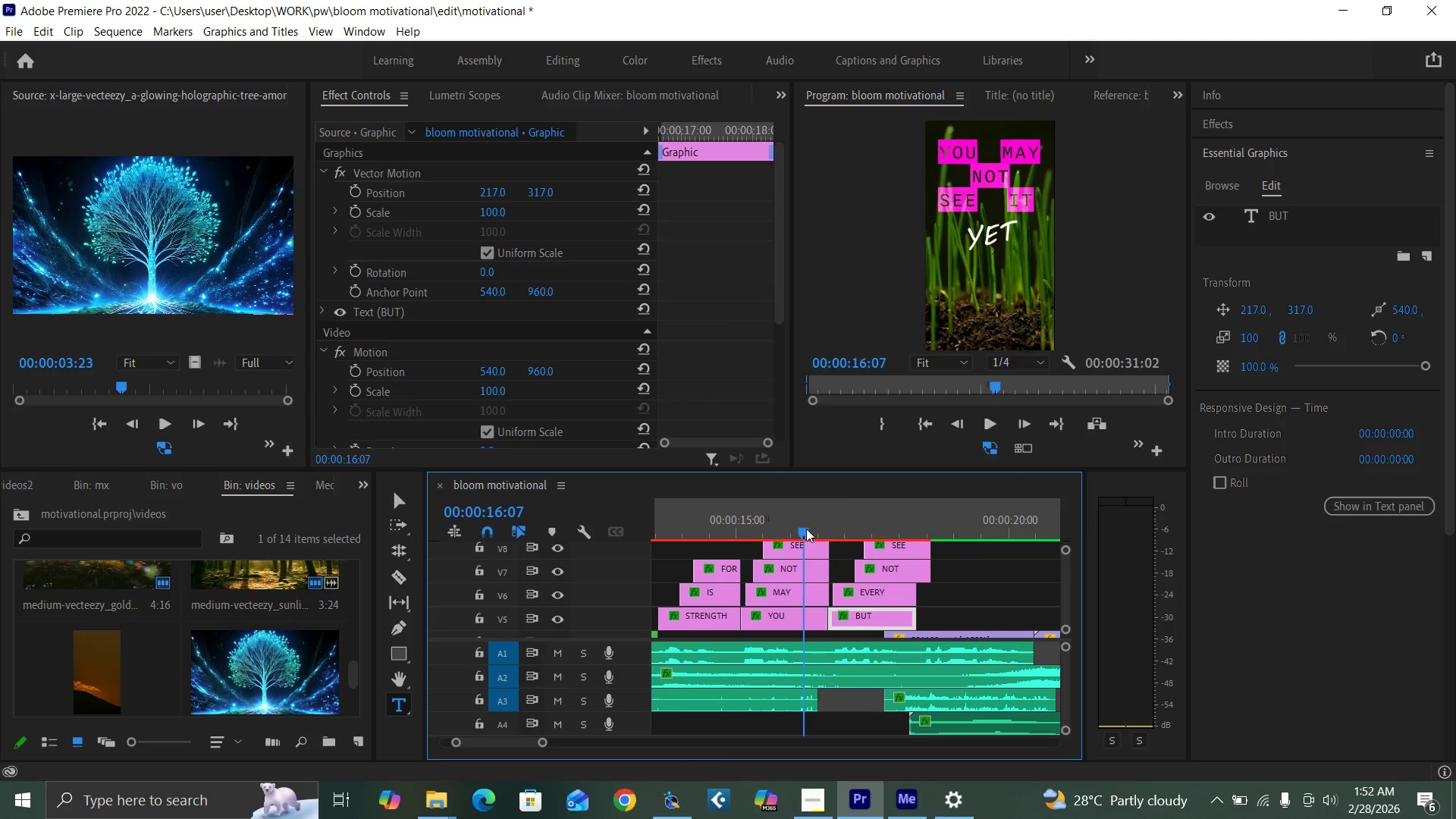 
key(Space)
 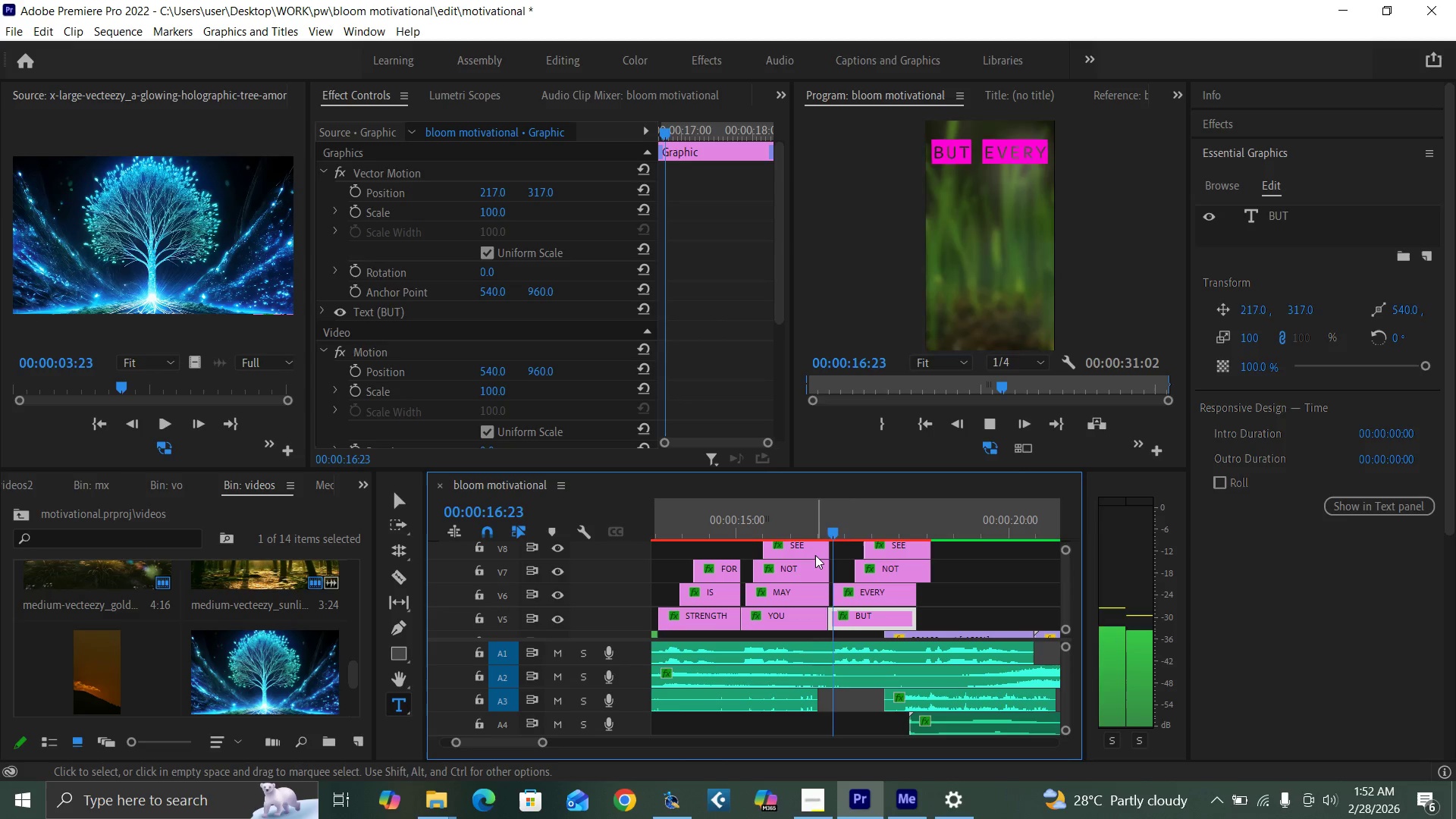 
key(Space)
 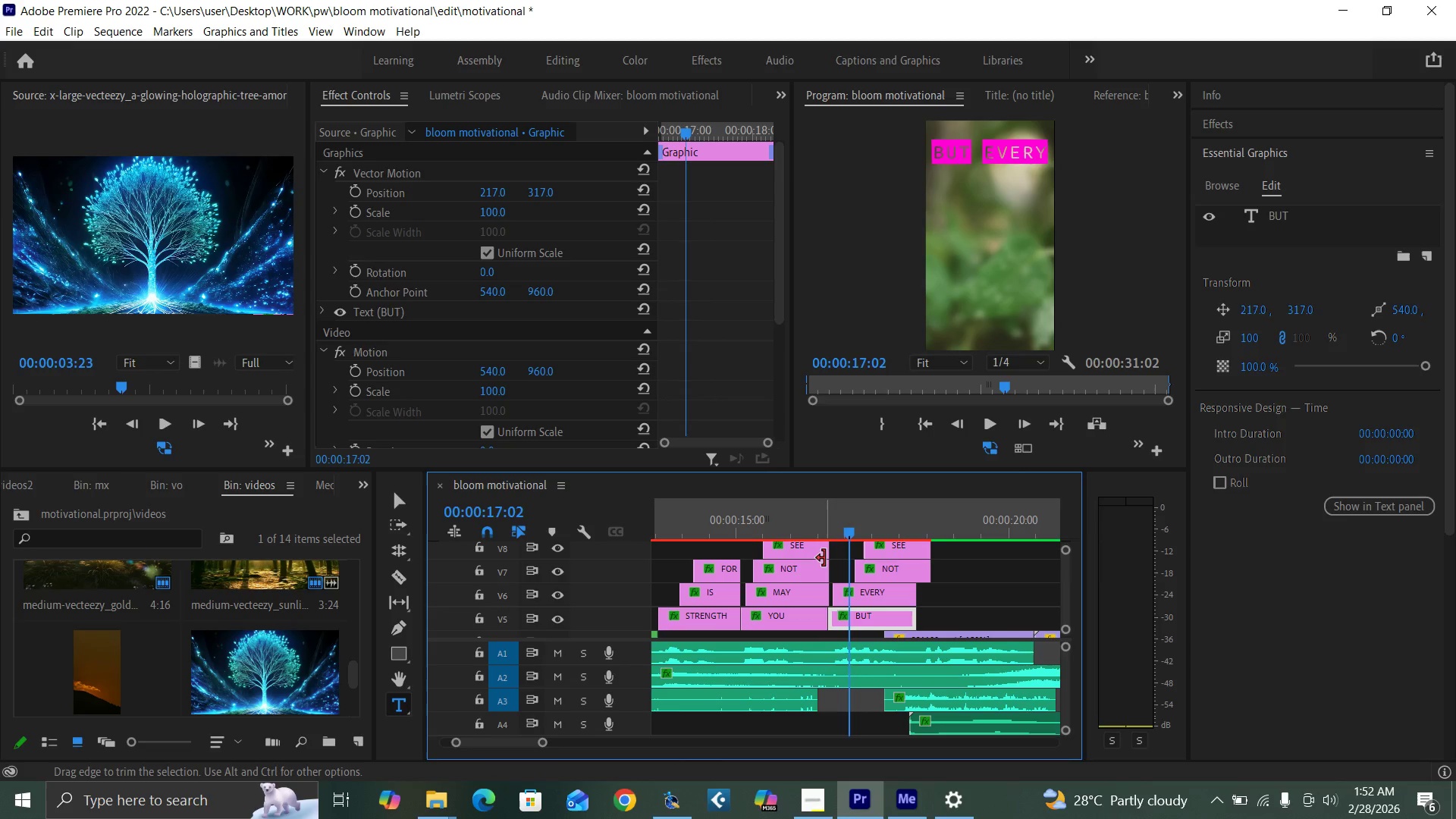 
key(Space)
 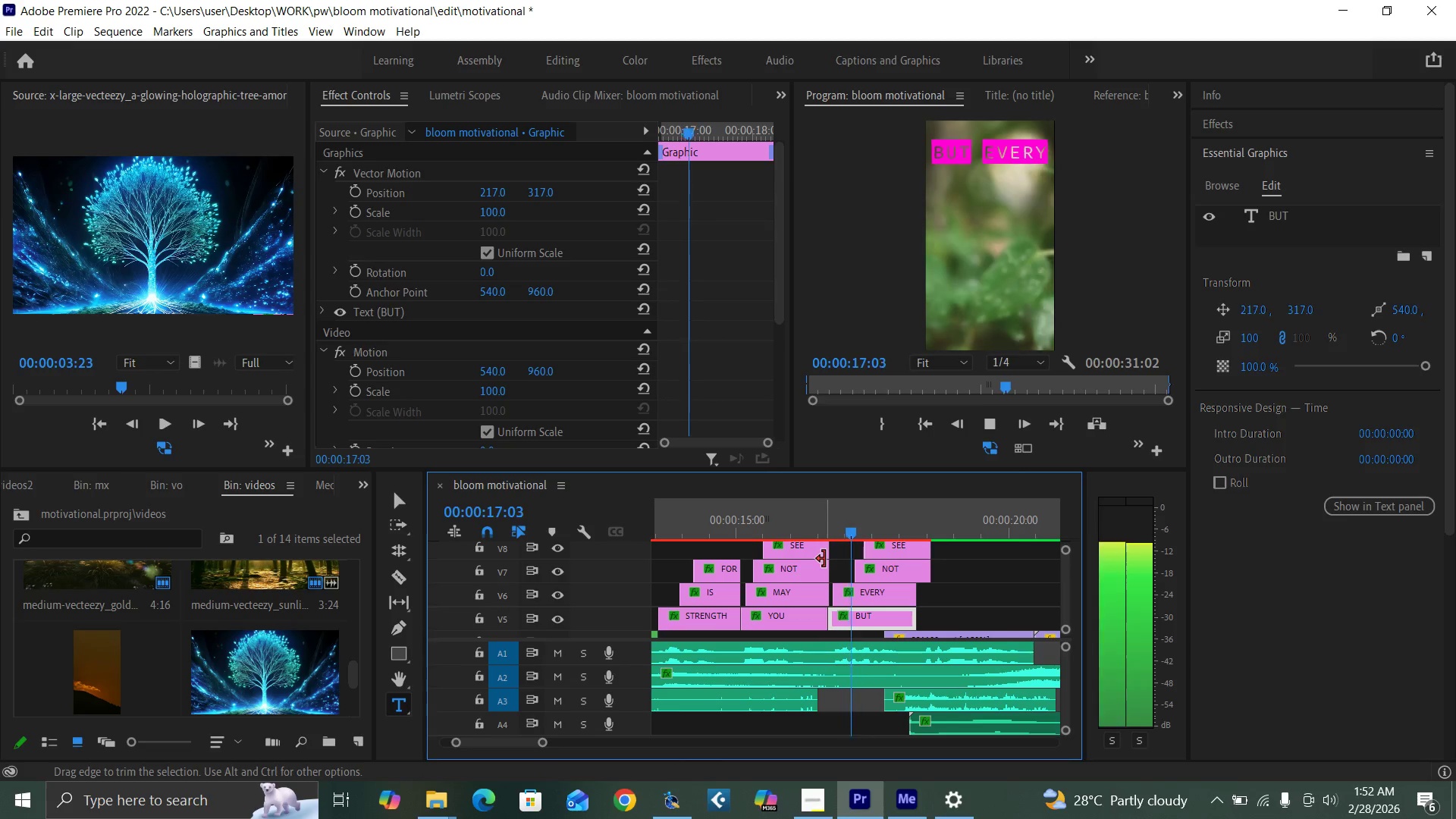 
key(Space)
 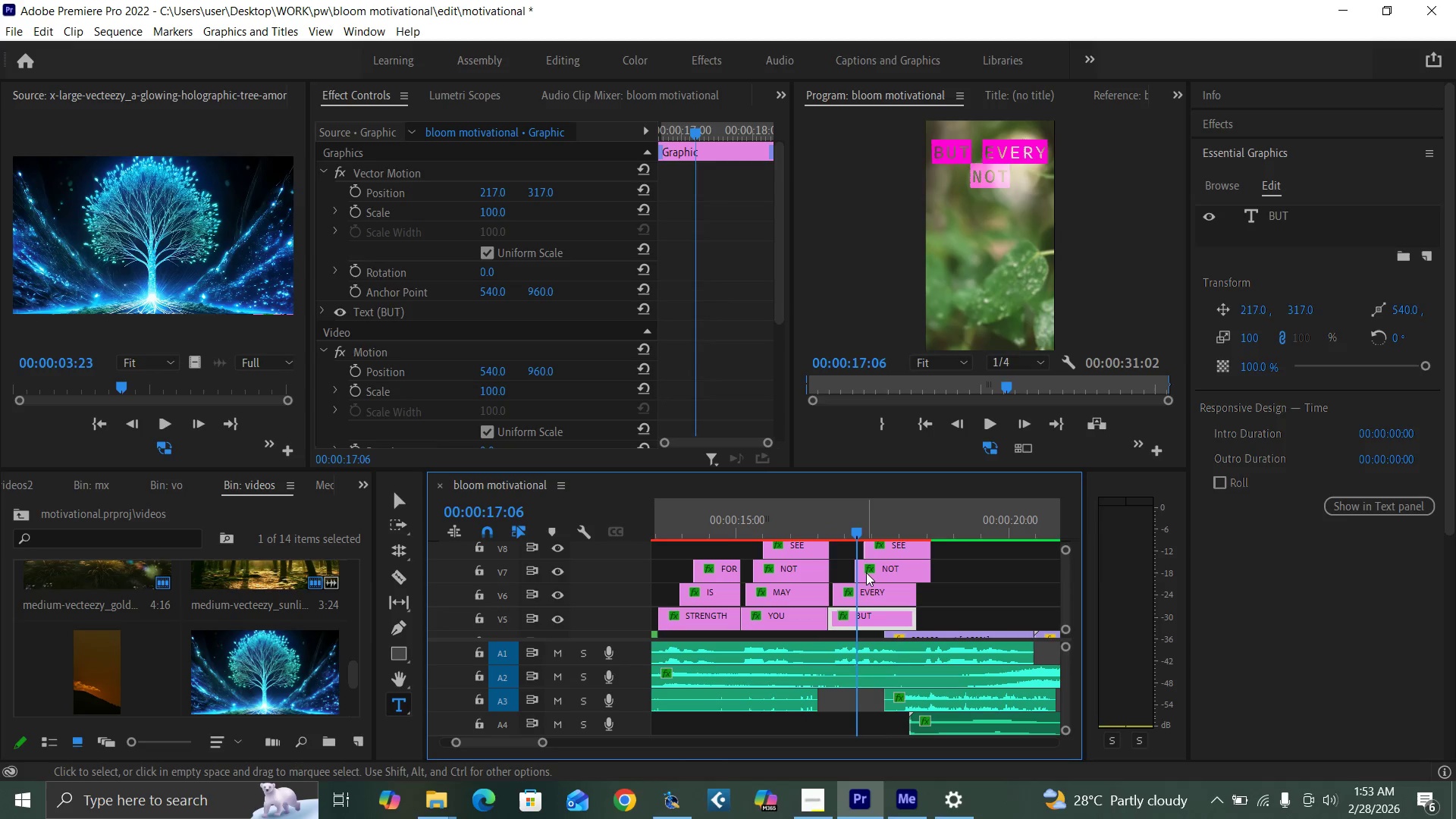 
left_click([868, 570])
 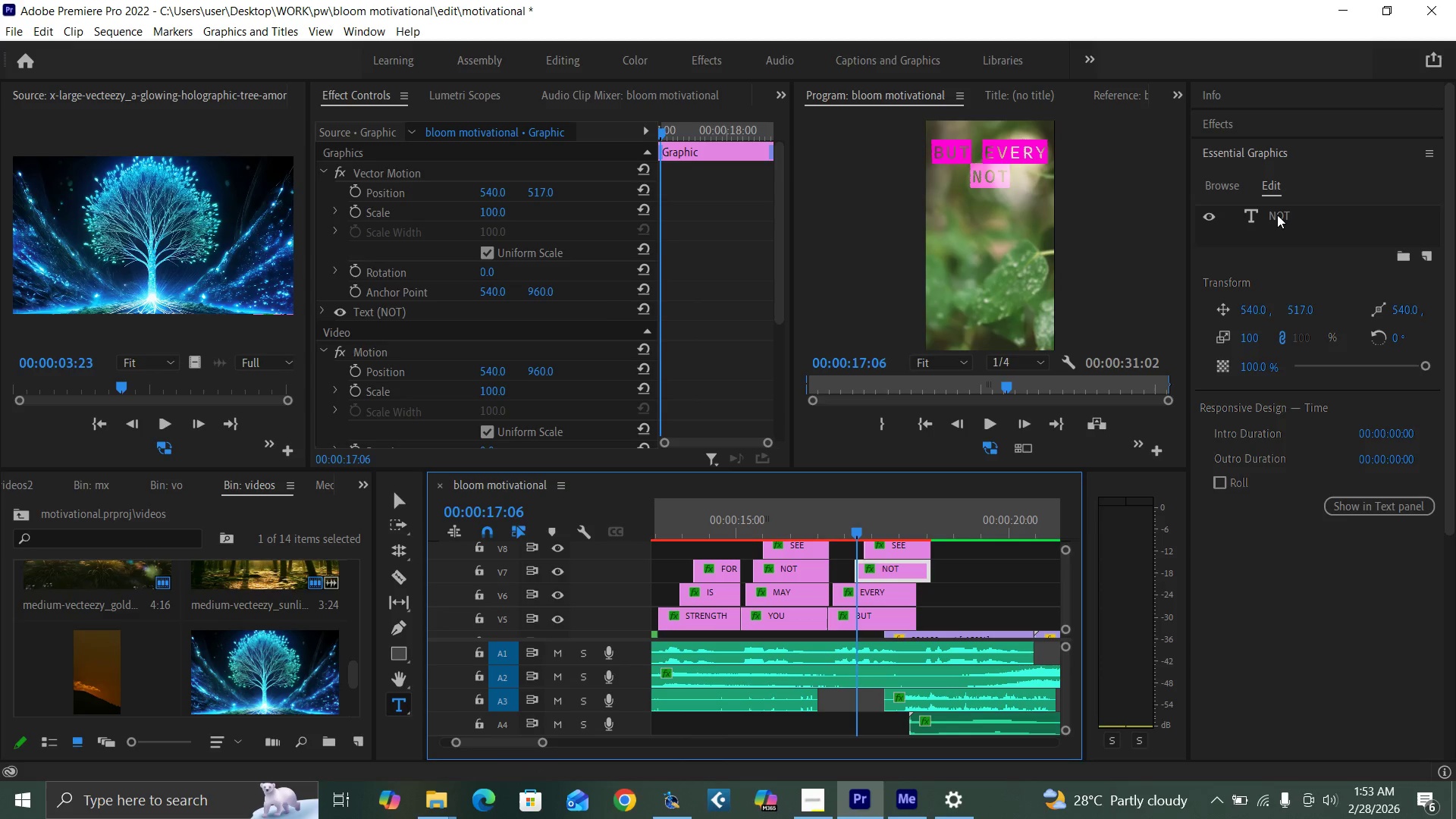 
double_click([1277, 215])
 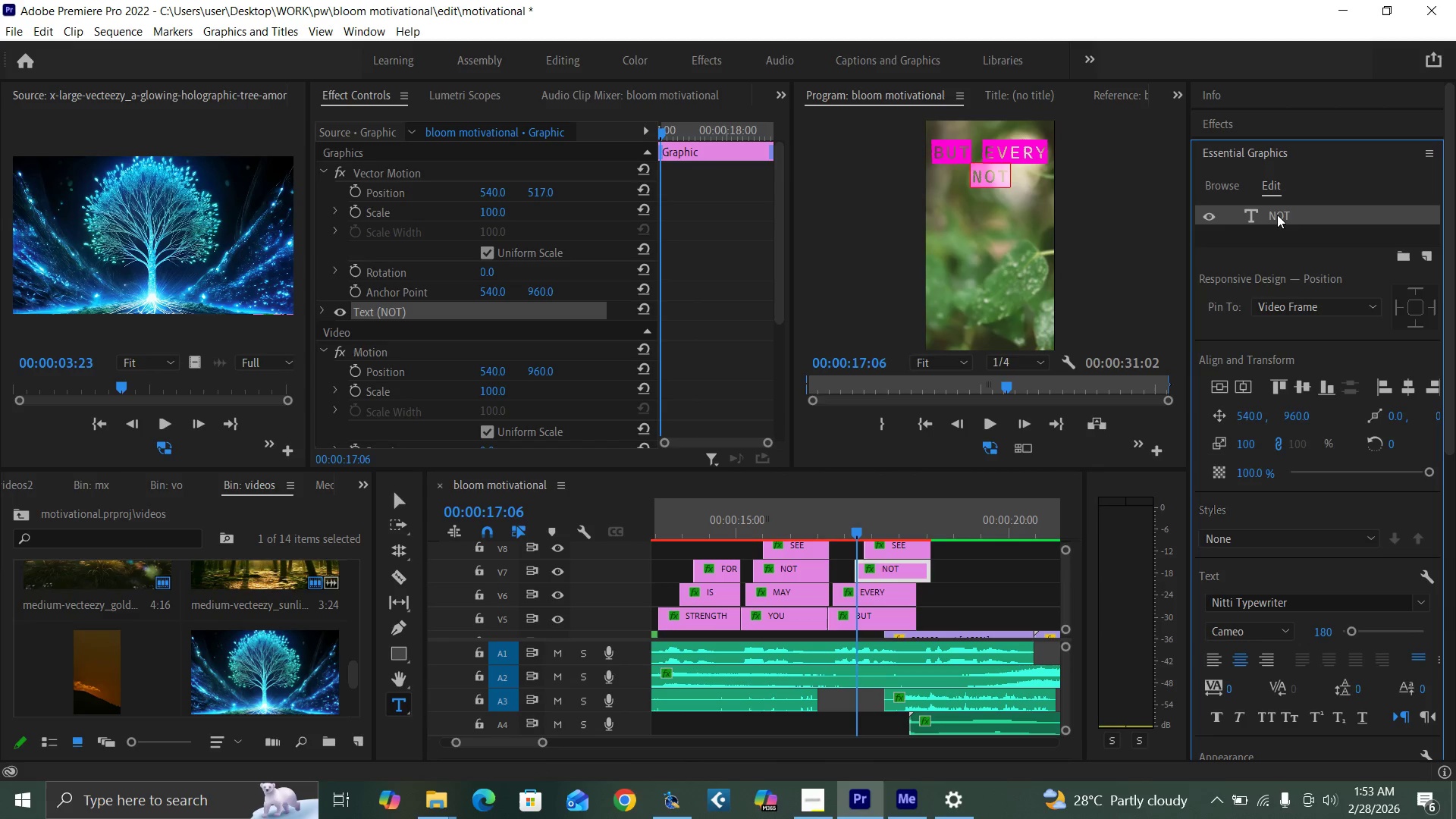 
double_click([1277, 215])
 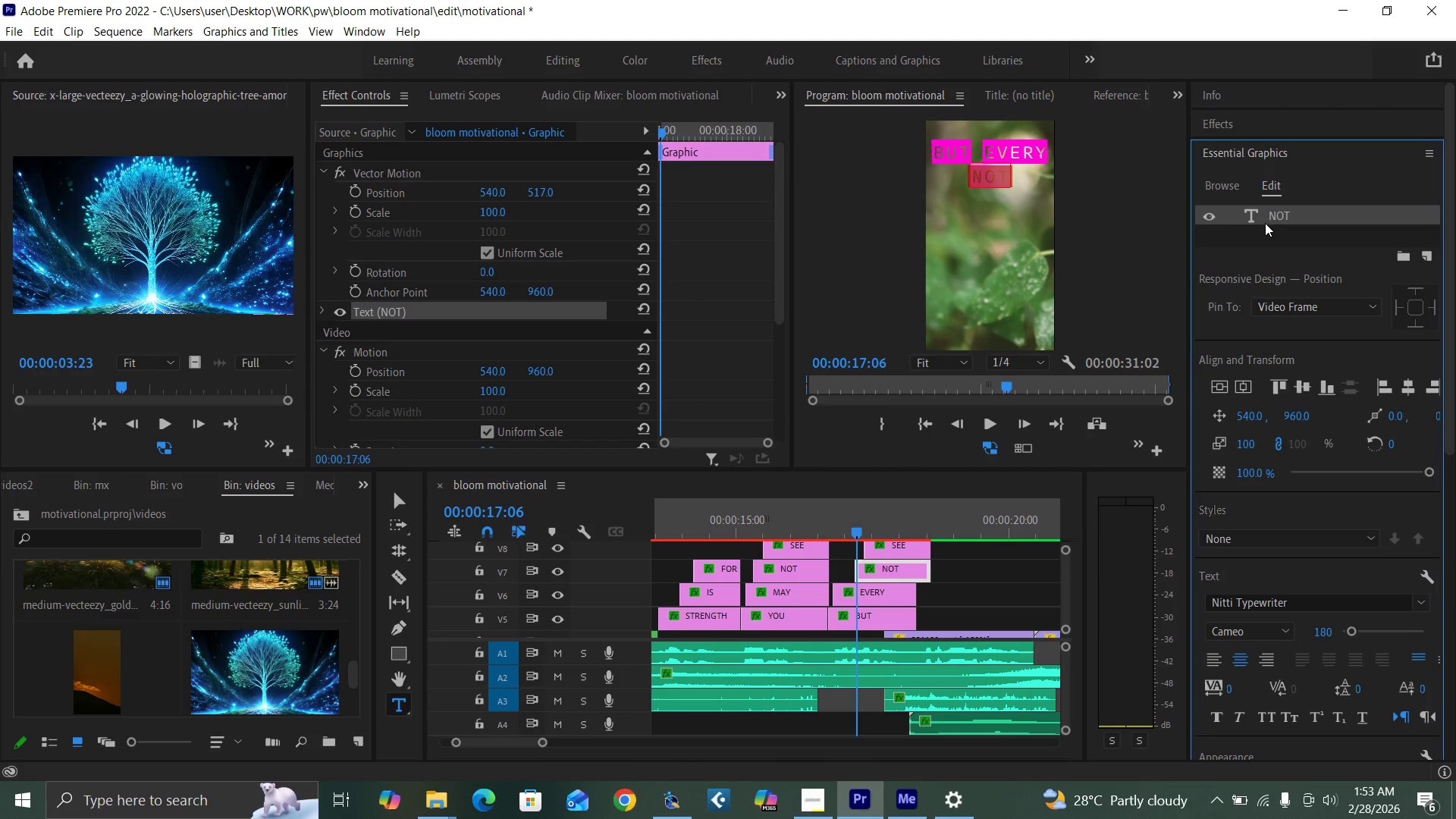 
type(DROP)
 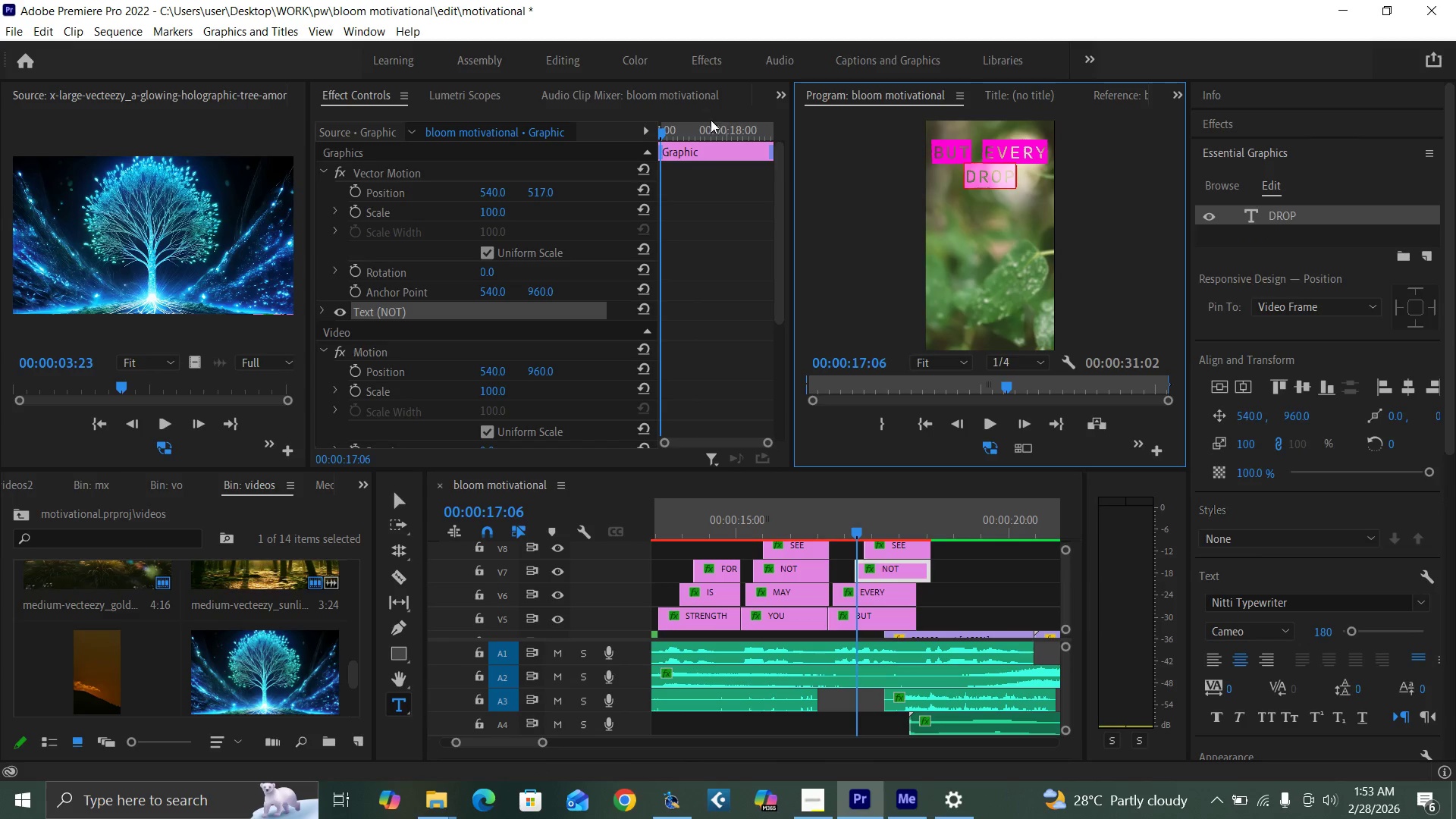 
wait(6.14)
 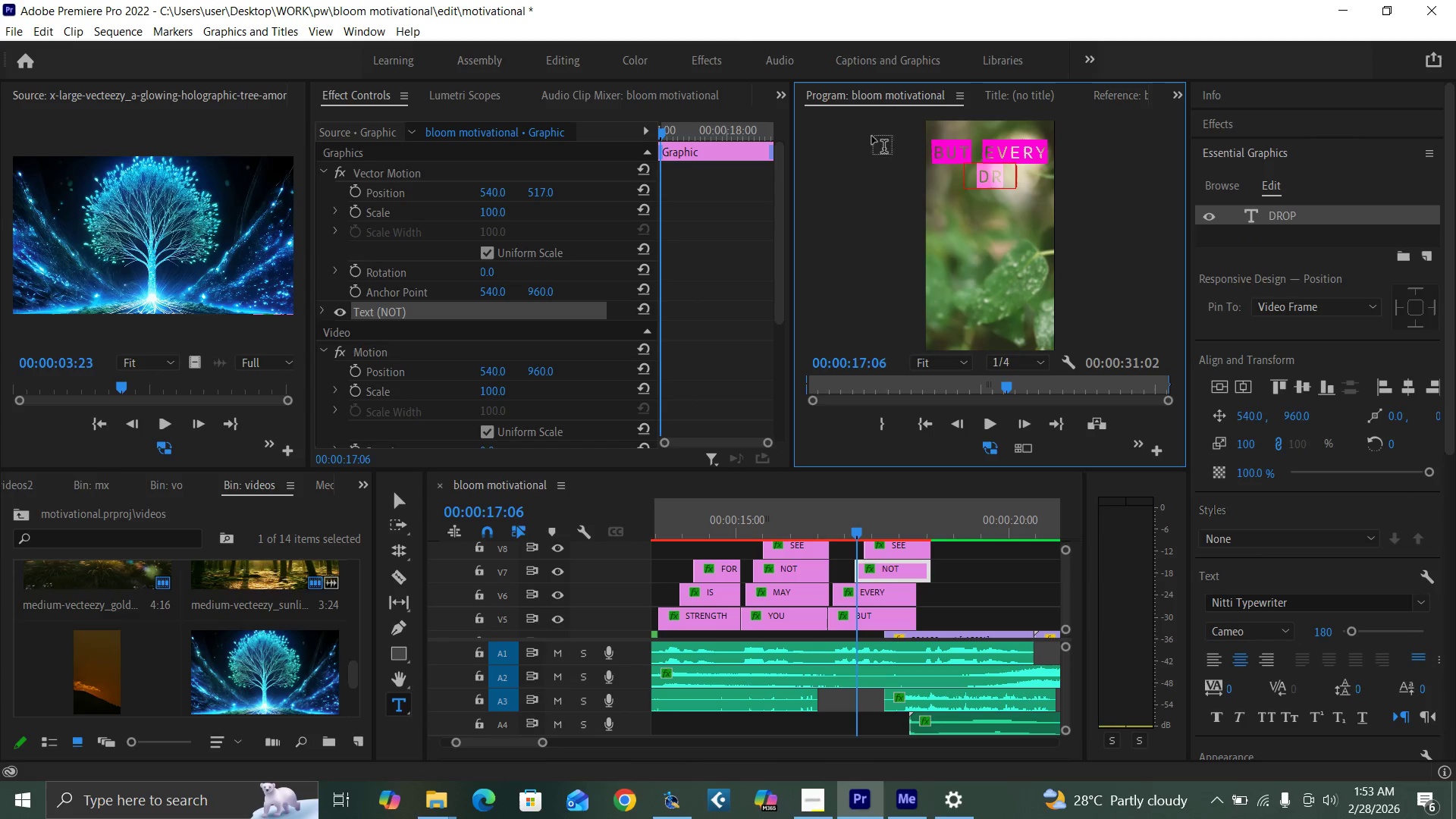 
left_click_drag(start_coordinate=[490, 189], to_coordinate=[445, 193])
 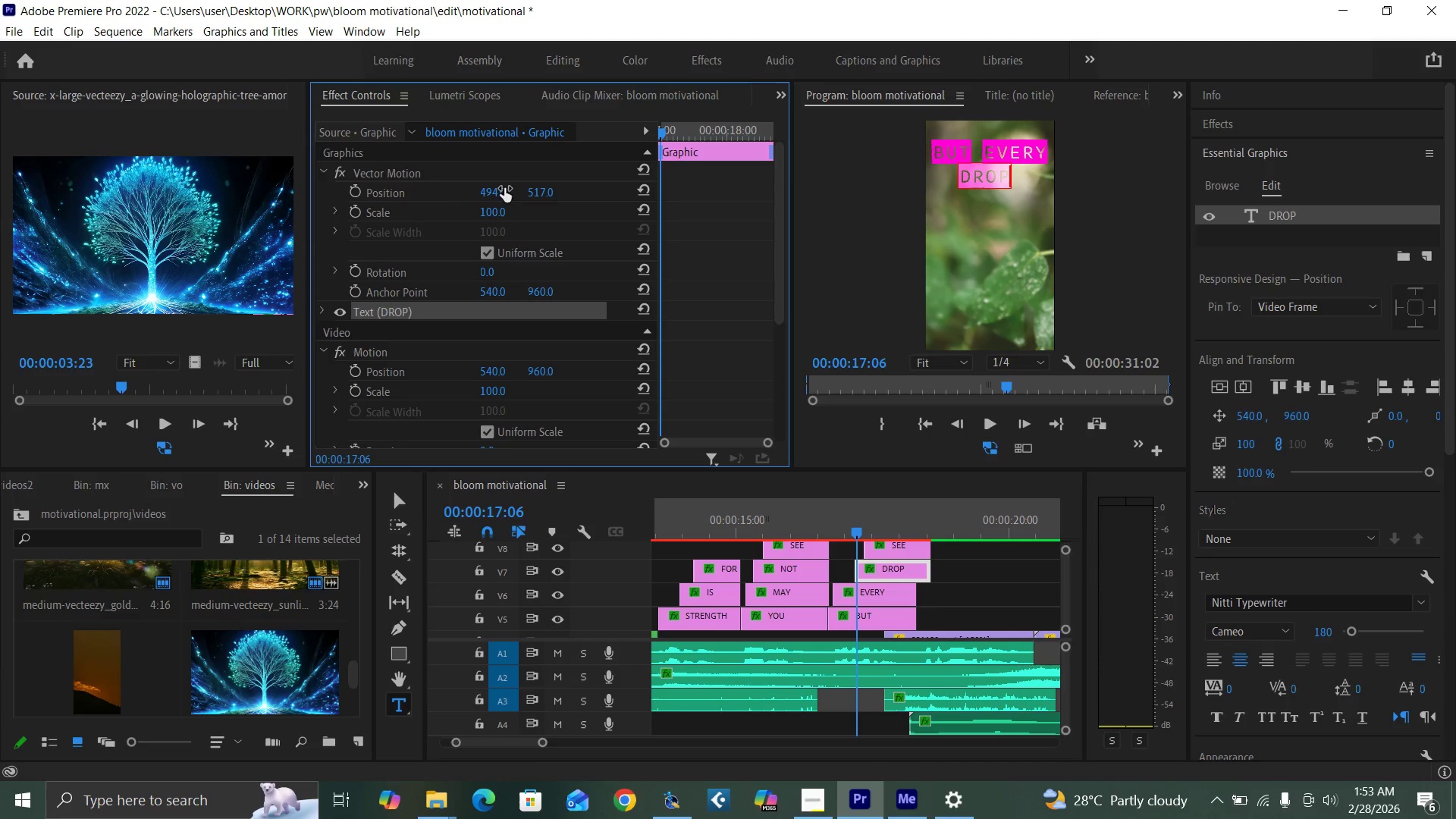 
key(Shift+ShiftLeft)
 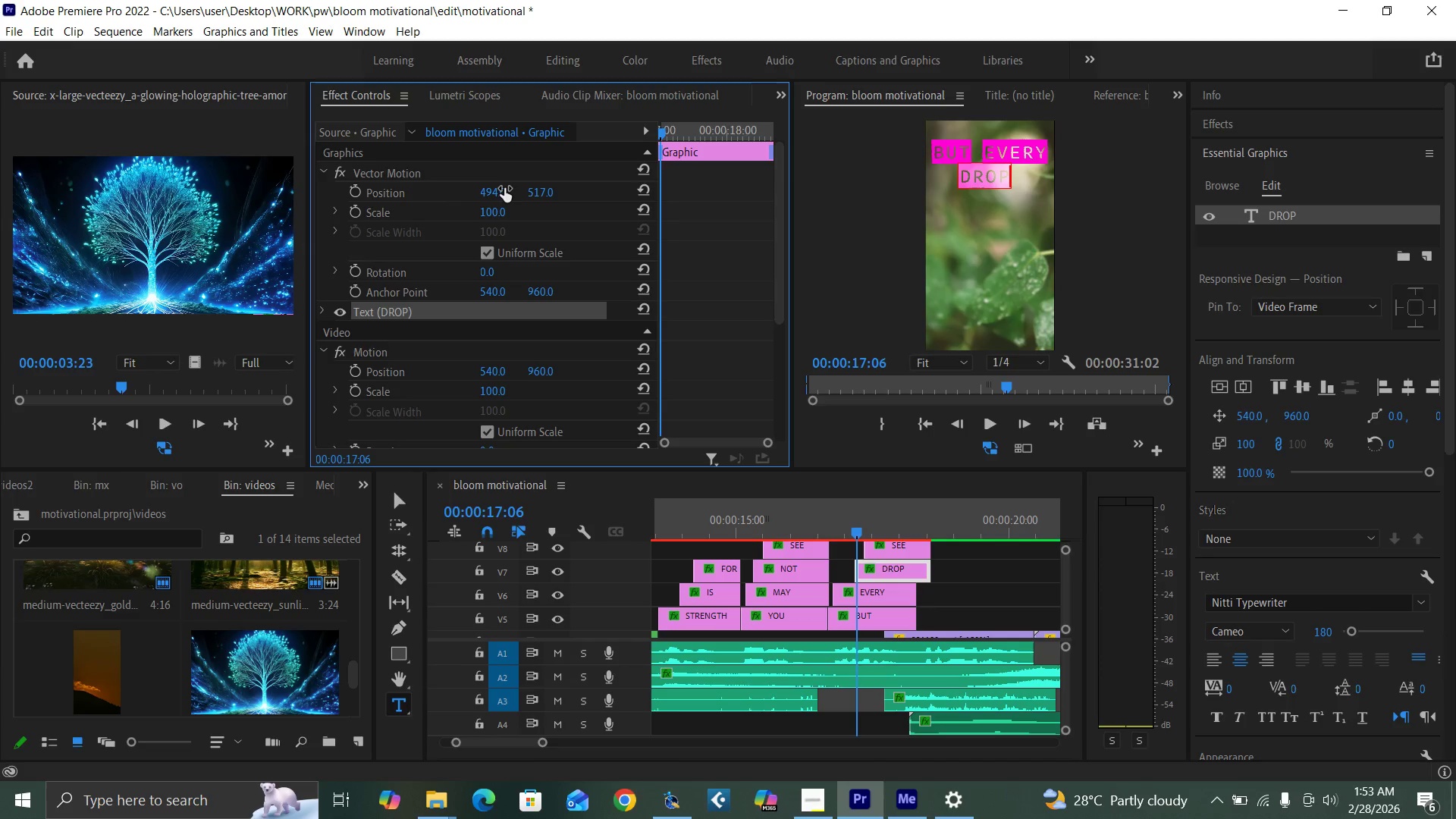 
key(Control+Backquote)
 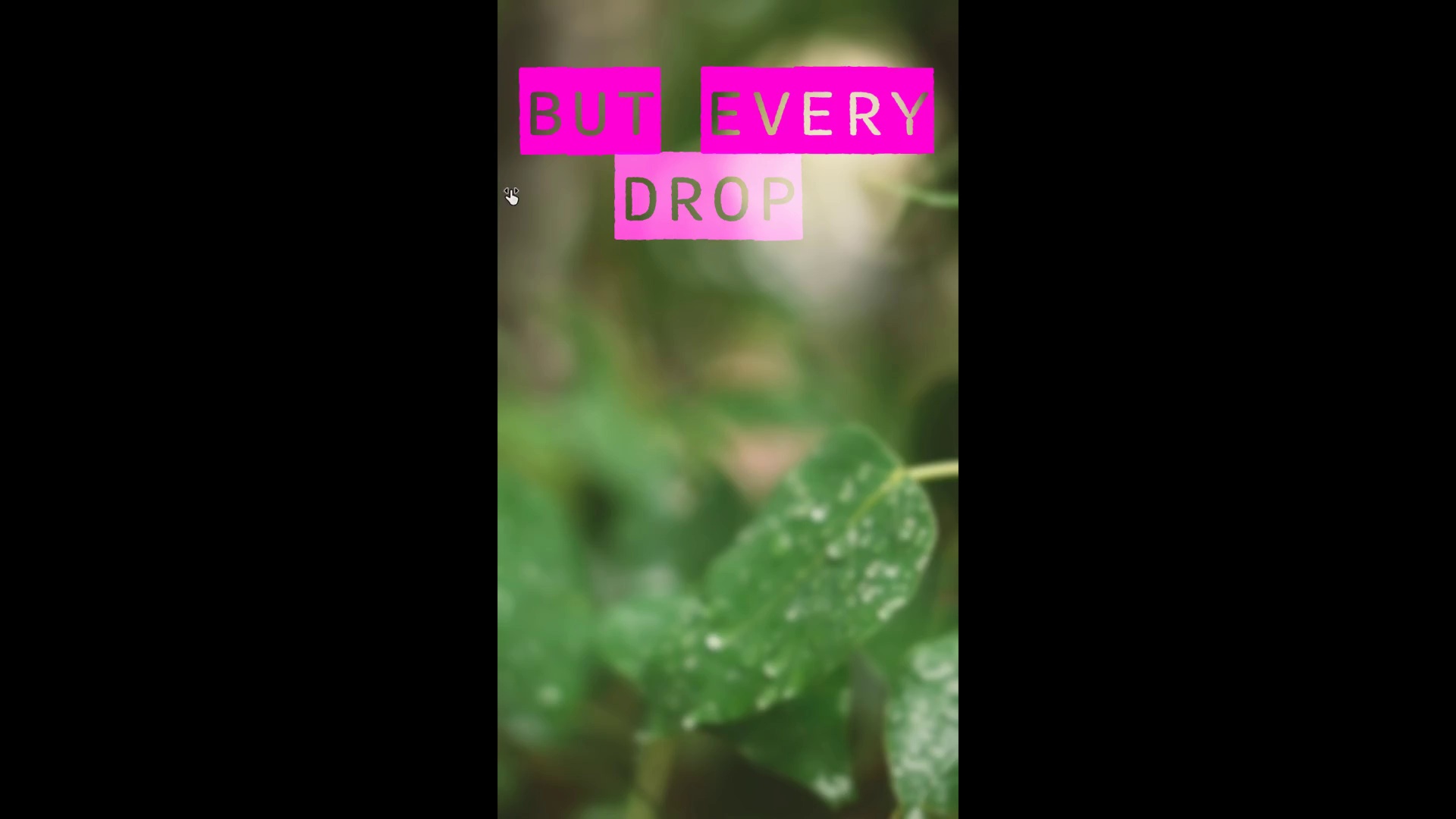 
hold_key(key=ControlLeft, duration=1.53)
 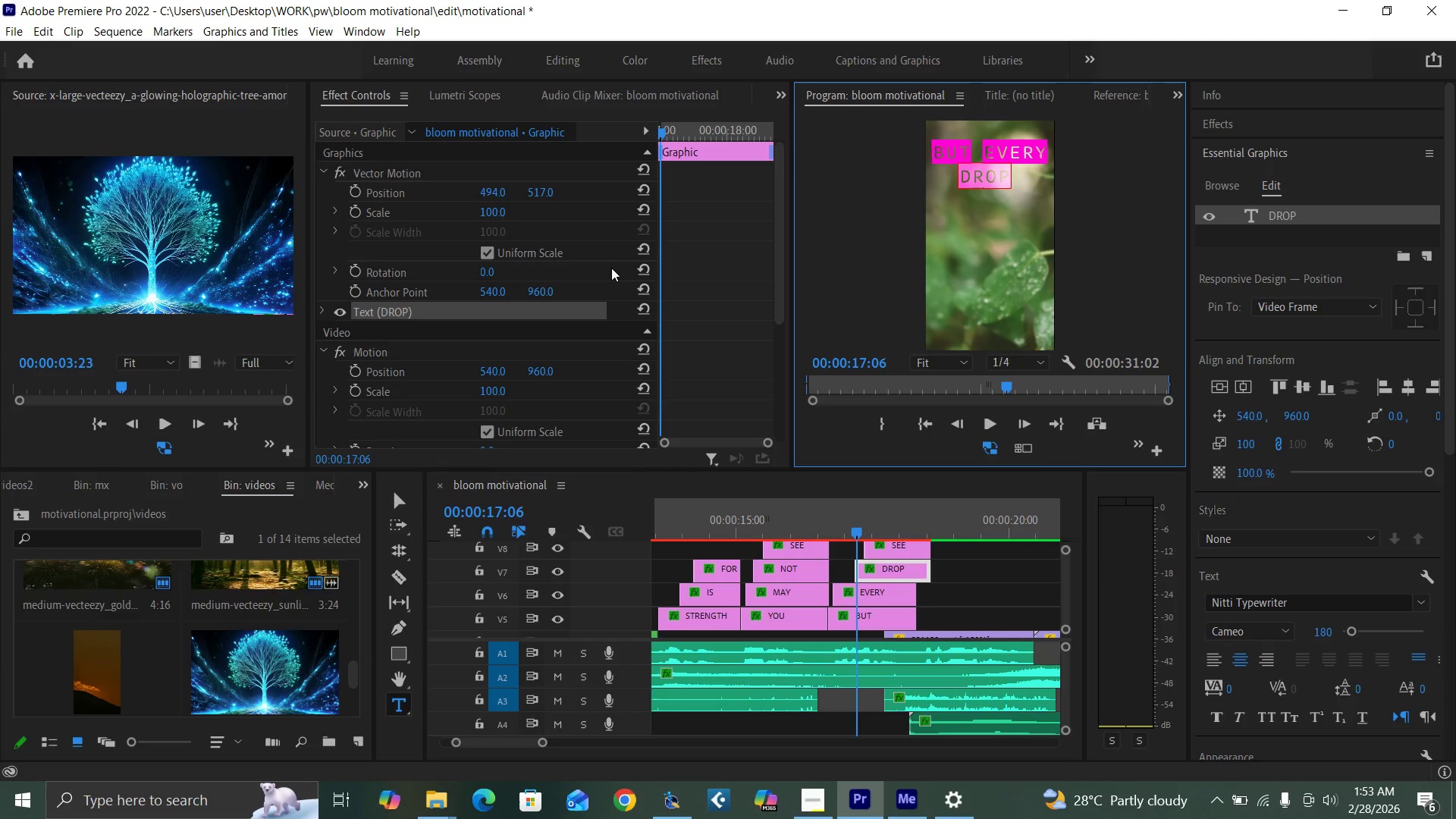 
key(Control+Backquote)
 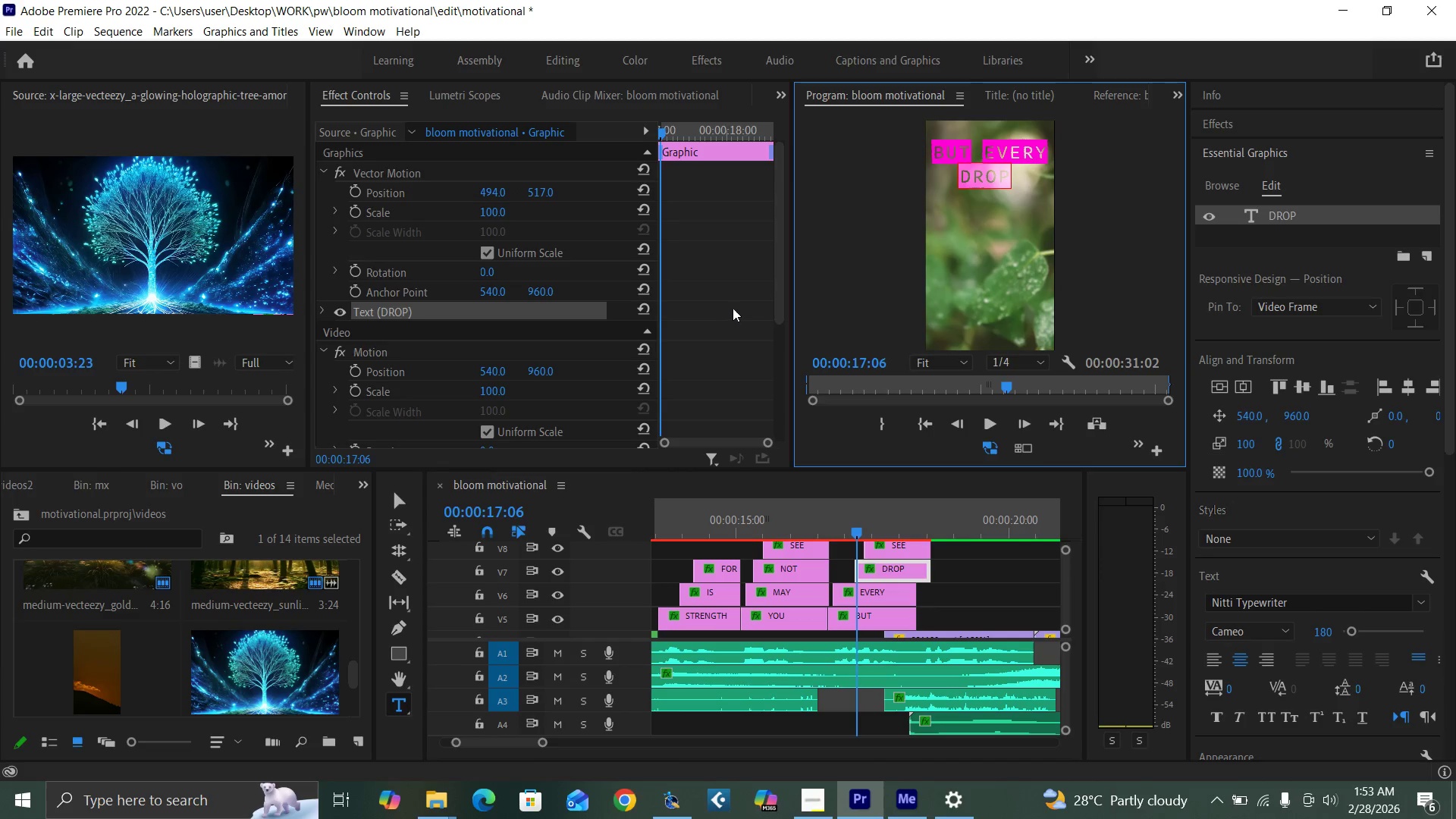 
left_click_drag(start_coordinate=[776, 315], to_coordinate=[782, 411])
 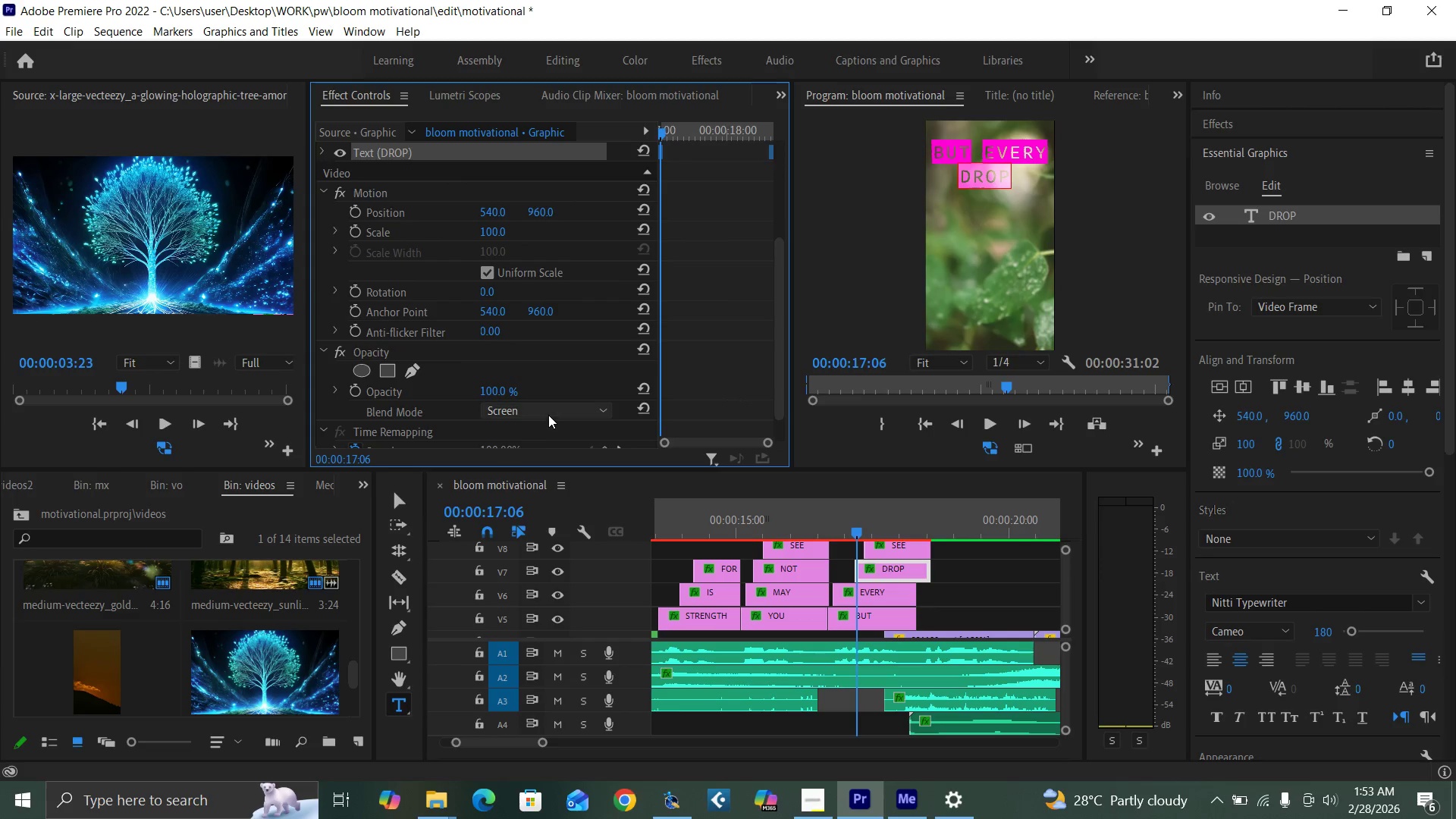 
left_click([545, 413])
 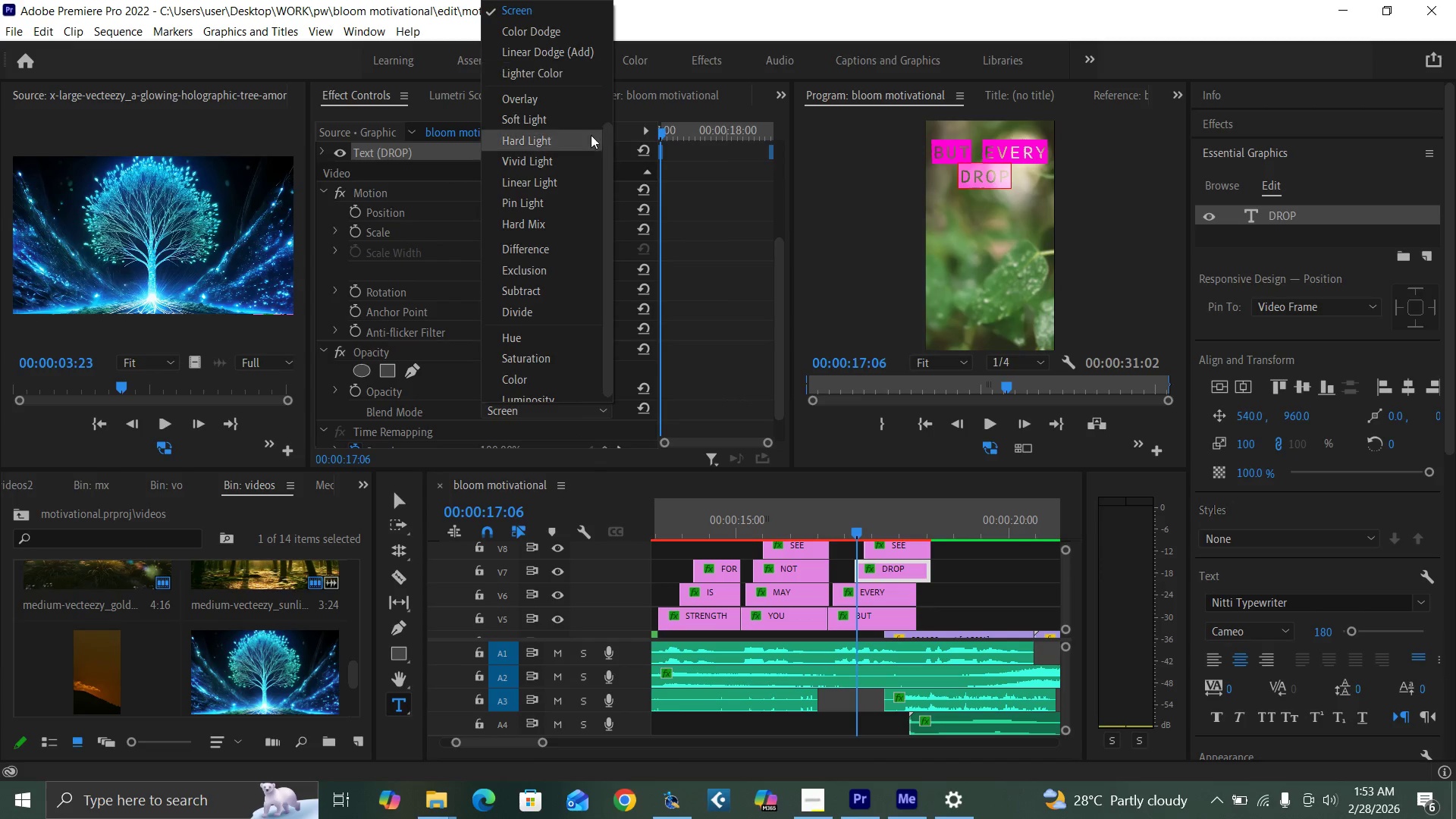 
left_click_drag(start_coordinate=[607, 158], to_coordinate=[580, 38])
 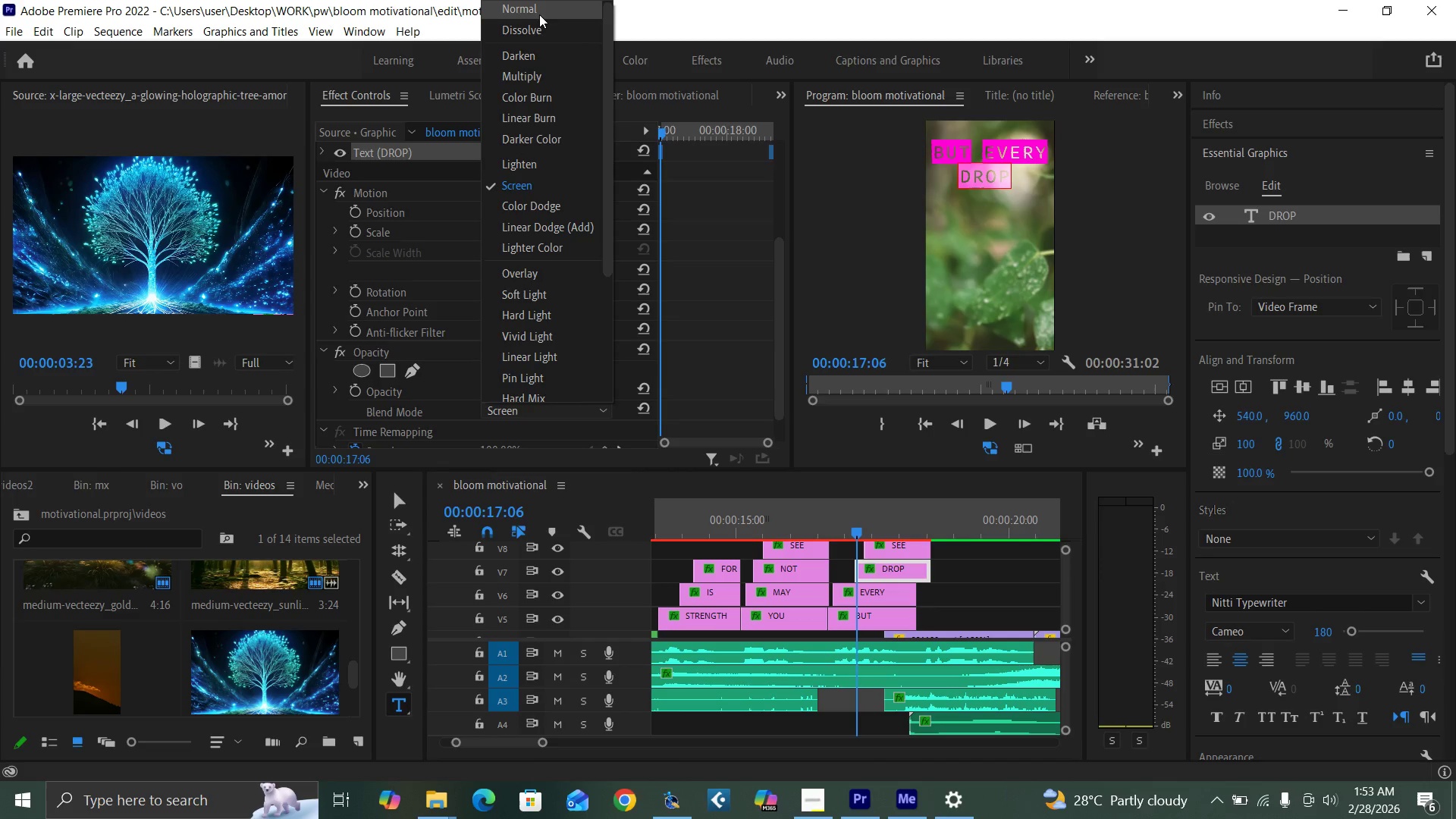 
left_click([538, 10])
 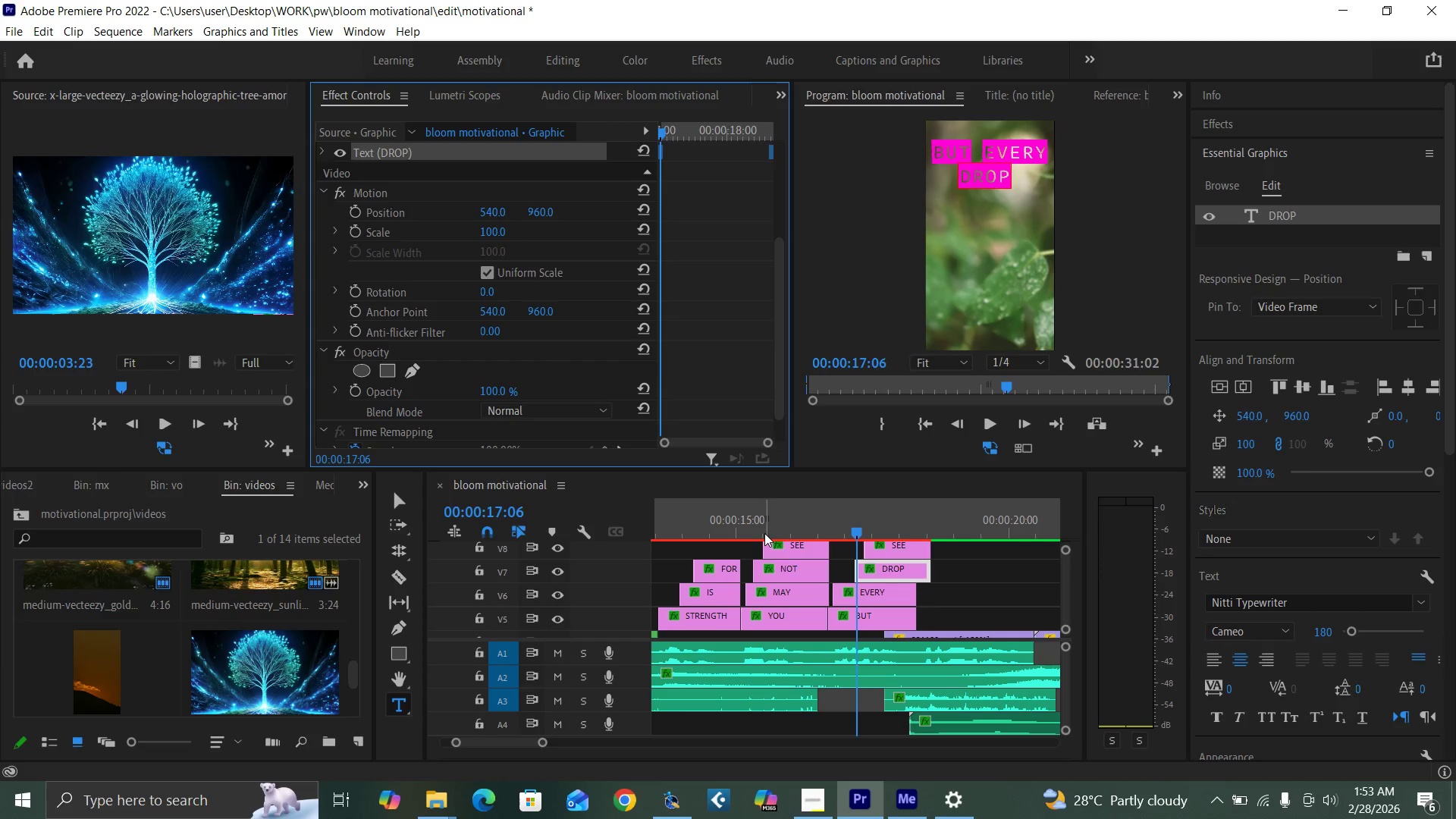 
left_click([746, 526])
 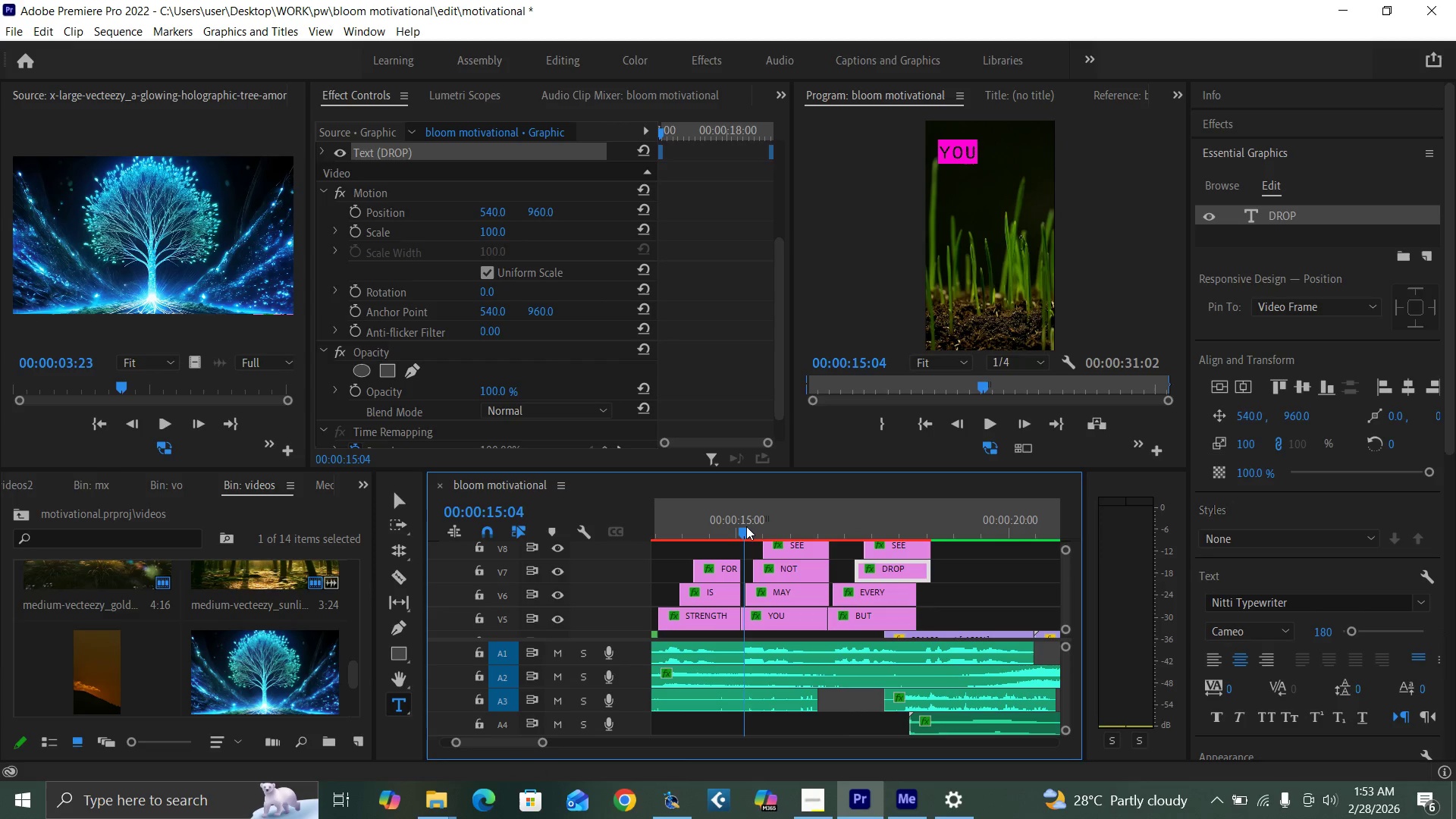 
key(Space)
 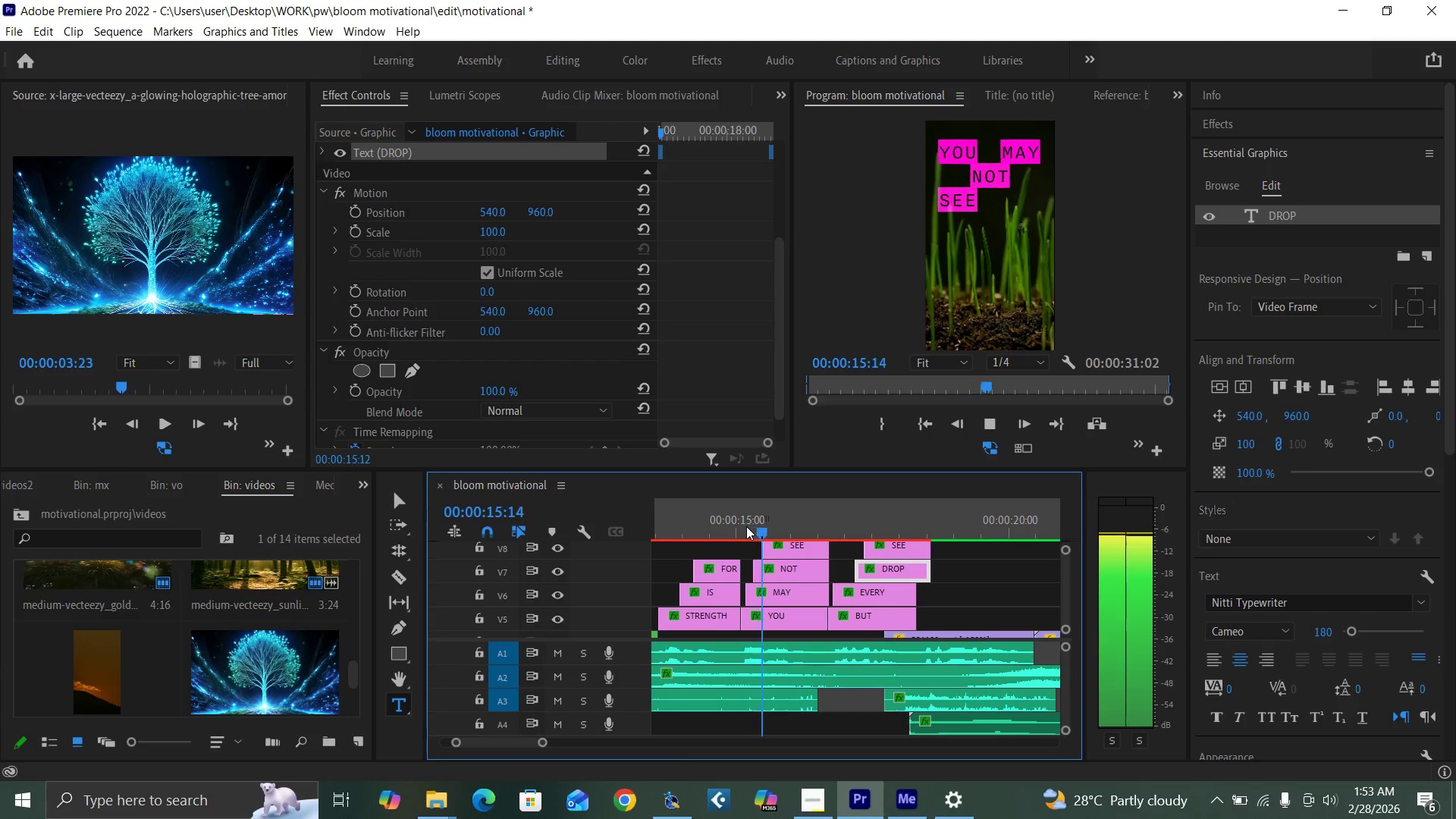 
key(Space)
 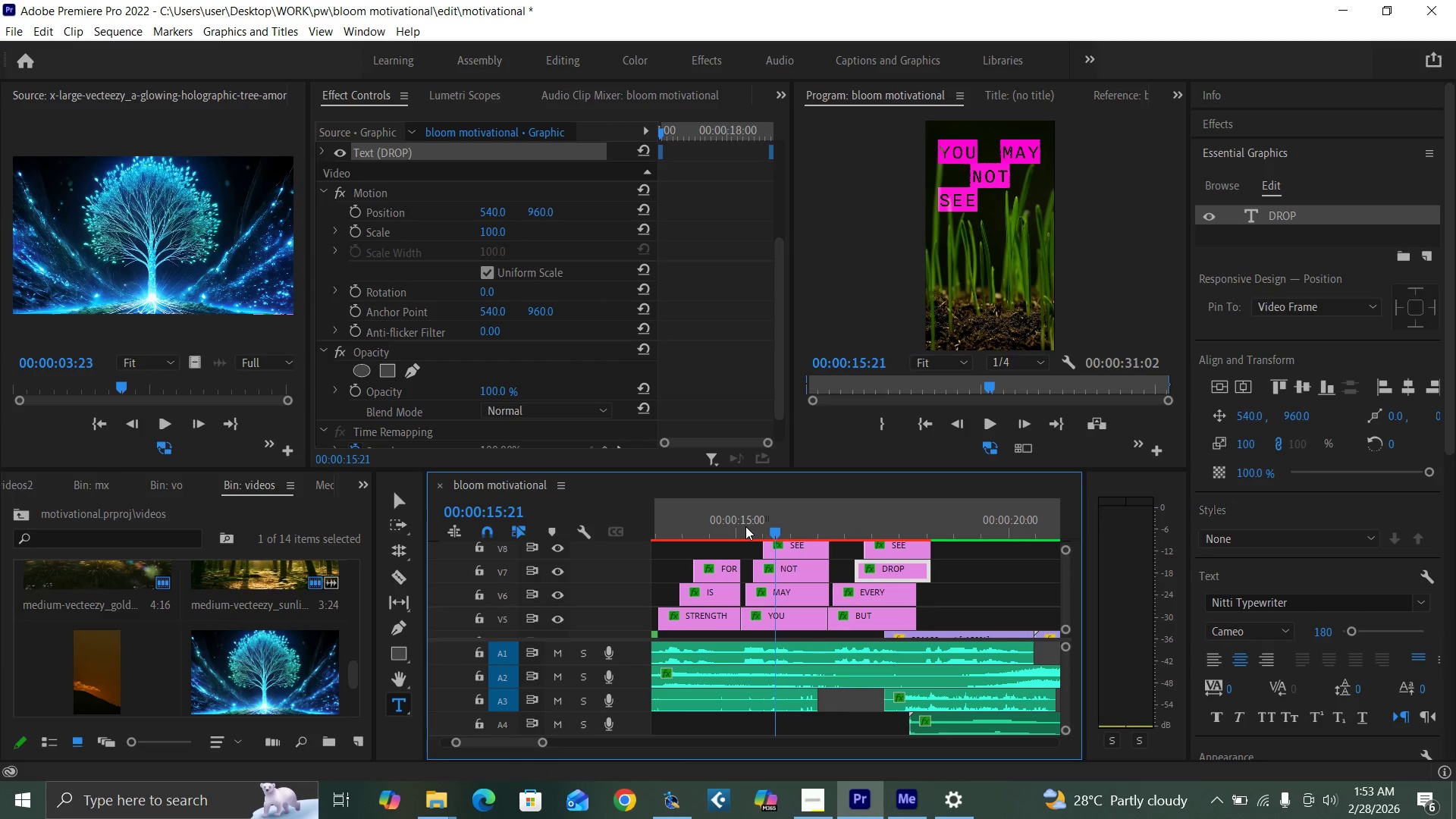 
key(Control+Backquote)
 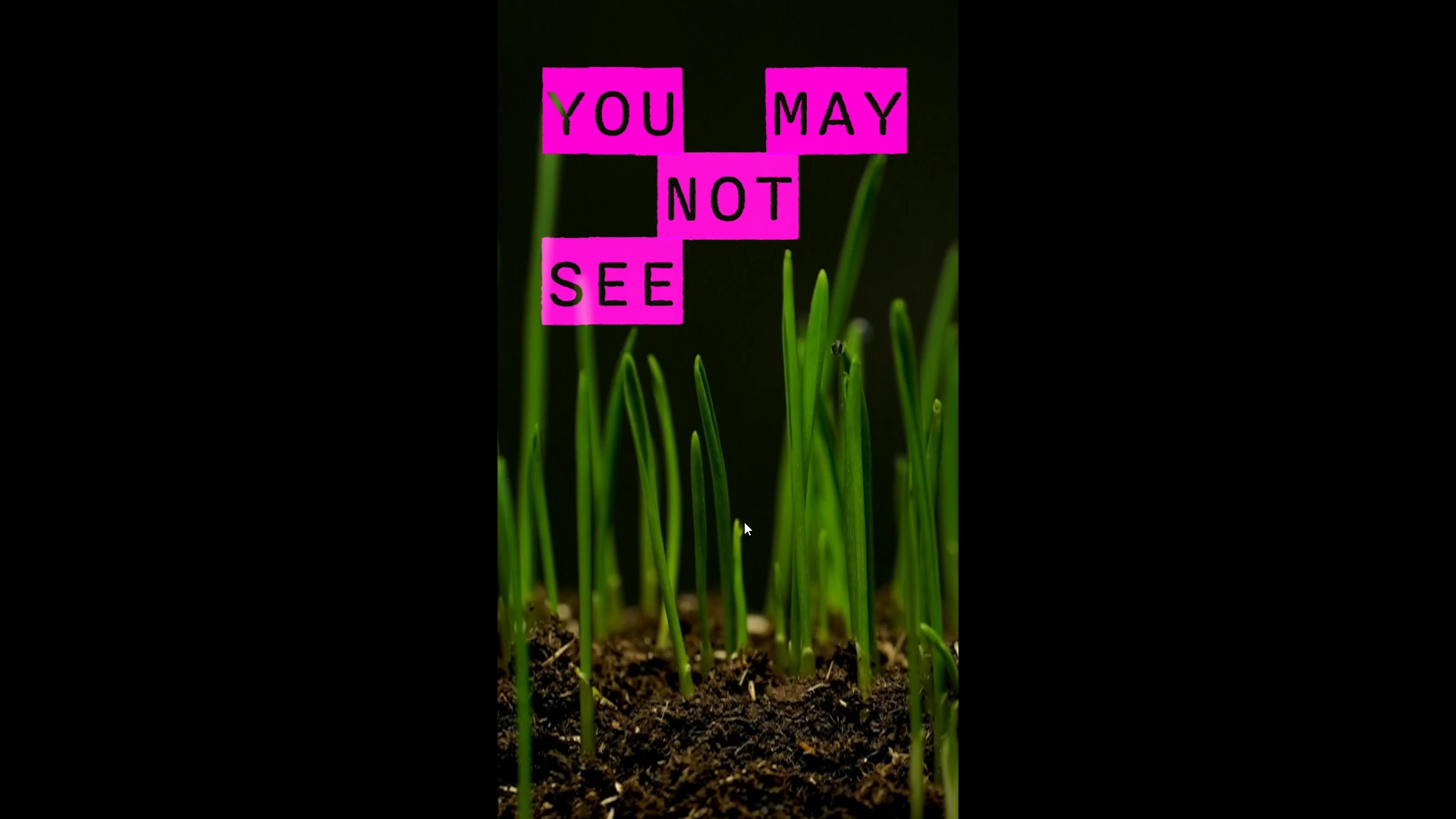 
key(Control+Backquote)
 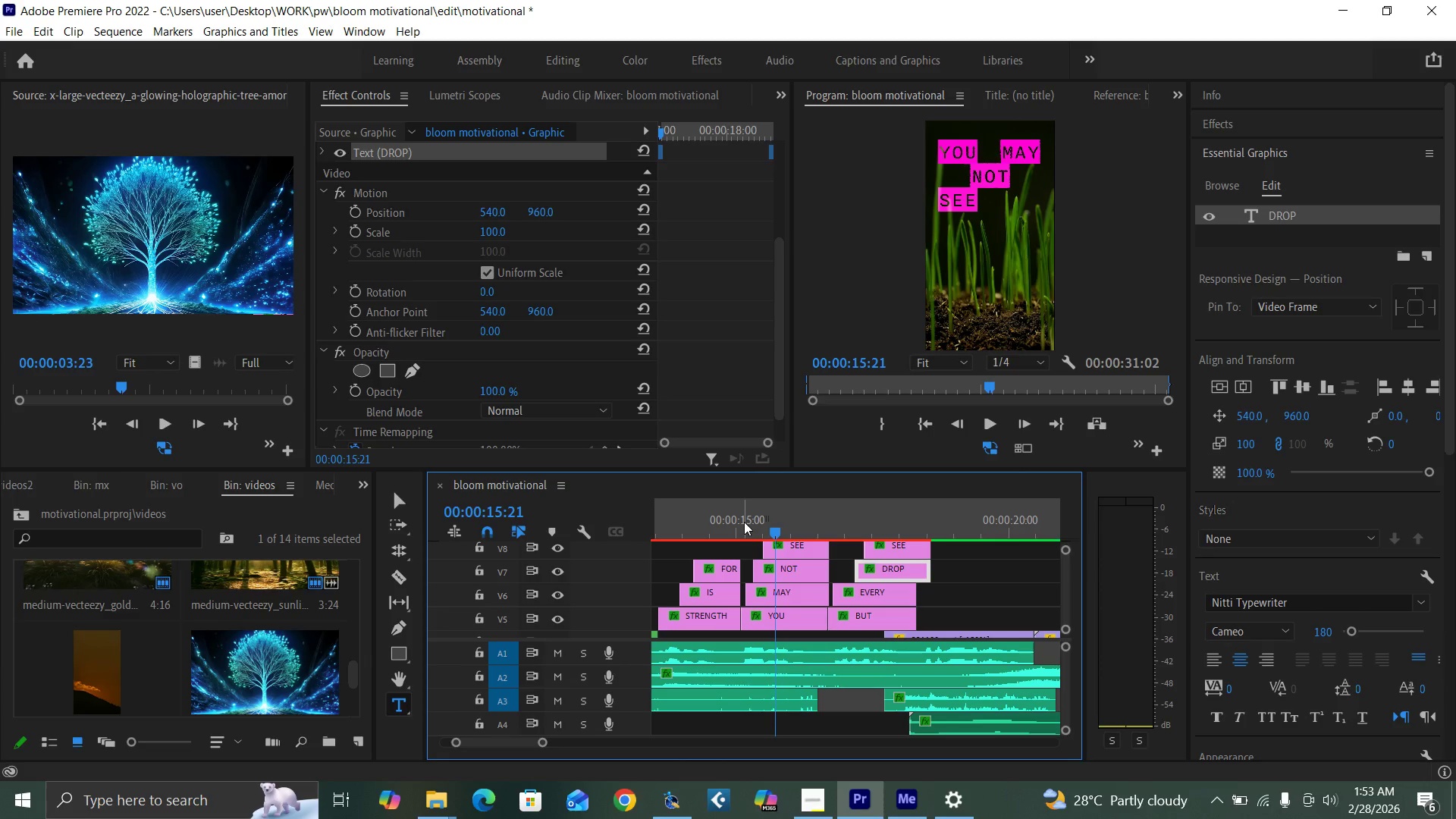 
key(Space)
 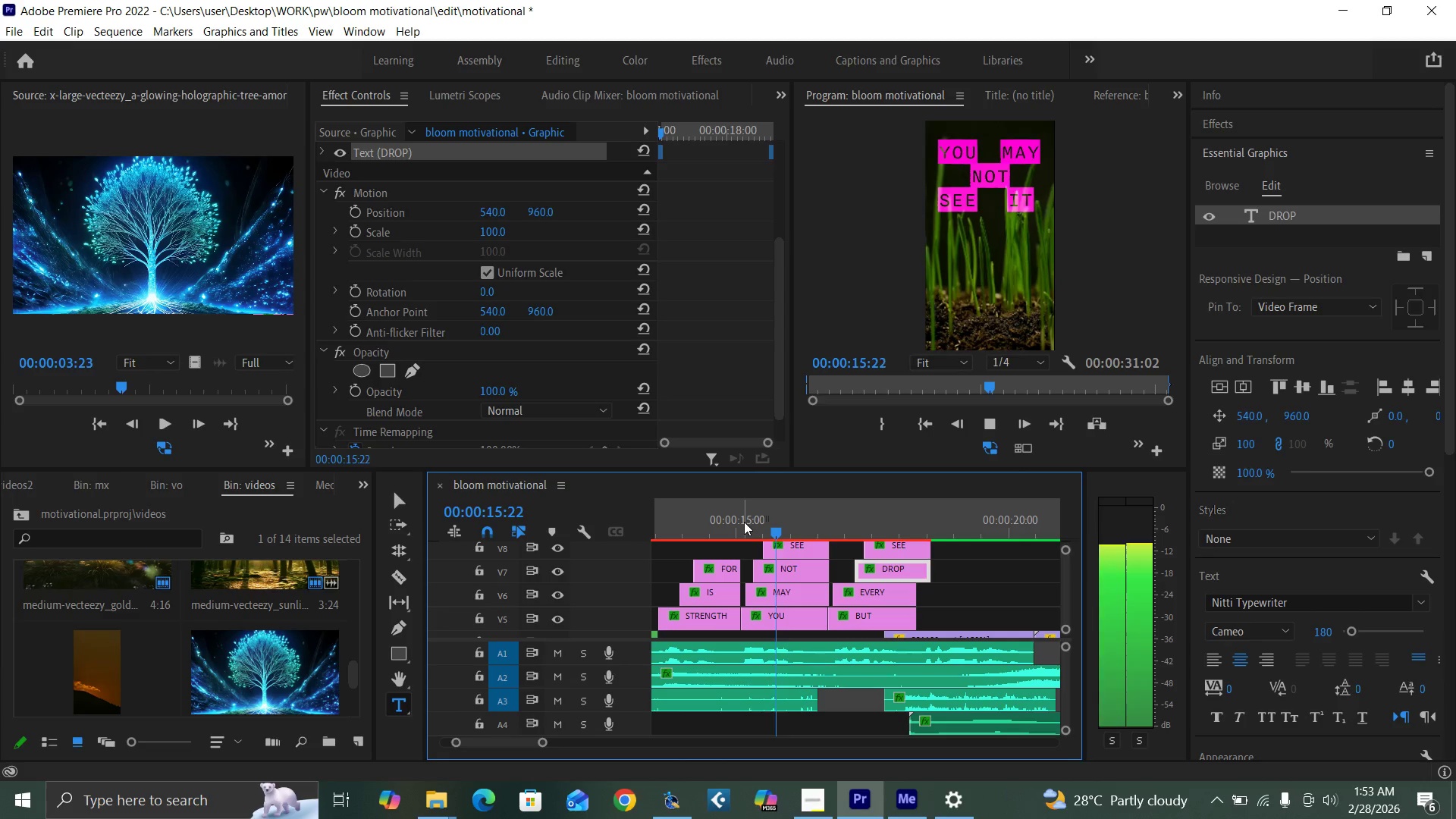 
key(Space)
 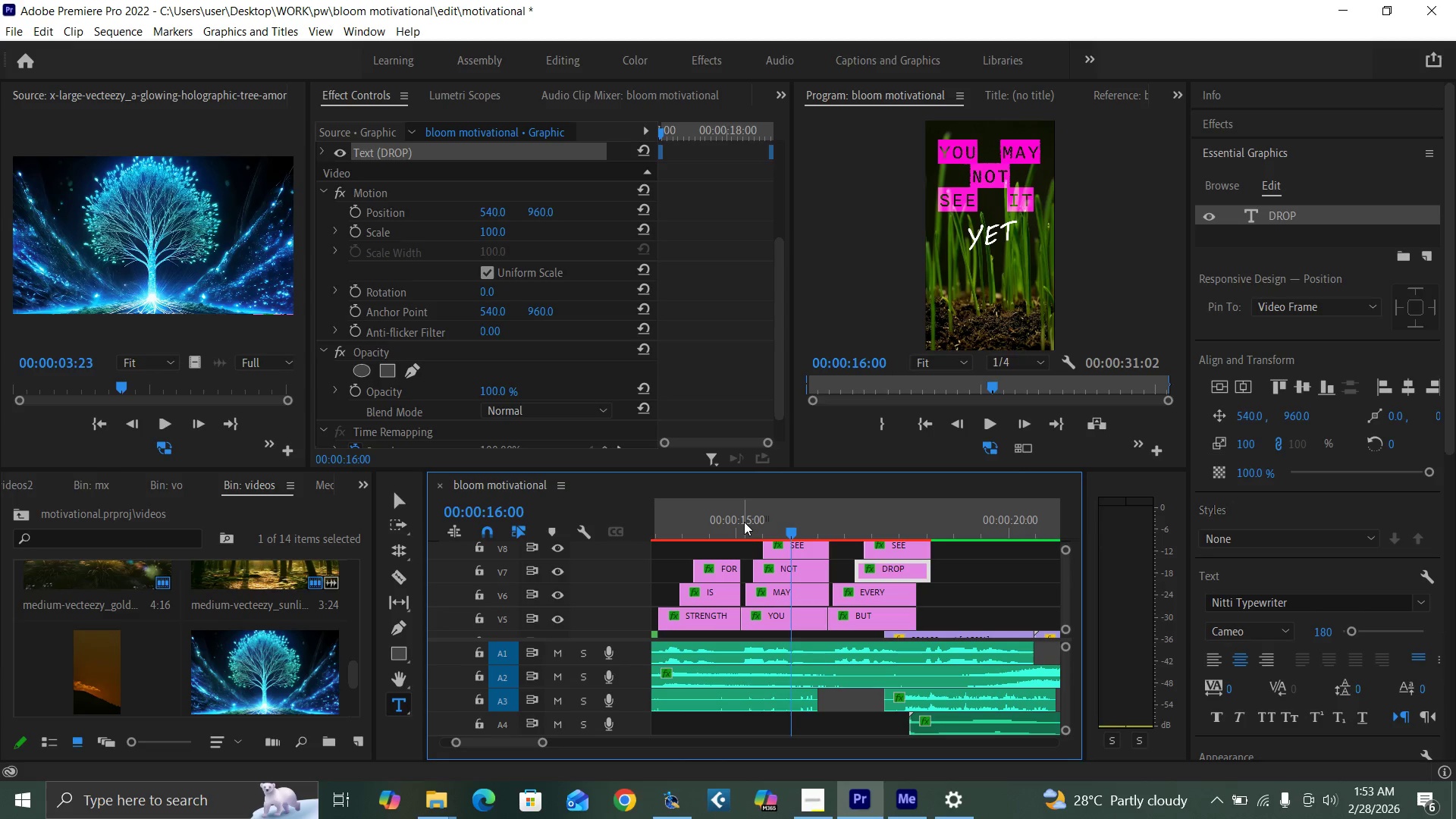 
key(Control+Backquote)
 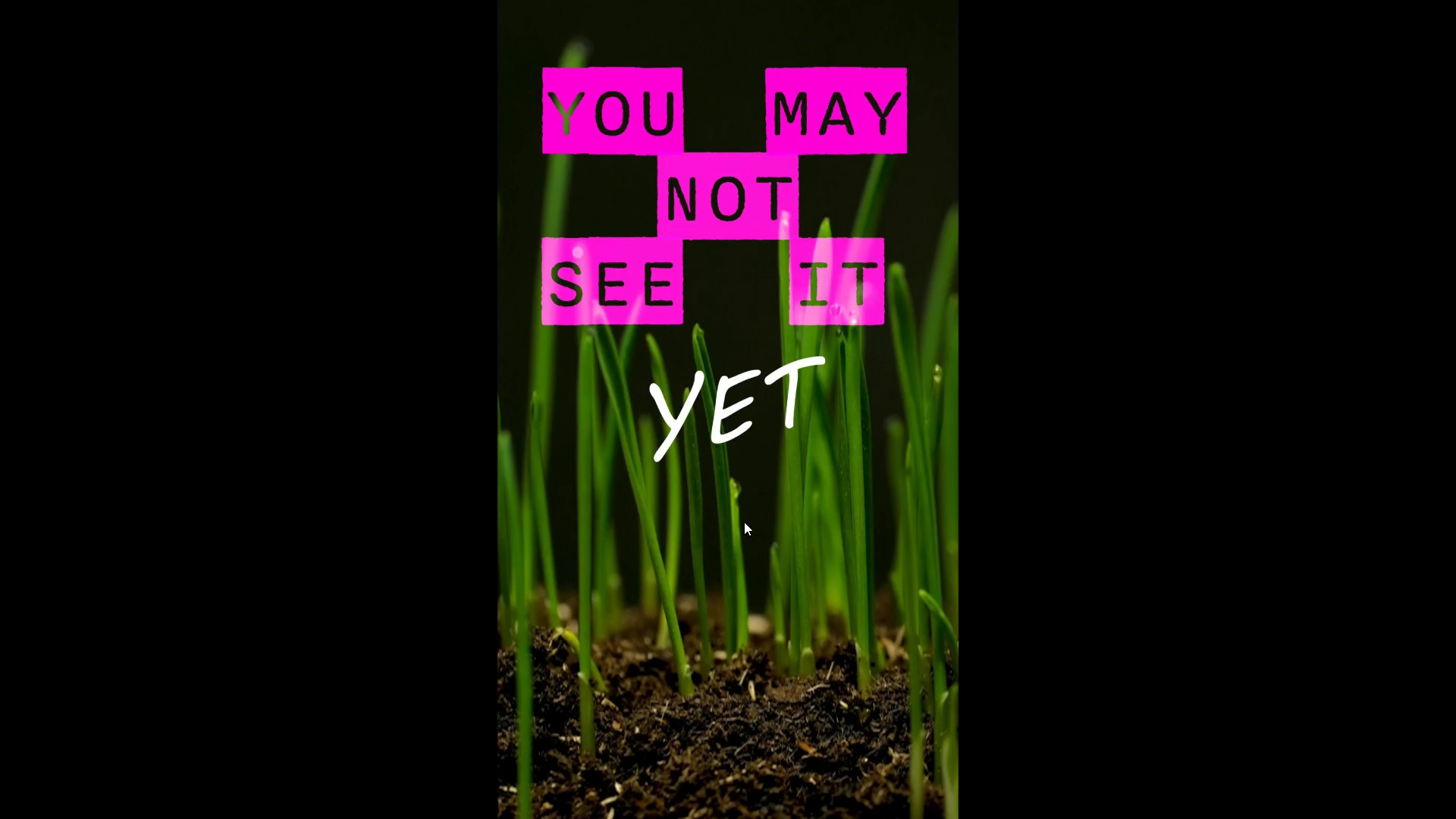 
key(Control+Backquote)
 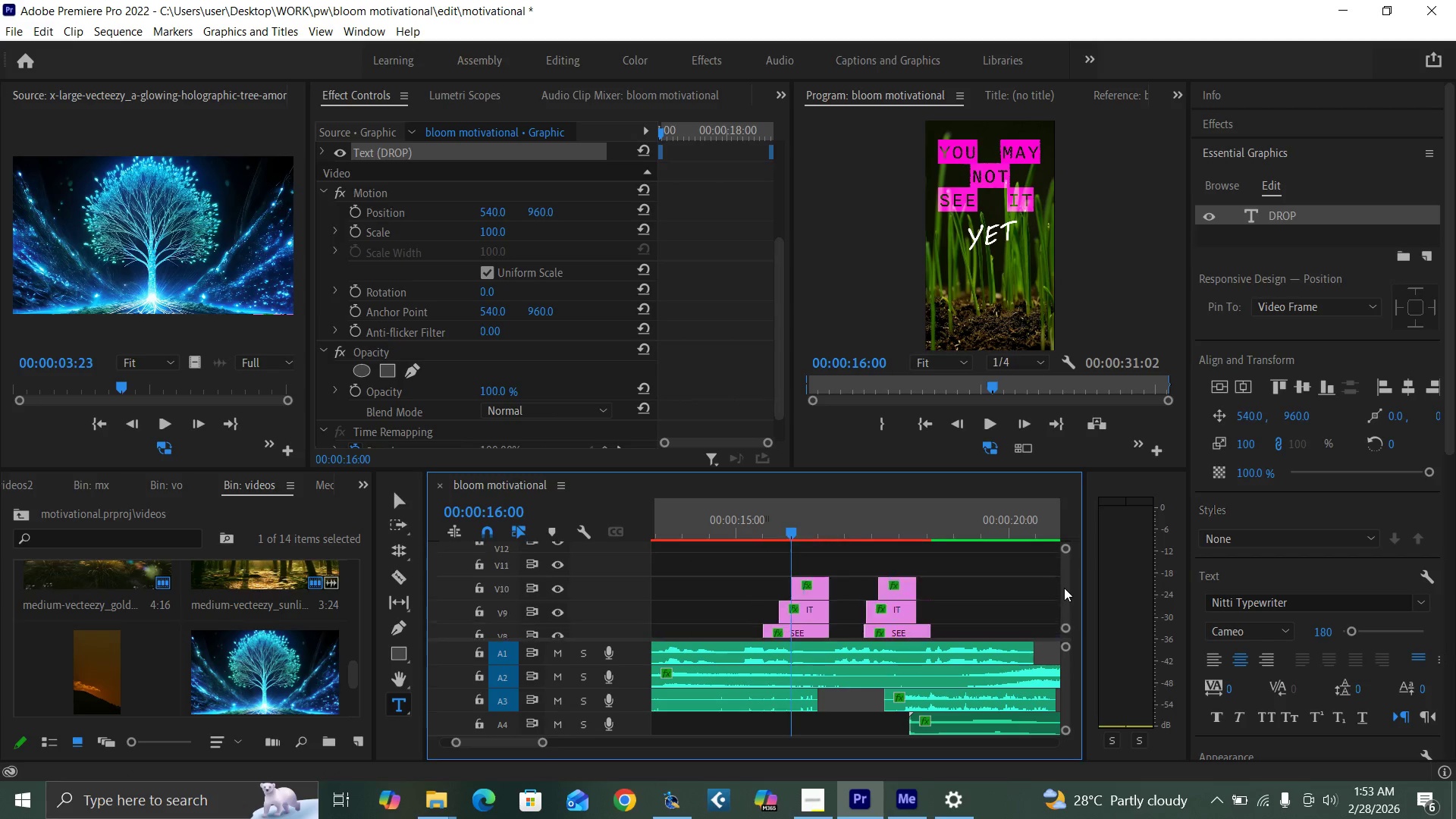 
left_click([808, 621])
 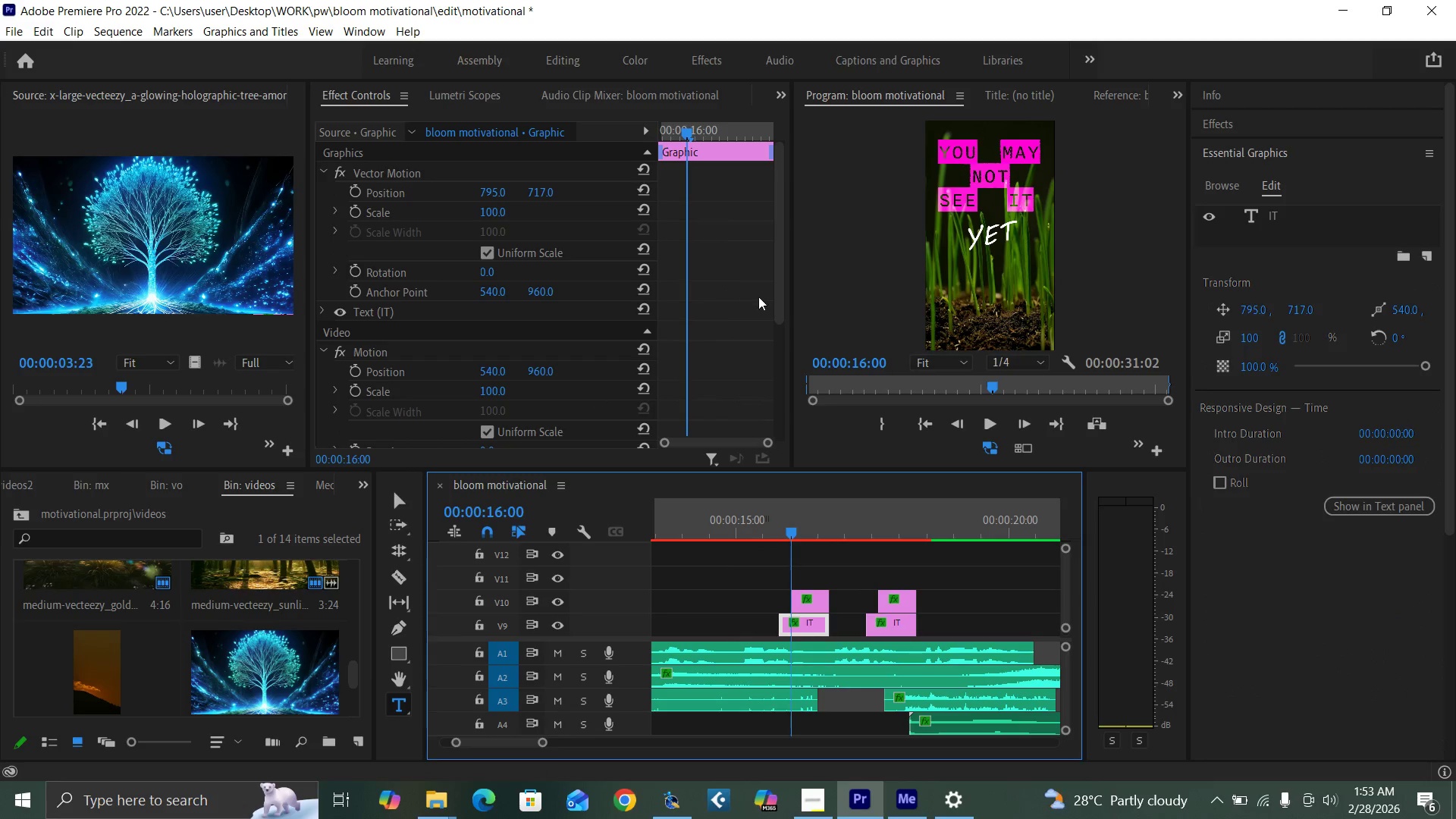 
left_click_drag(start_coordinate=[777, 308], to_coordinate=[764, 394])
 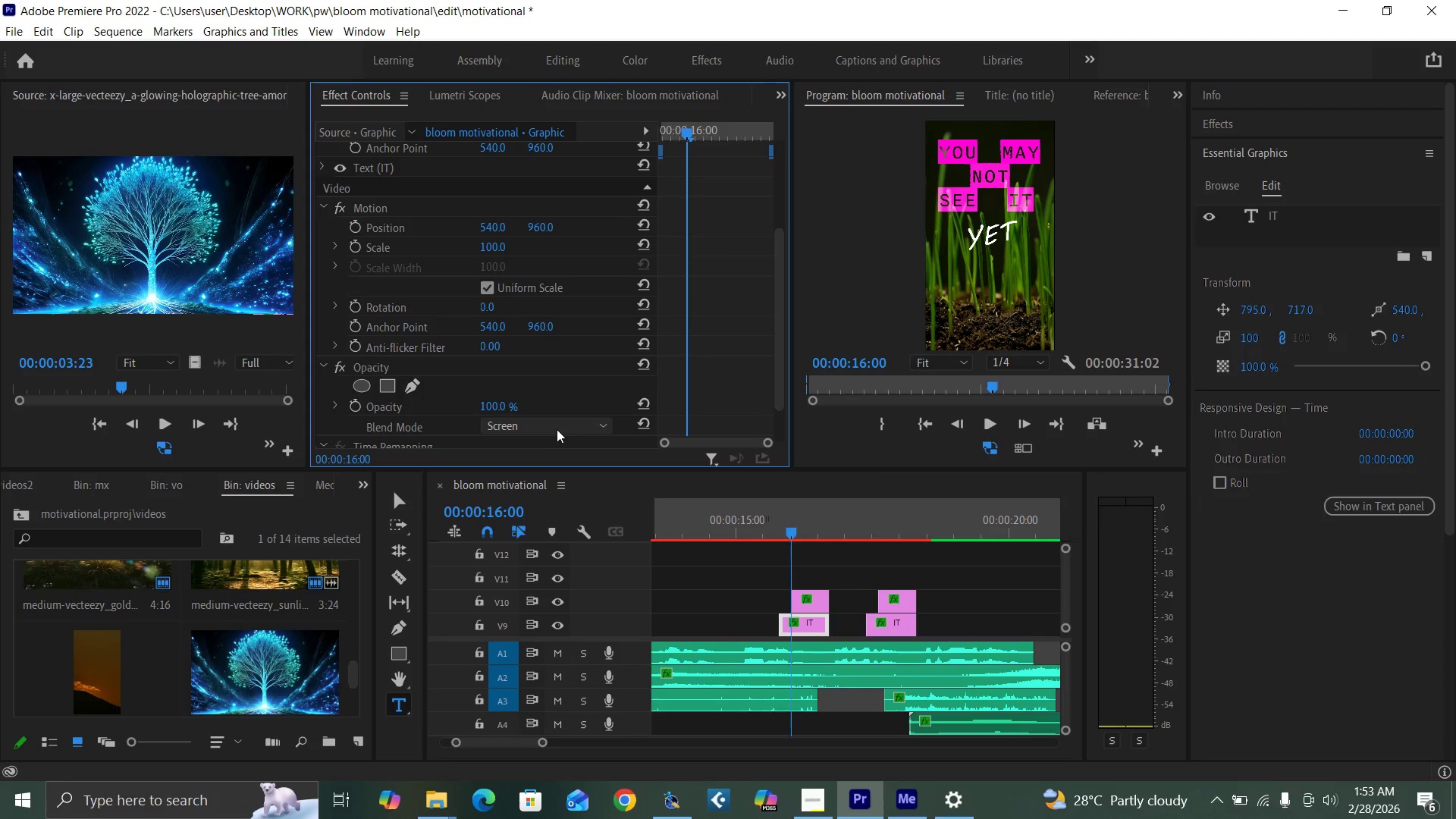 
left_click([553, 430])
 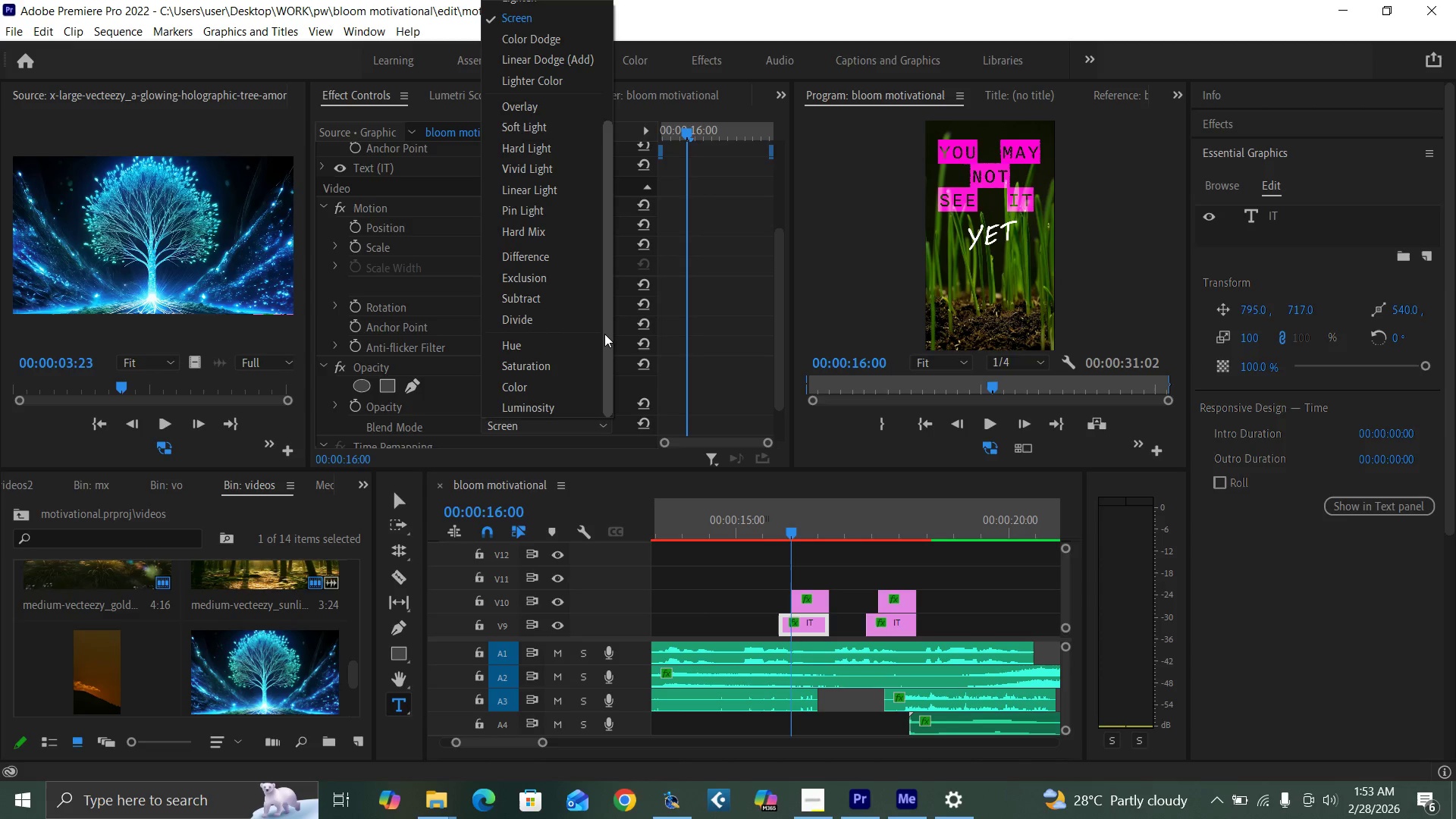 
left_click_drag(start_coordinate=[604, 334], to_coordinate=[578, 133])
 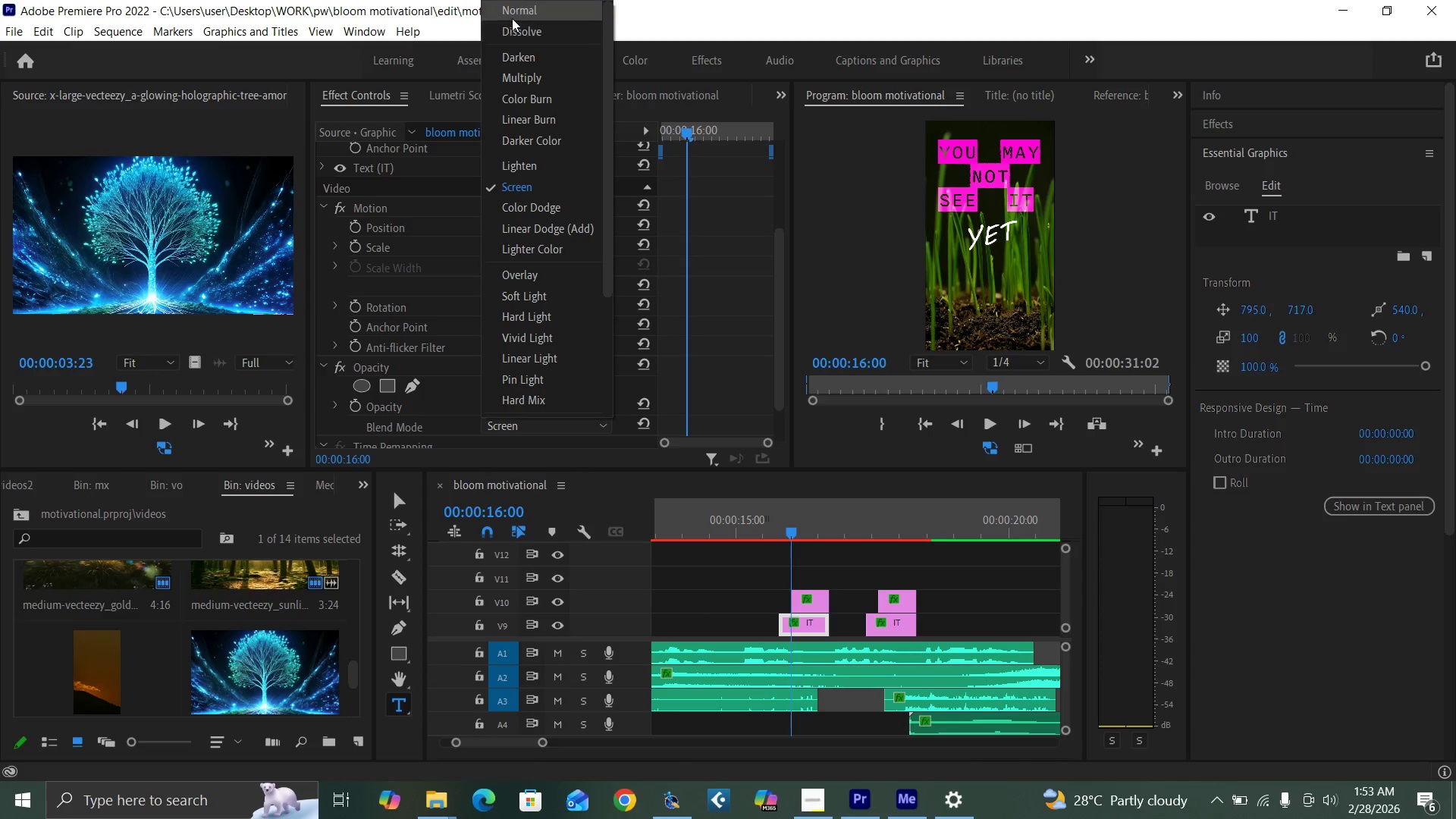 
left_click([512, 14])
 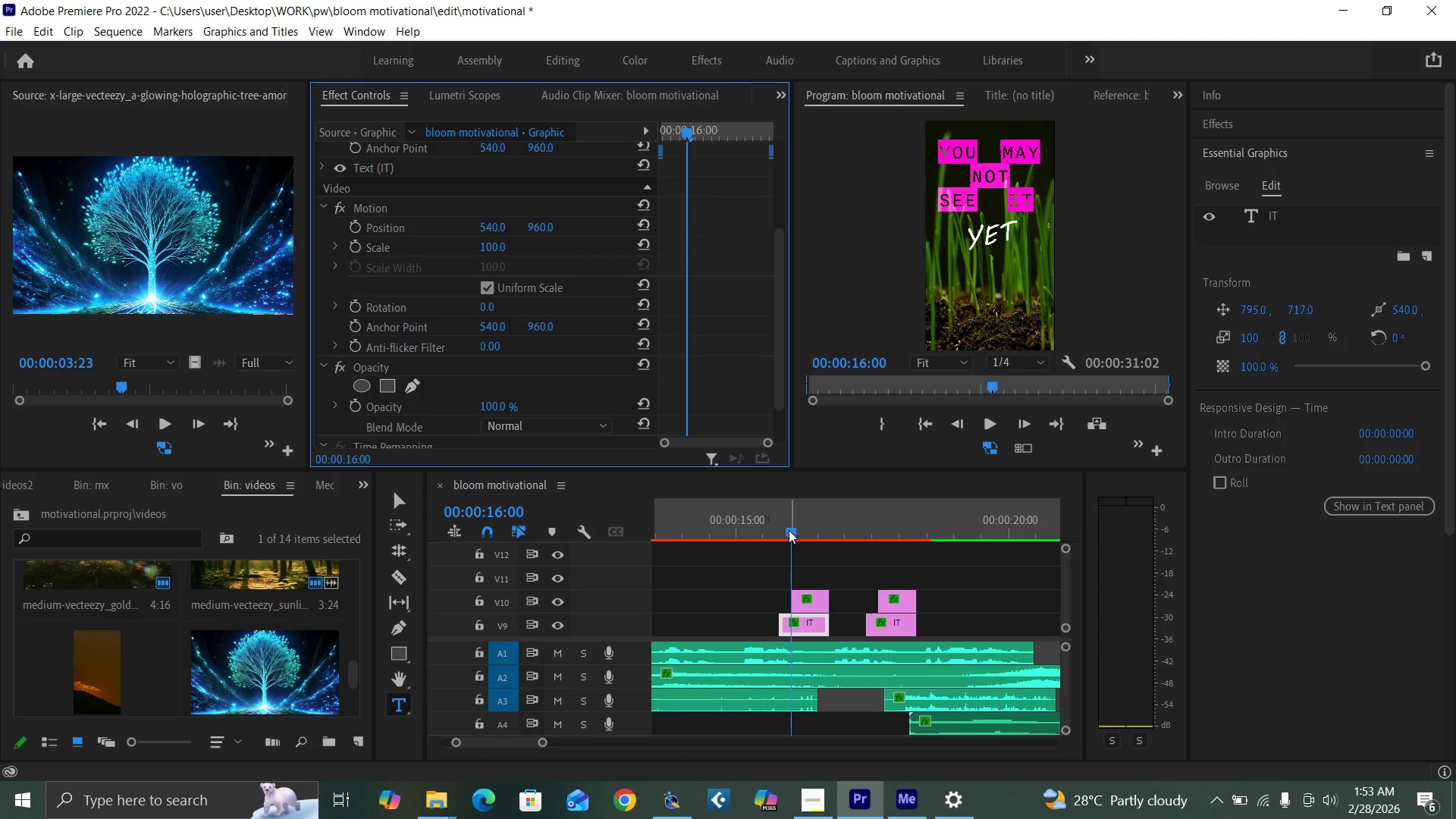 
left_click([763, 532])
 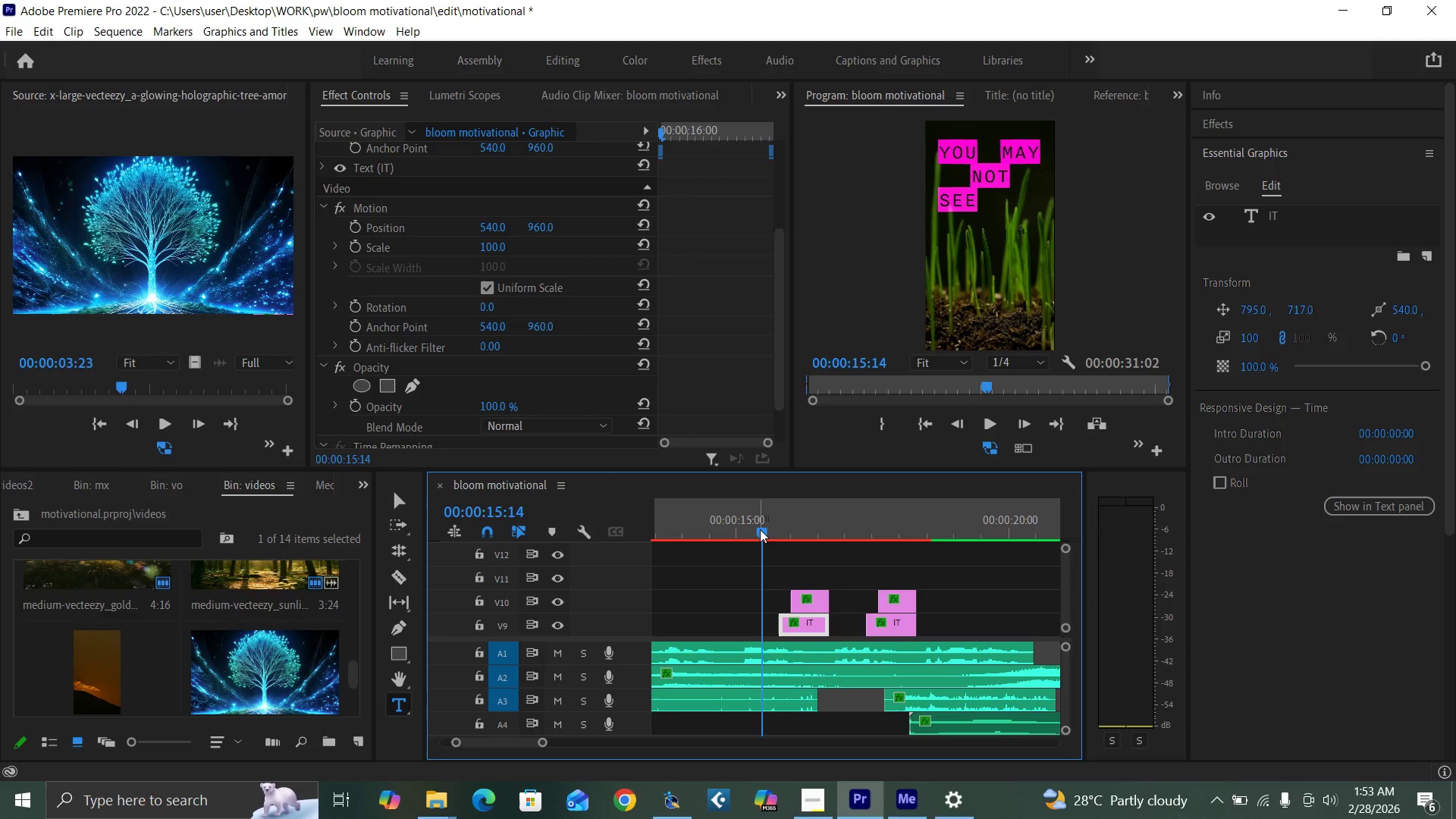 
key(Control+S)
 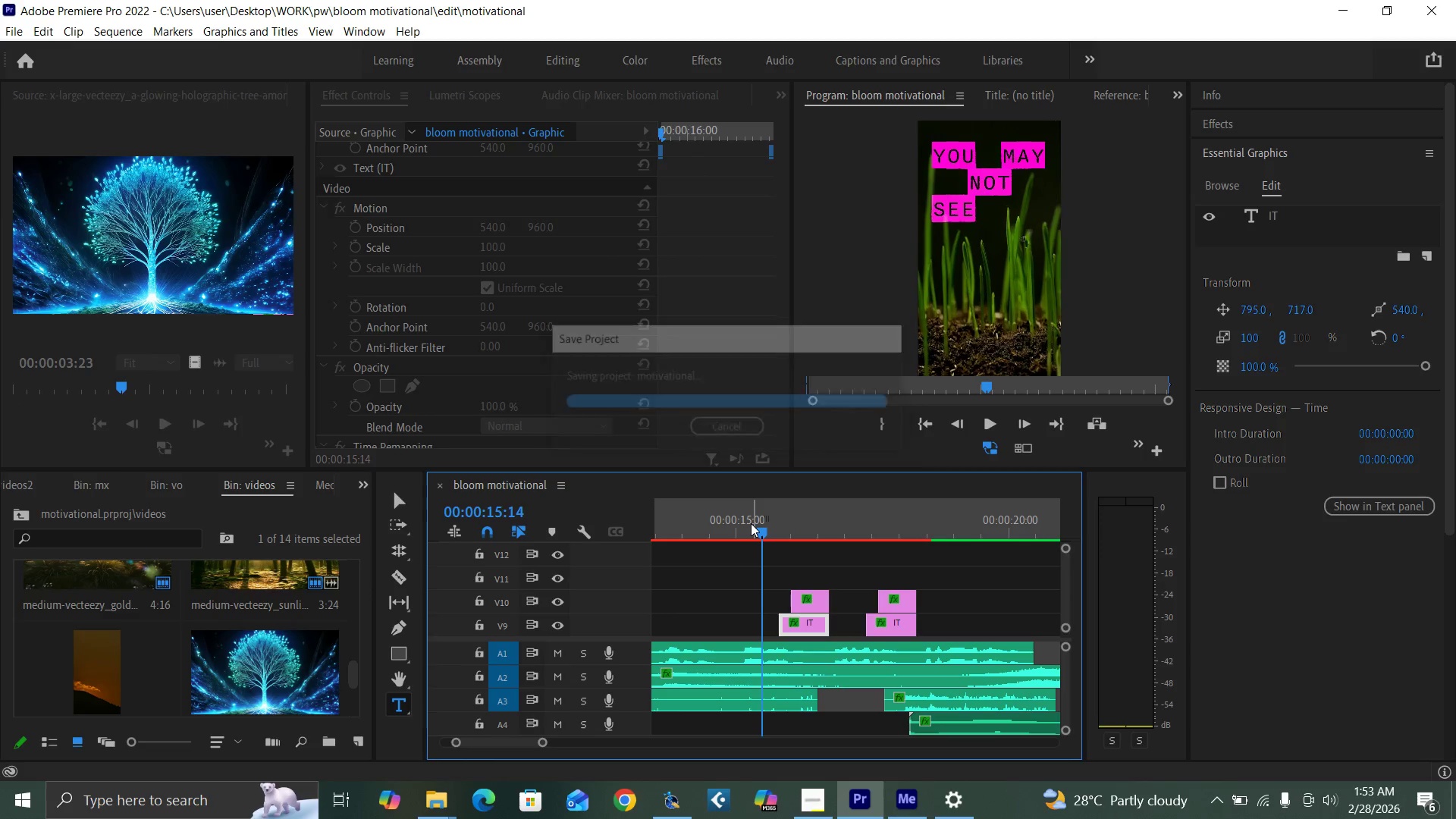 
key(Space)
 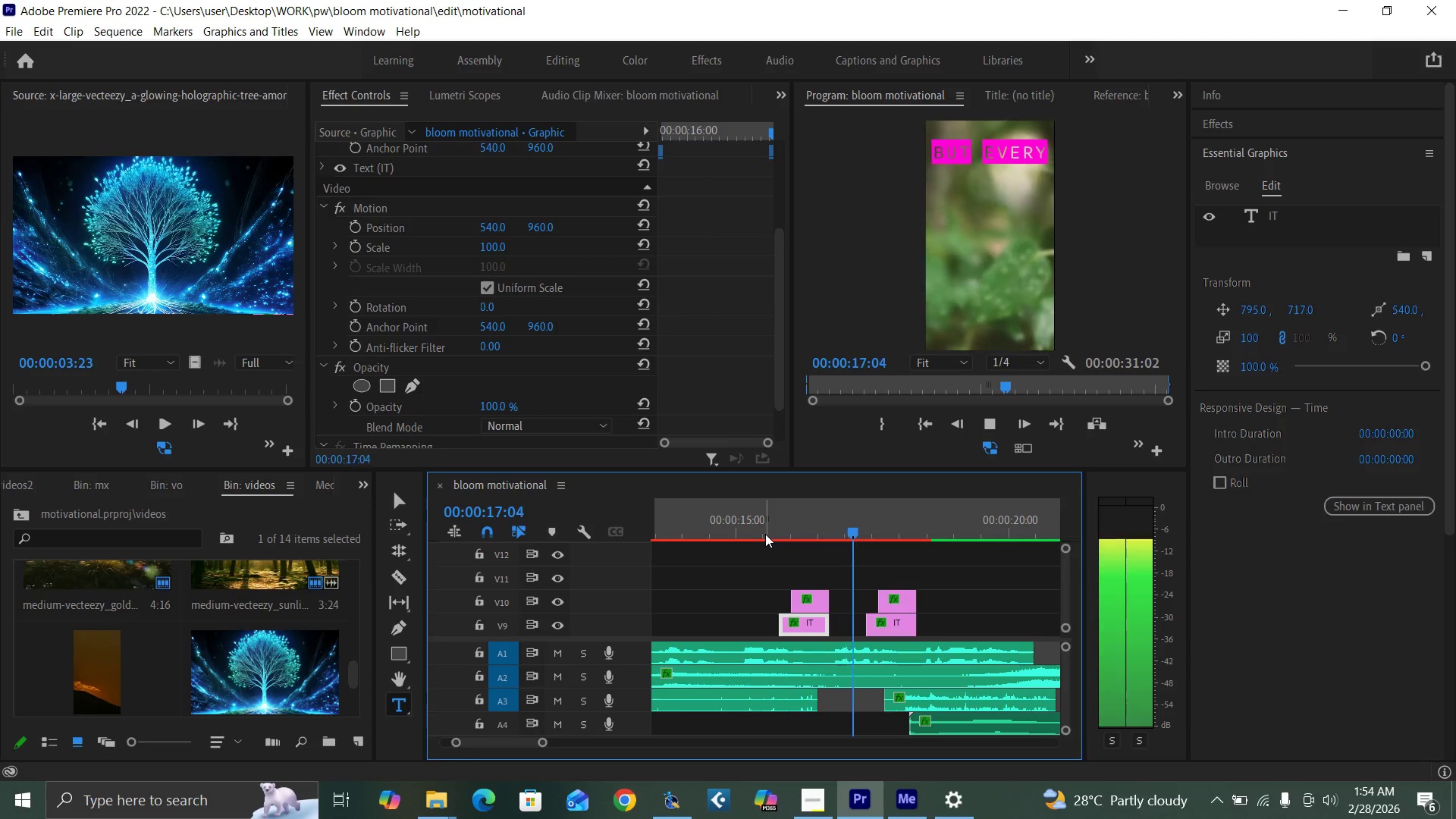 
key(Space)
 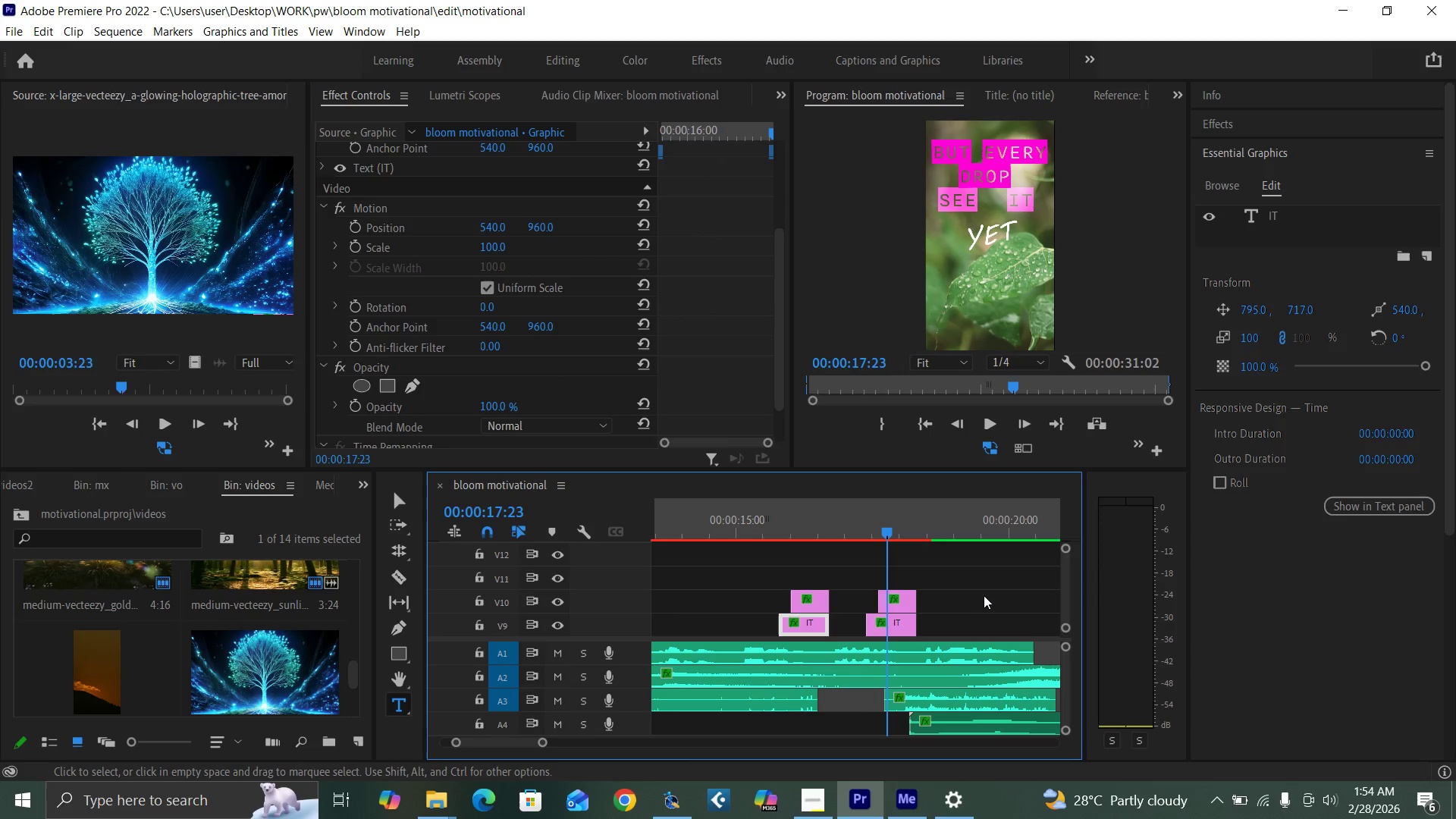 
mouse_move([1037, 587])
 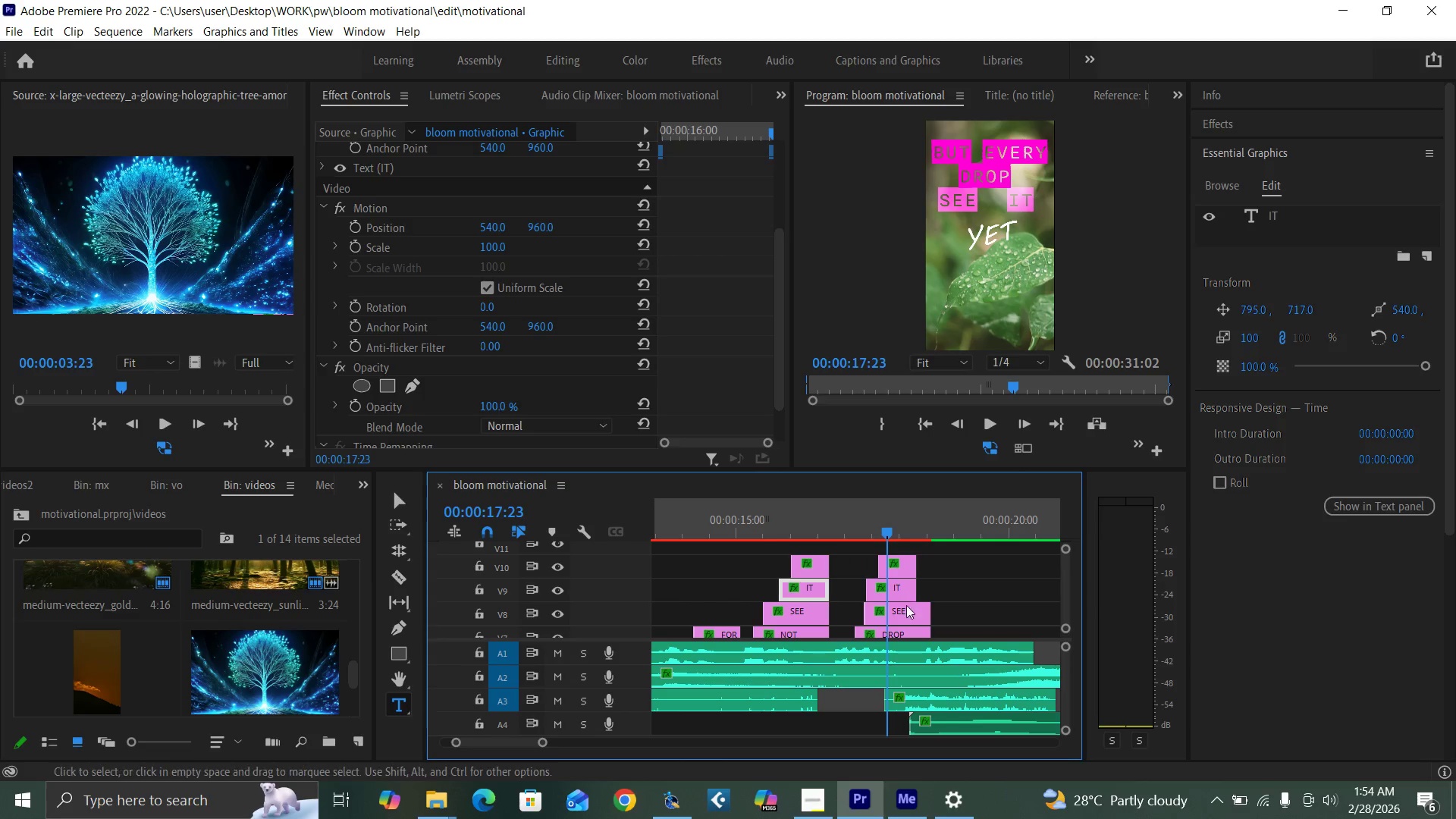 
mouse_move([893, 597])
 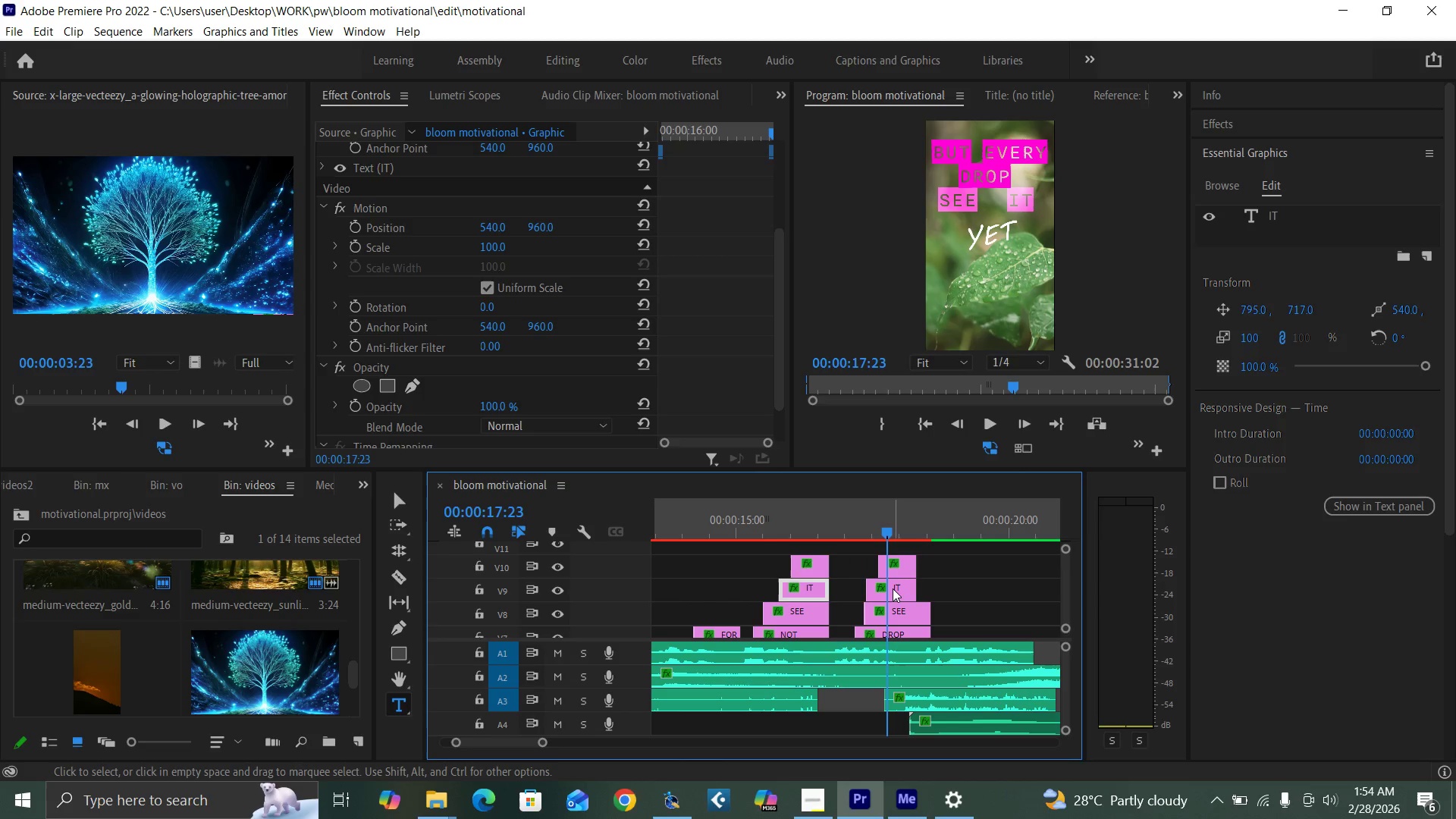 
left_click([893, 588])
 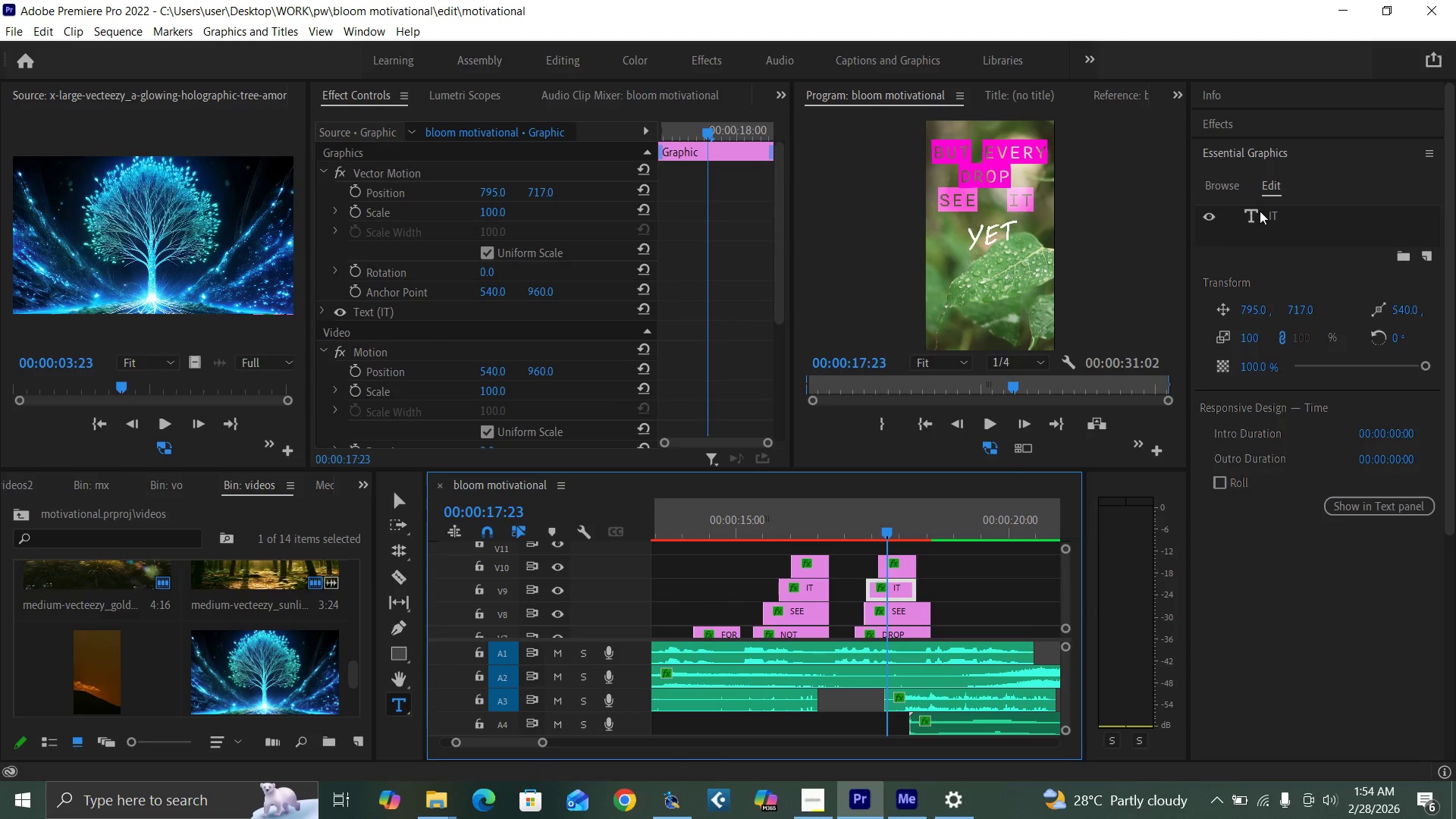 
left_click([1272, 214])
 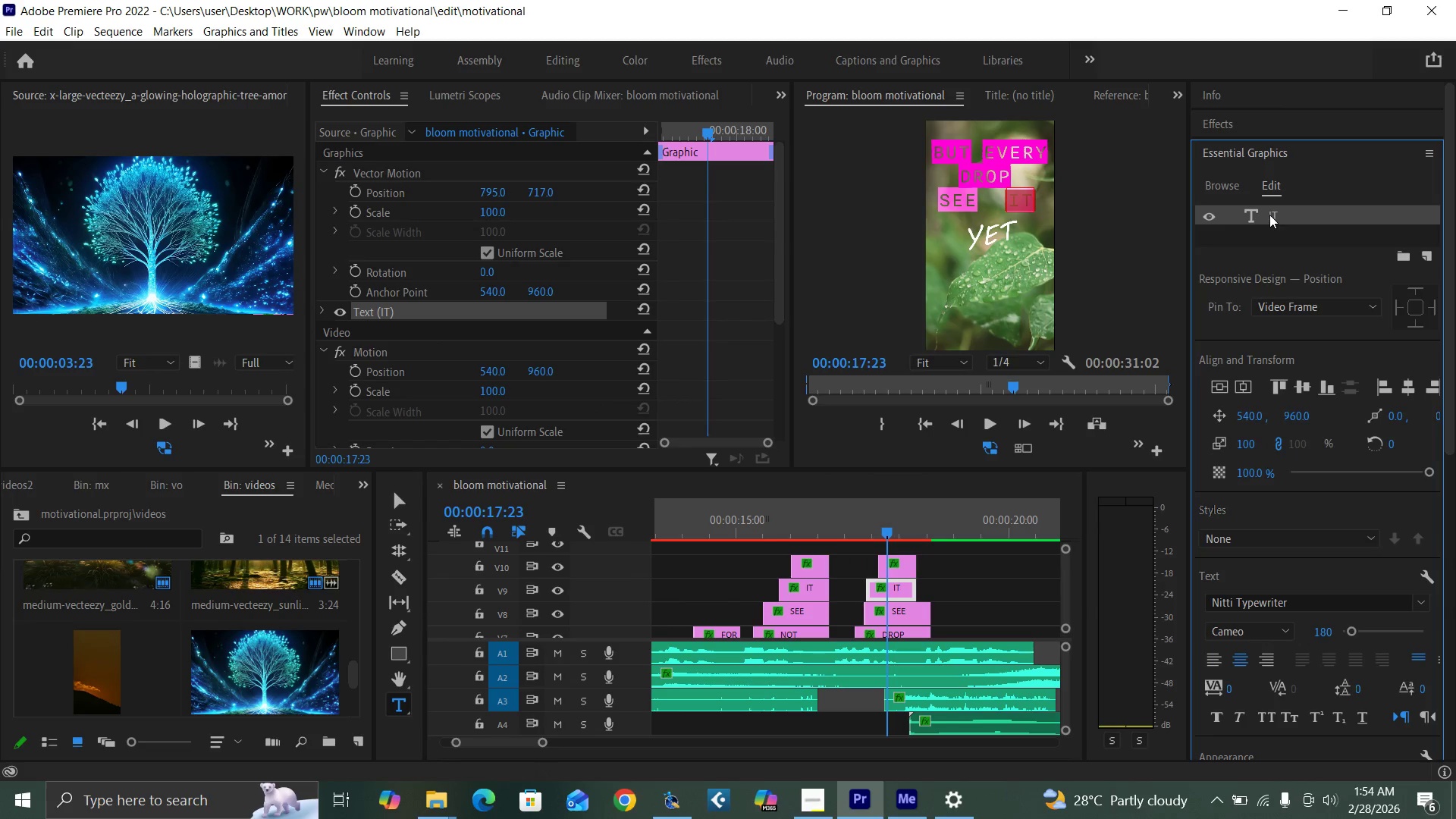 
type(OF)
 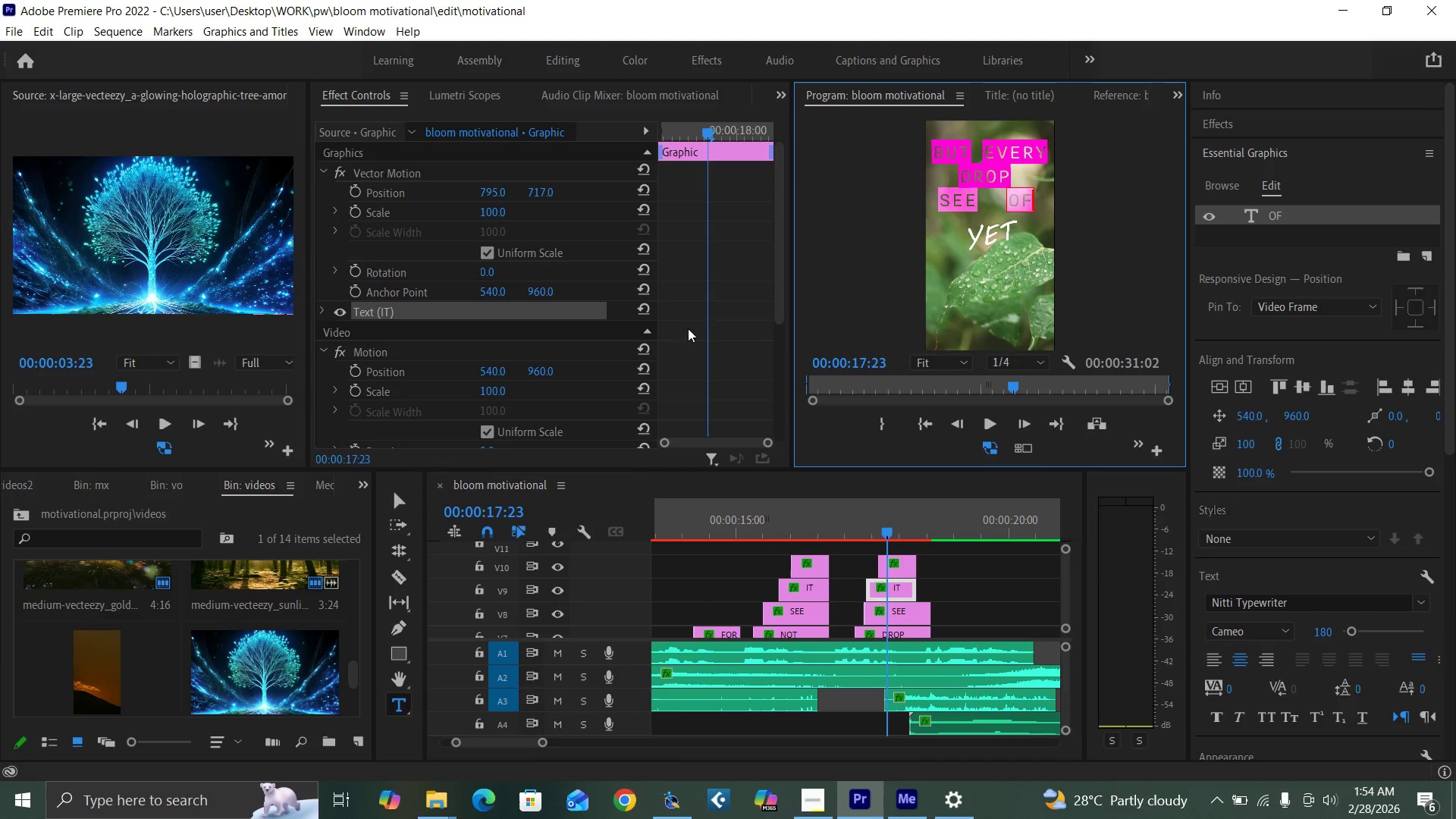 
left_click_drag(start_coordinate=[779, 303], to_coordinate=[774, 400])
 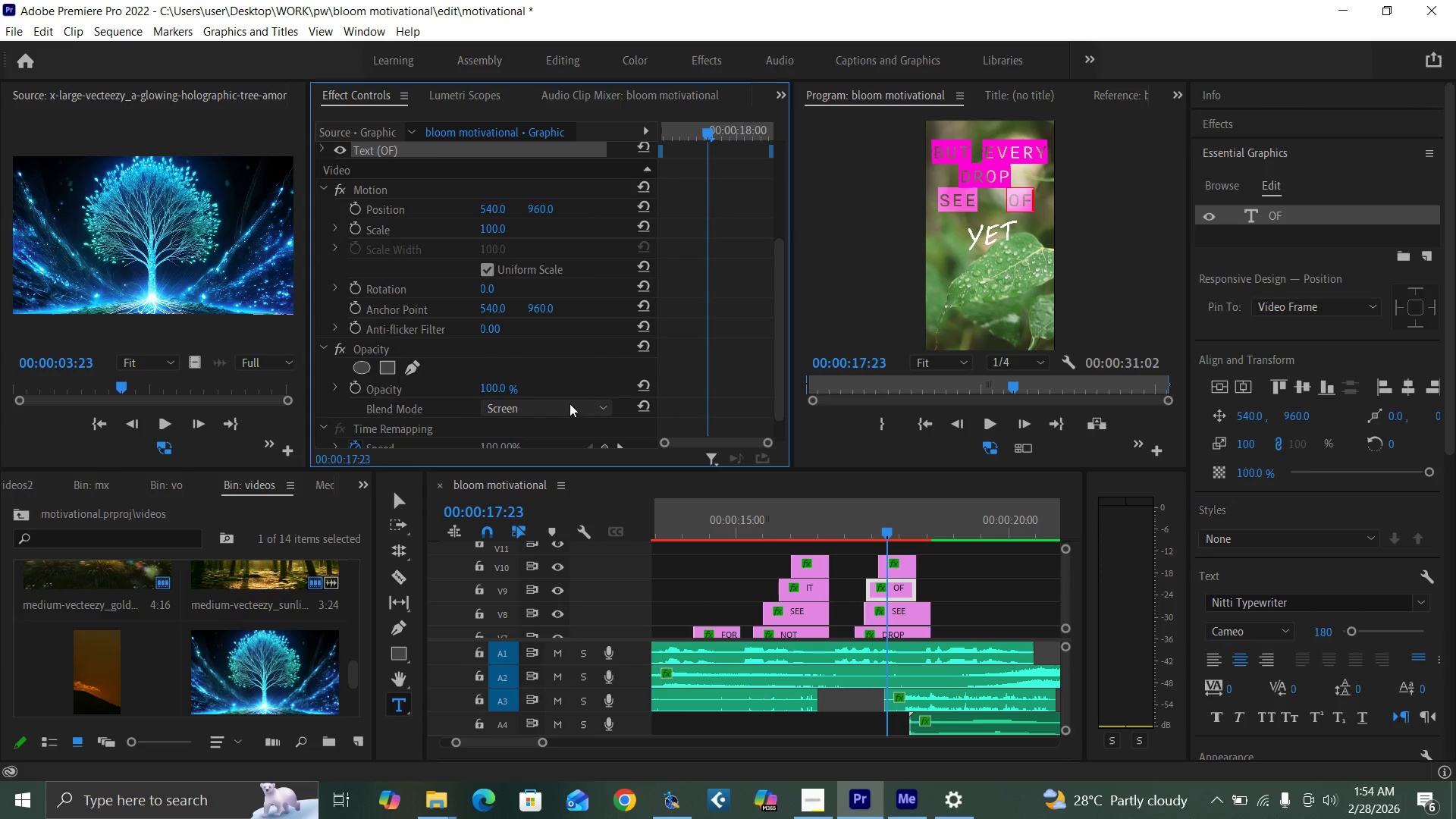 
left_click([570, 403])
 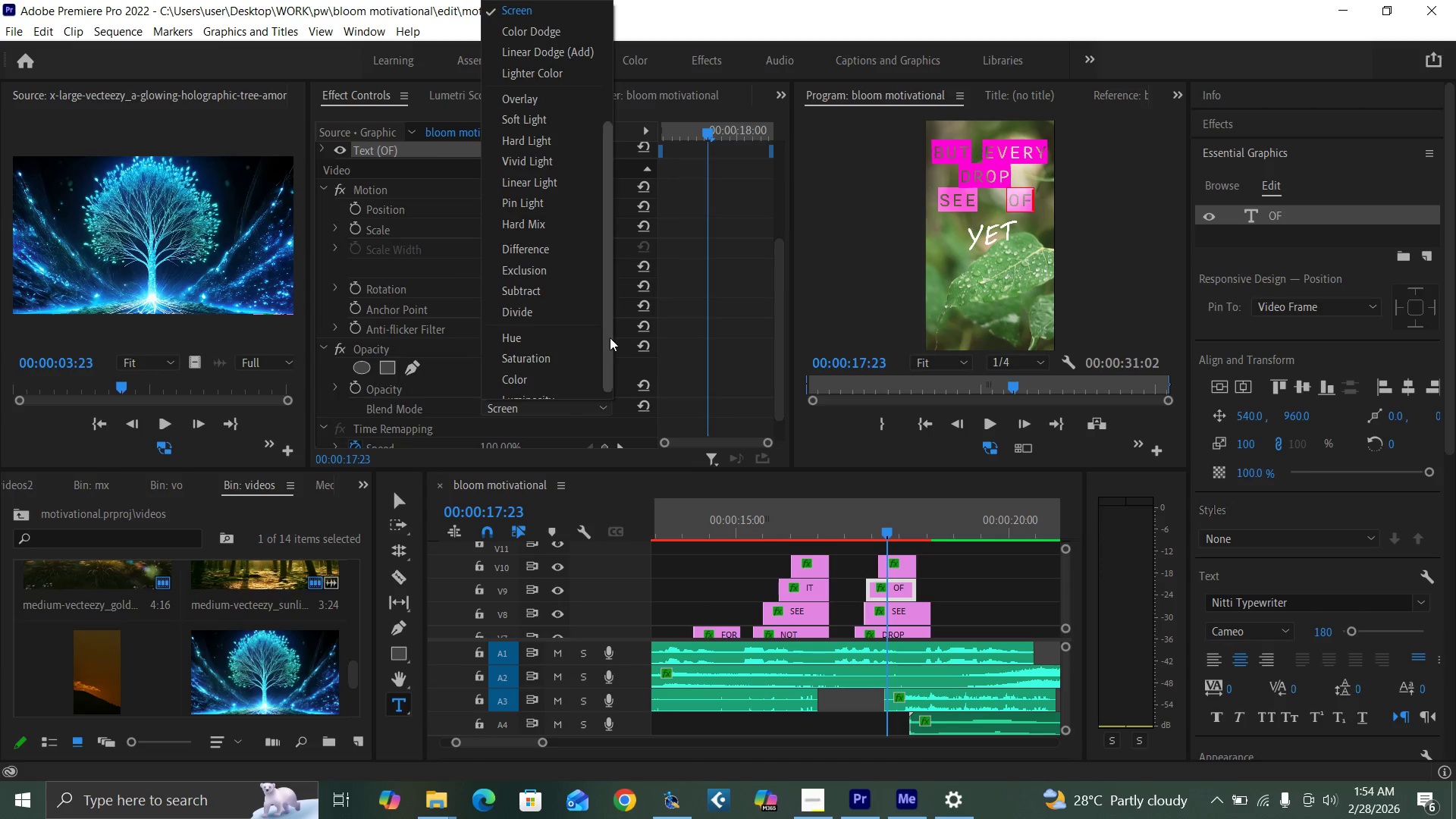 
left_click_drag(start_coordinate=[607, 337], to_coordinate=[579, 139])
 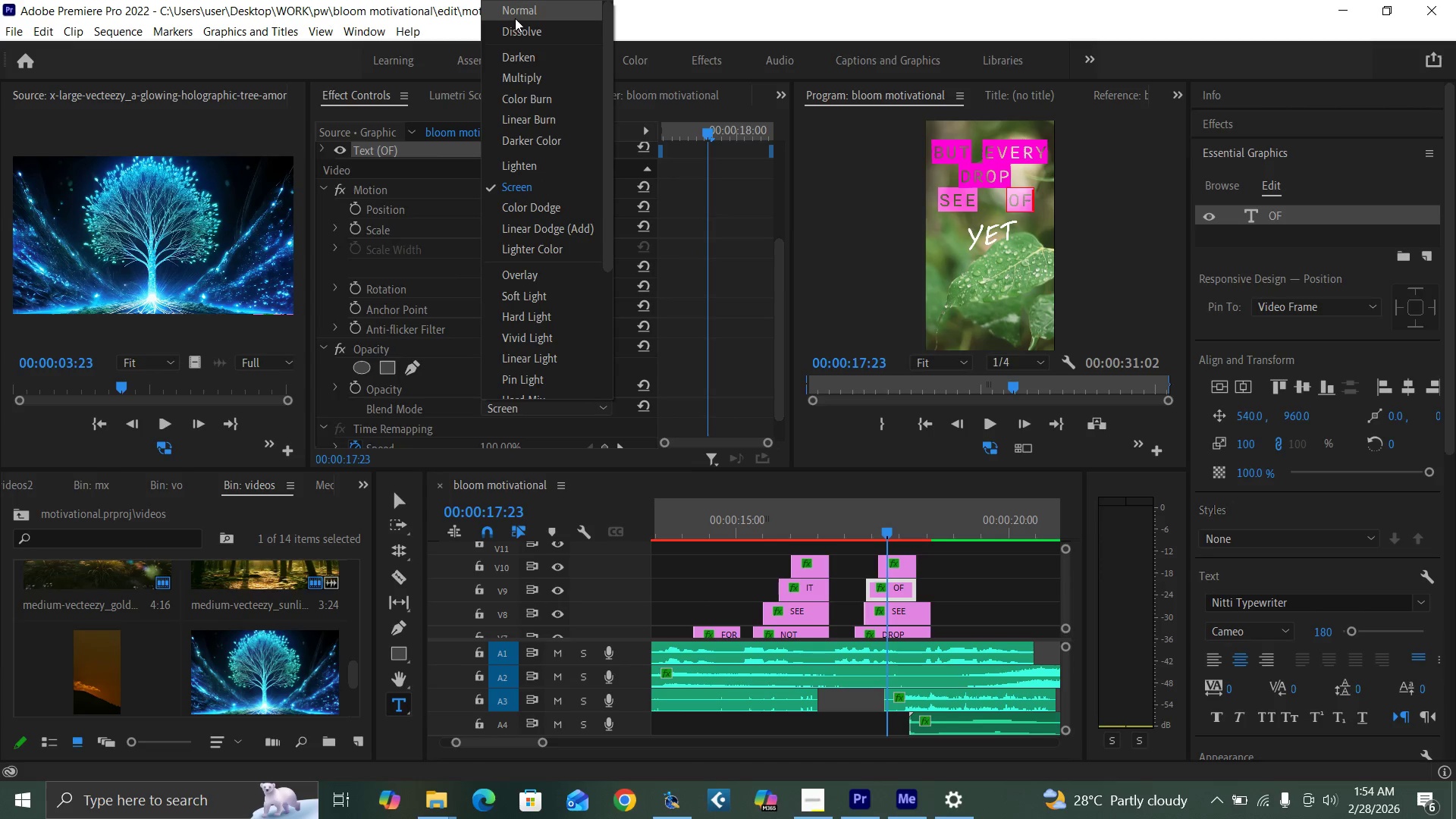 
left_click([516, 16])
 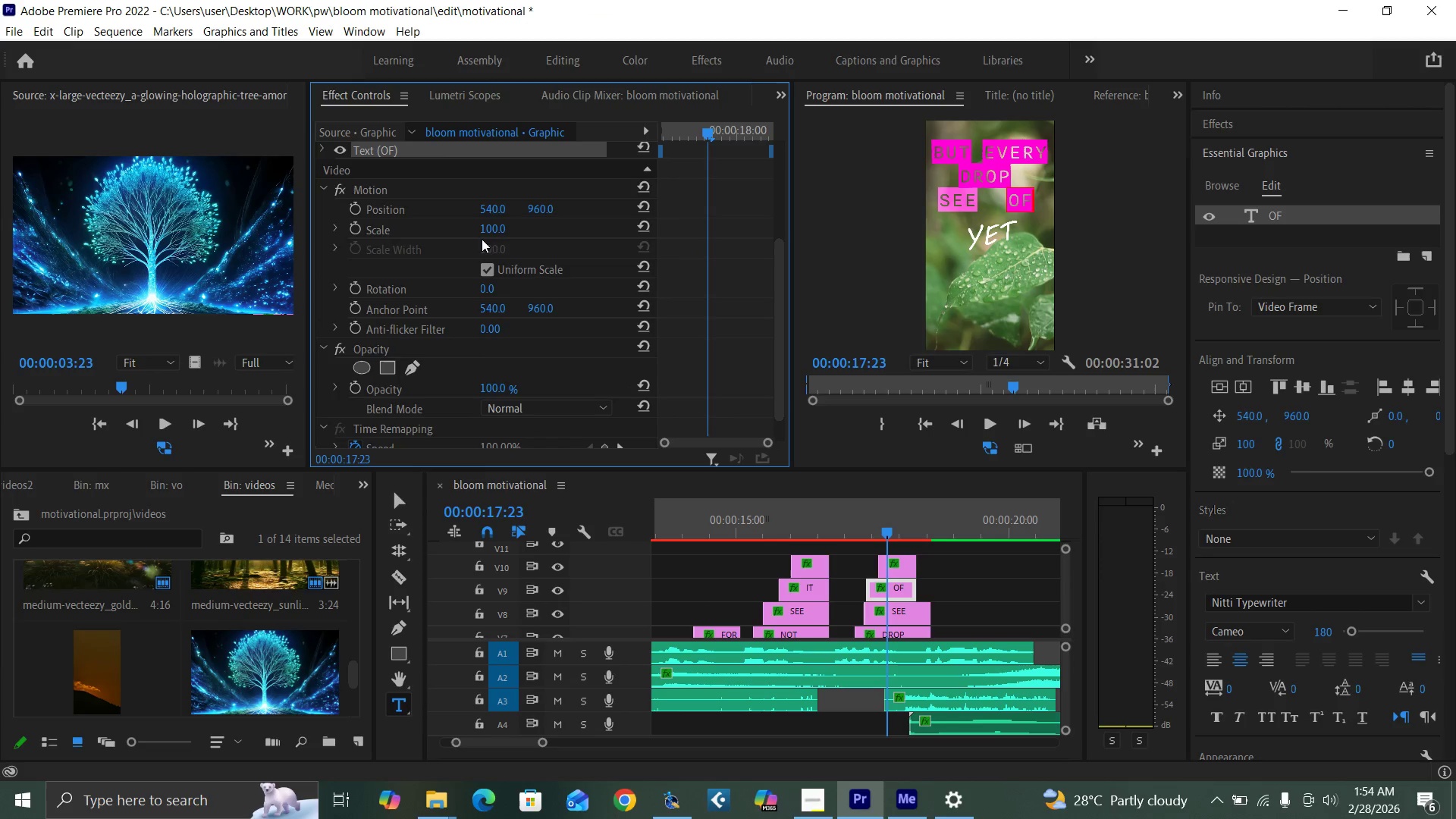 
left_click_drag(start_coordinate=[492, 208], to_coordinate=[413, 223])
 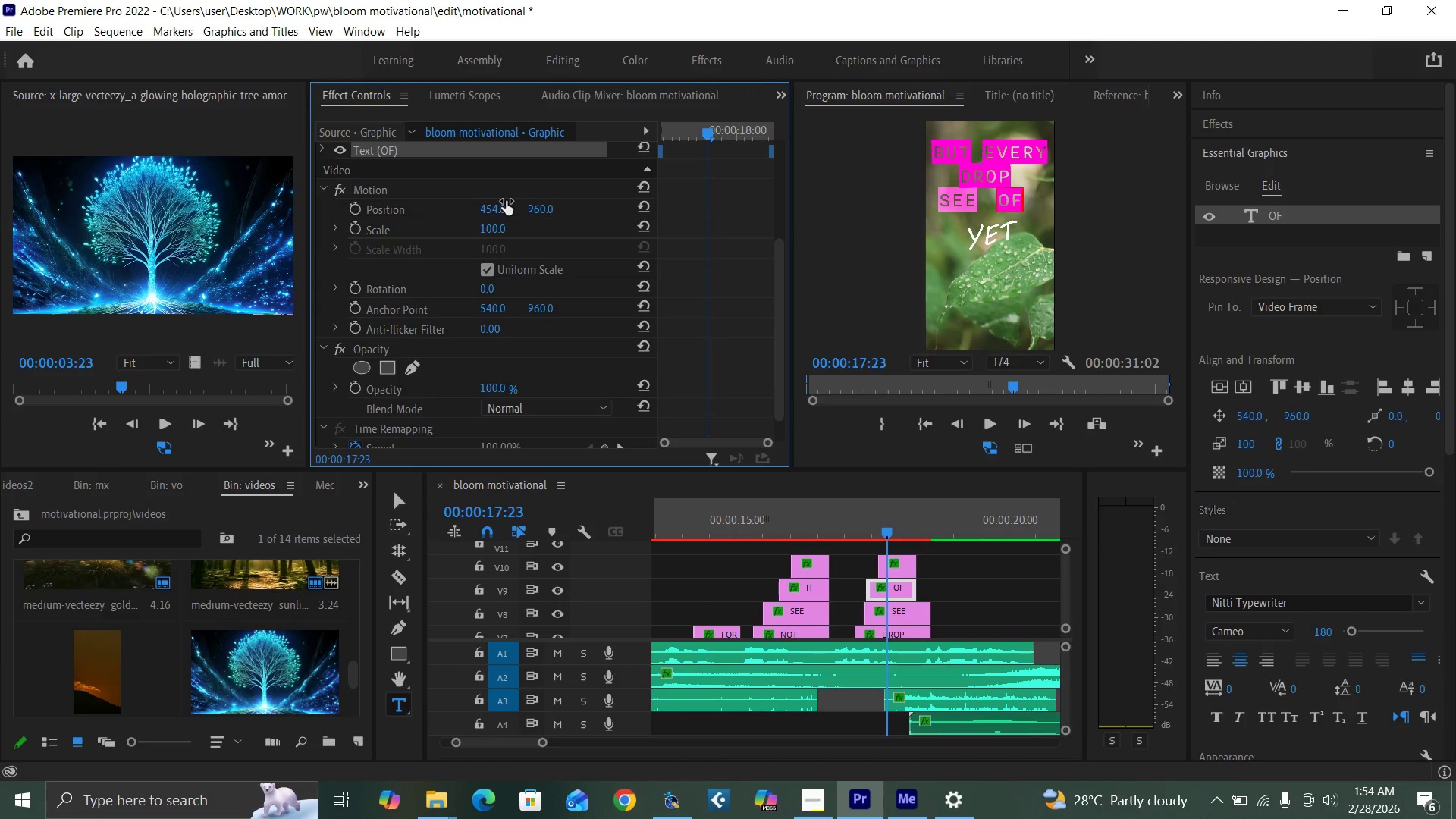 
key(Control+Backquote)
 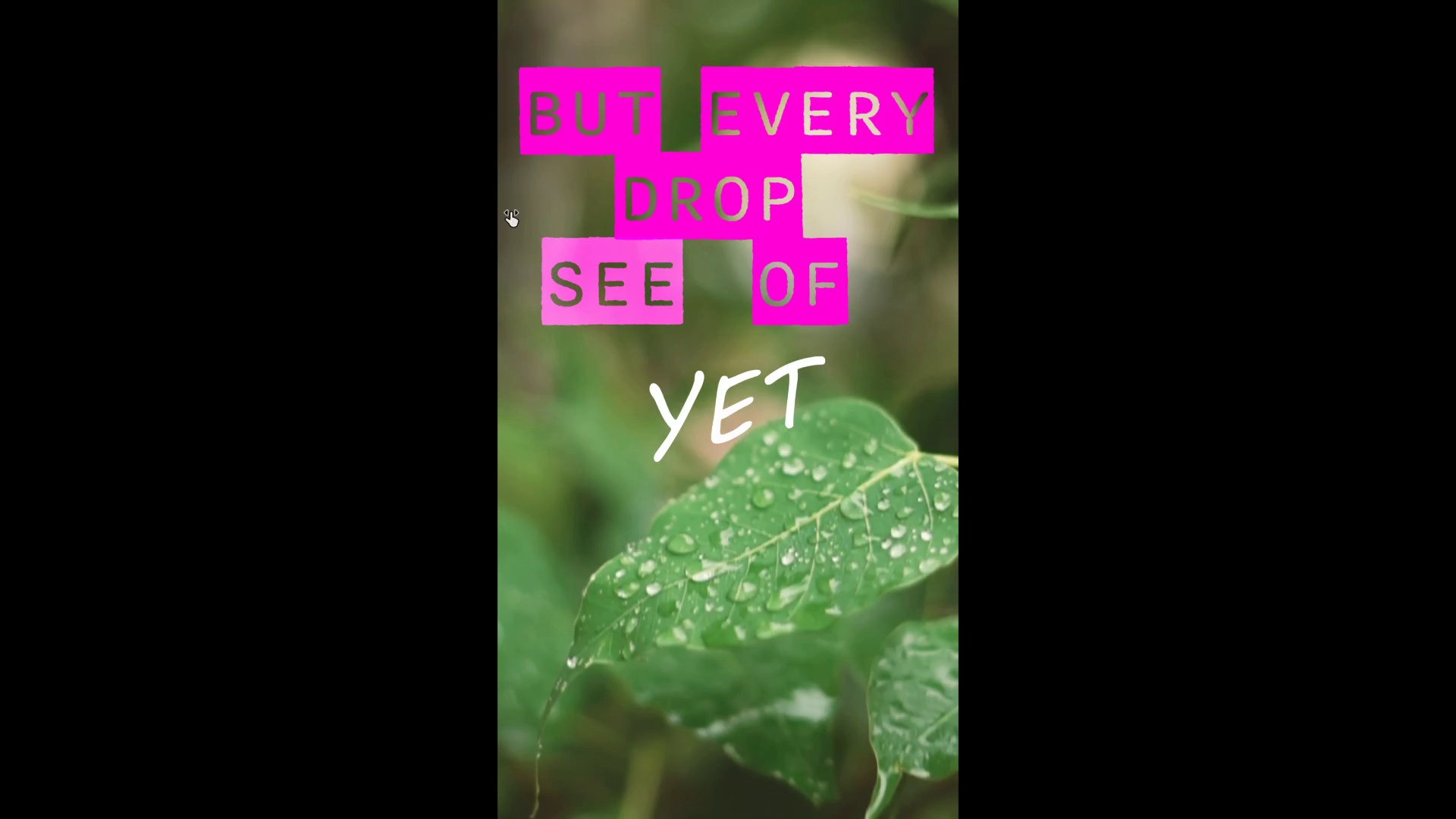 
key(Control+Backquote)
 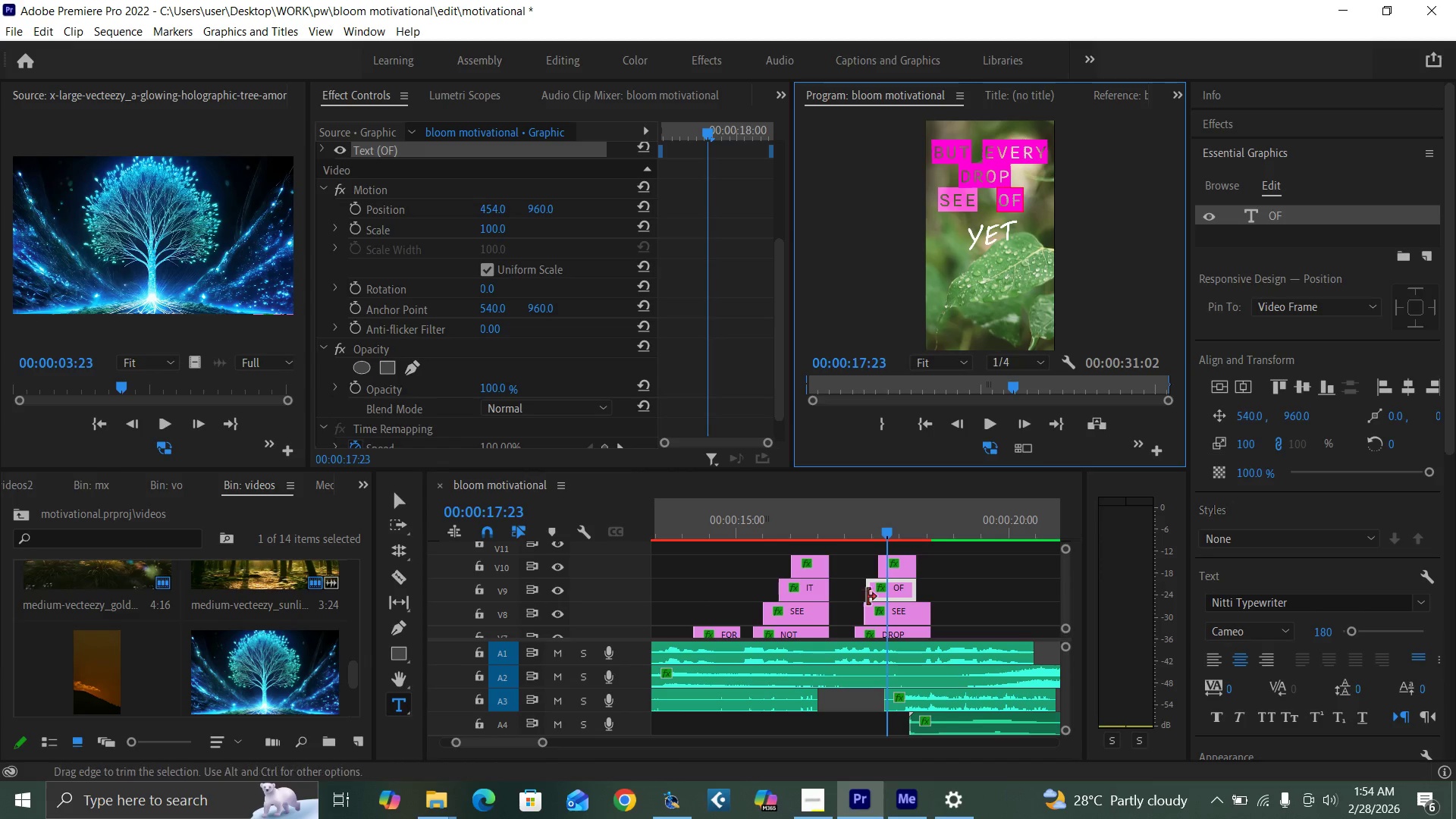 
left_click([889, 607])
 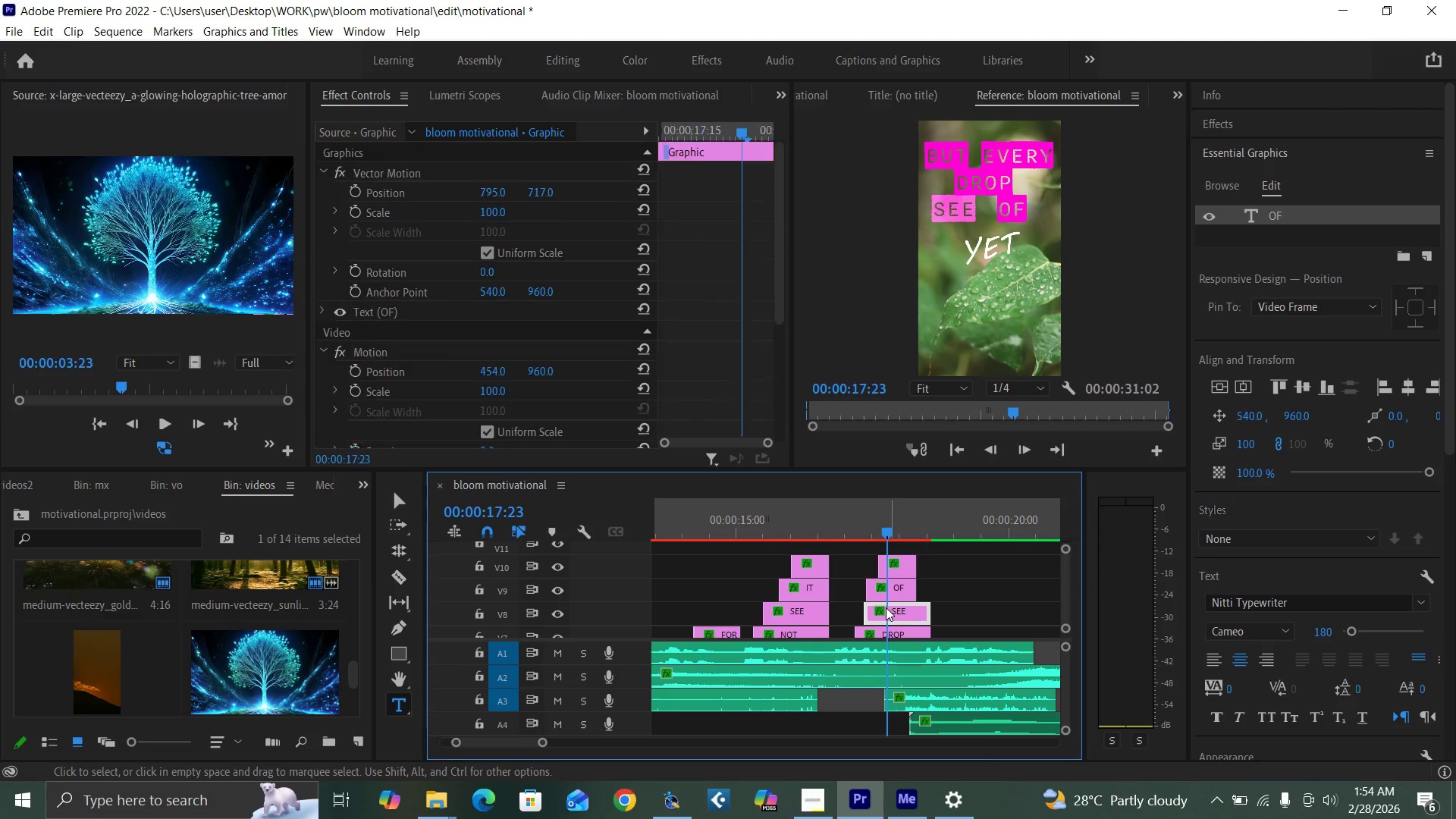 
key(Delete)
 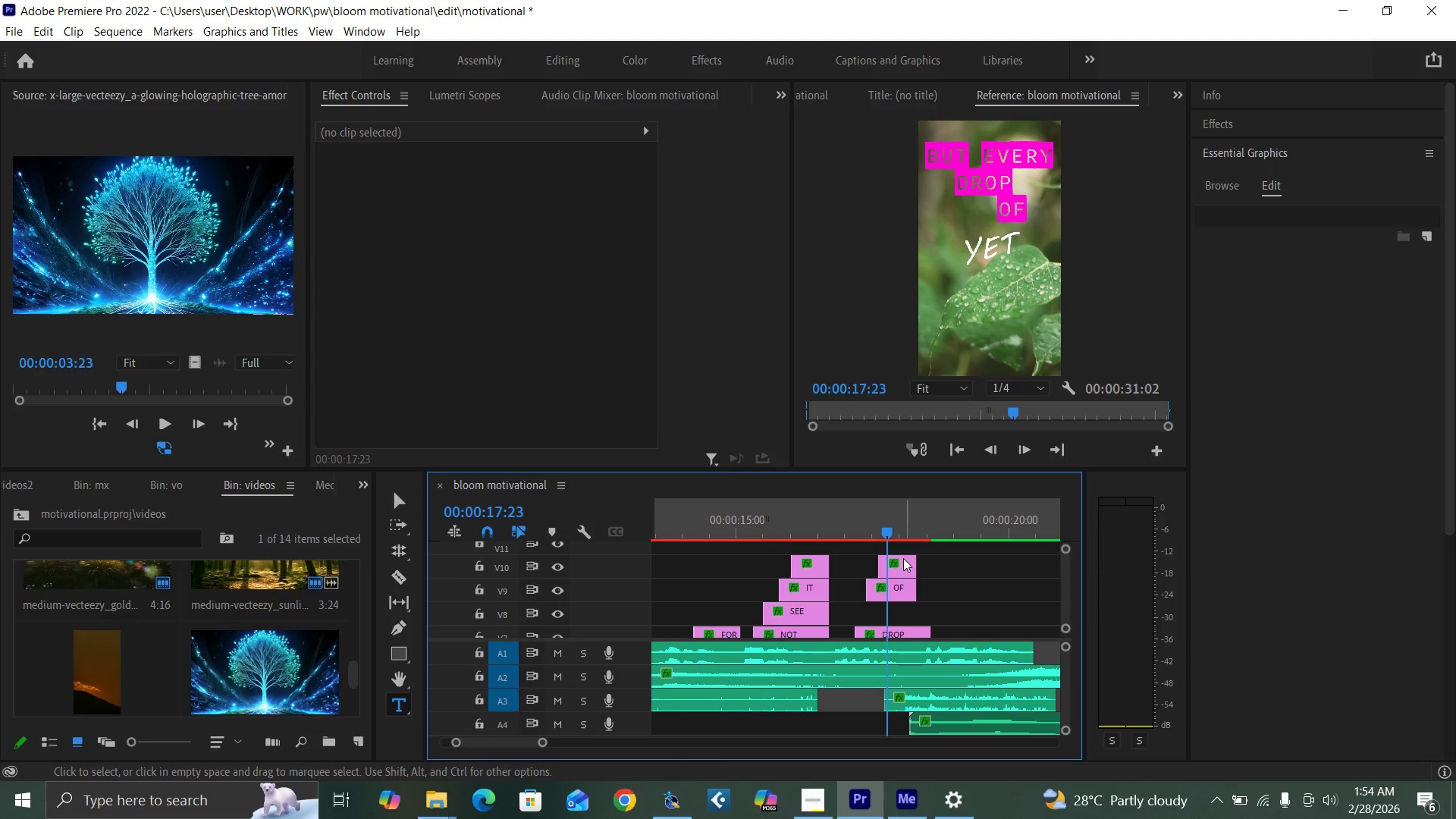 
key(Control+Backquote)
 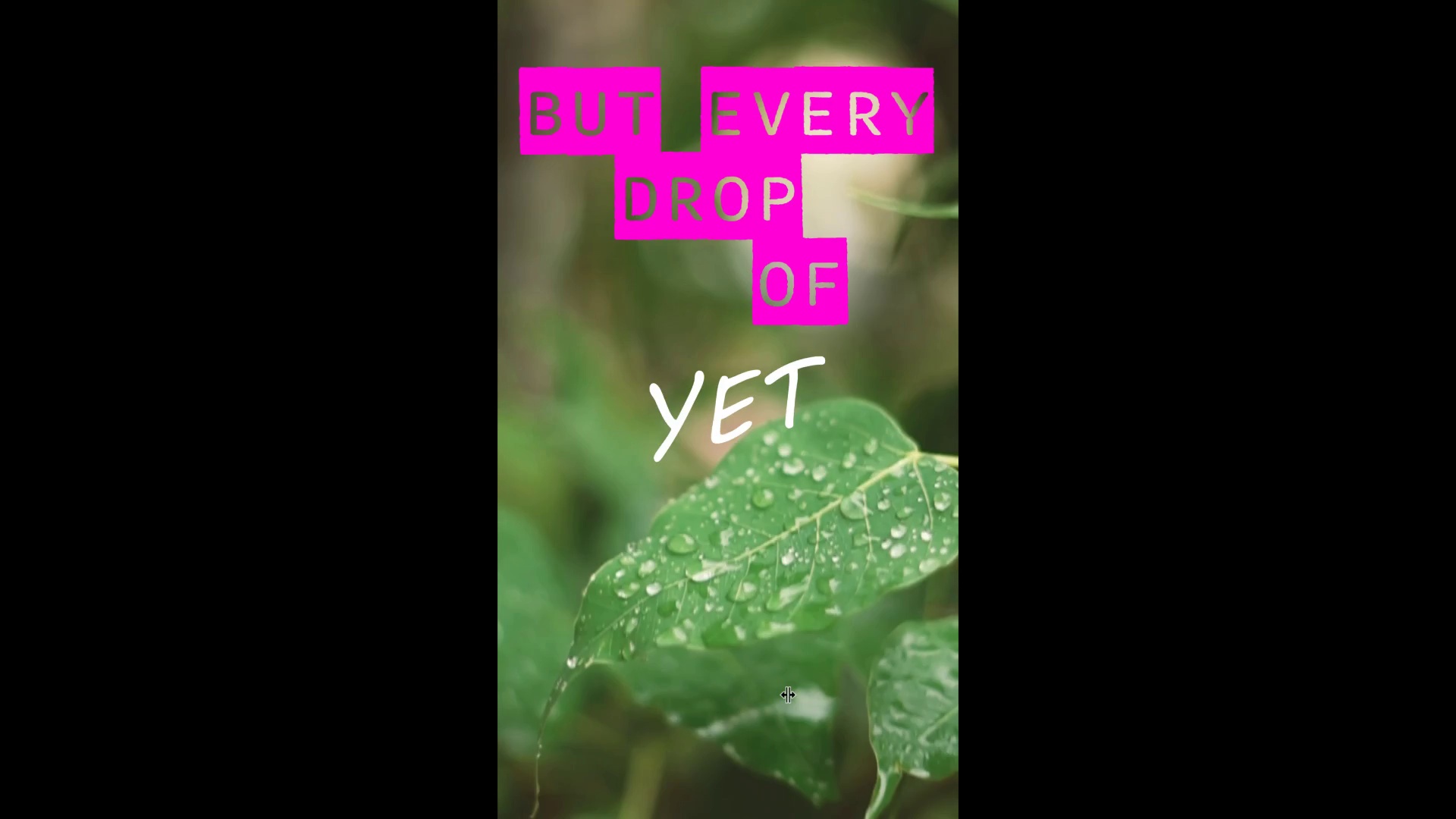 
wait(9.59)
 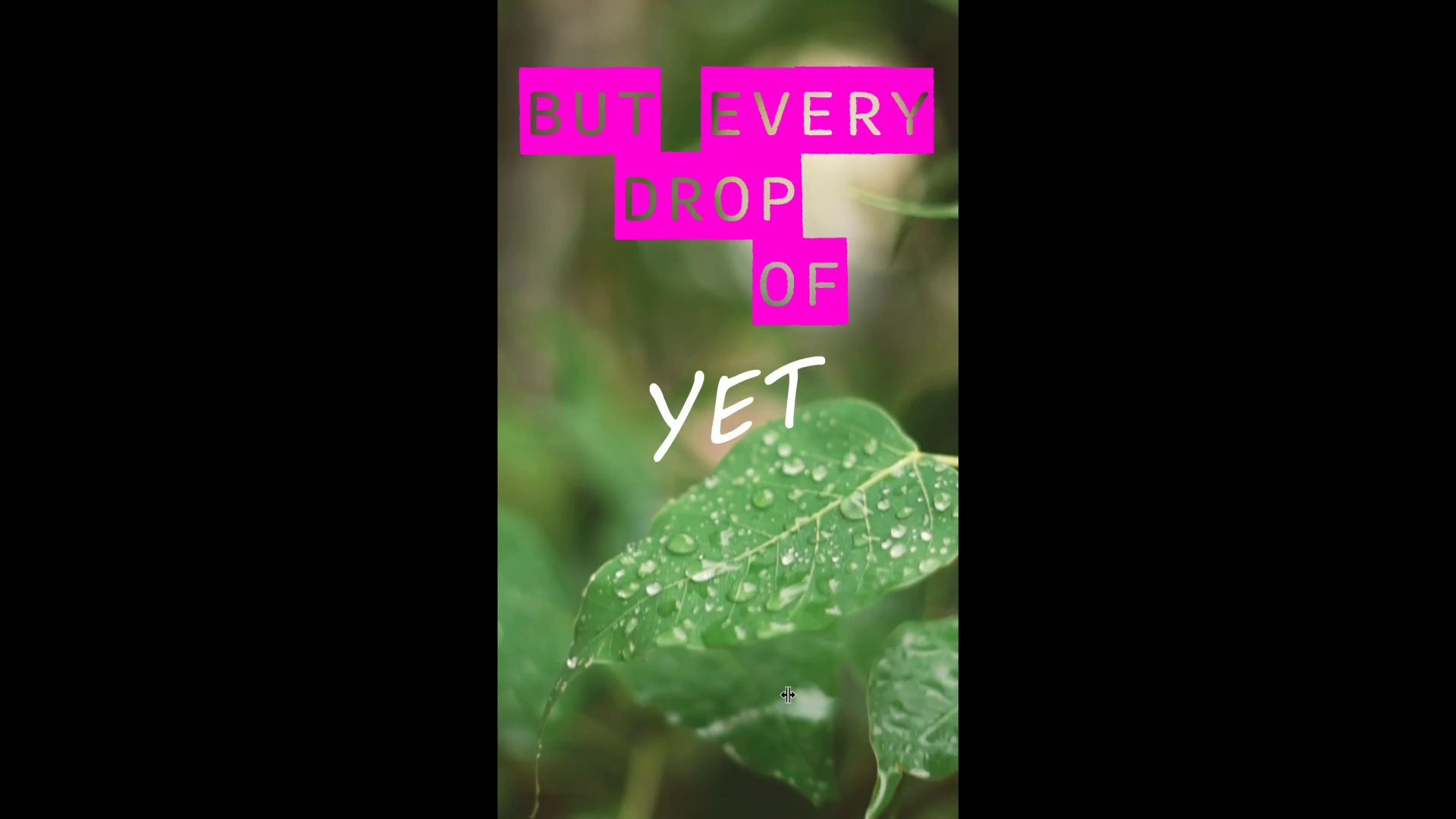 
key(Control+Backquote)
 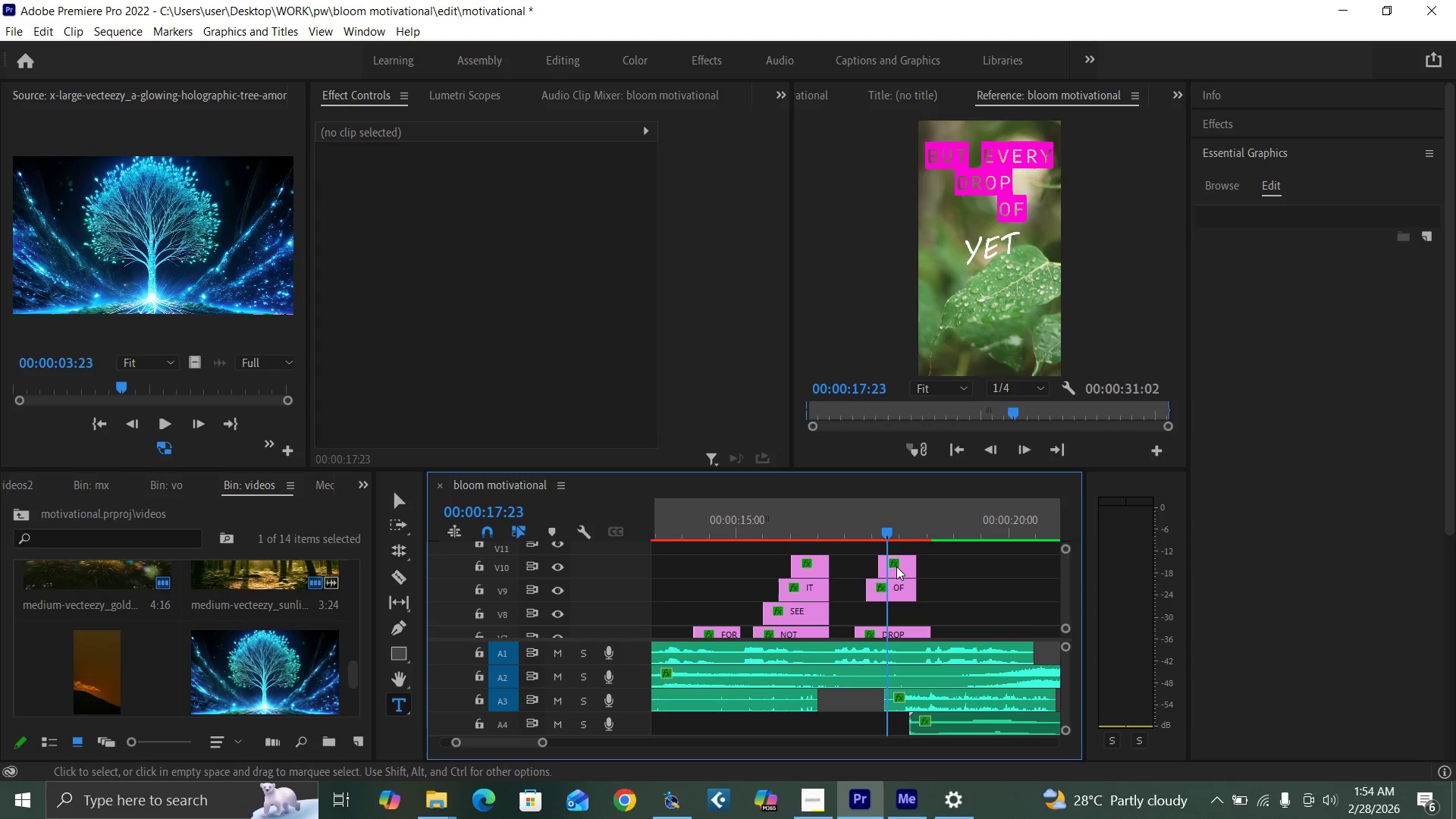 
left_click([896, 559])
 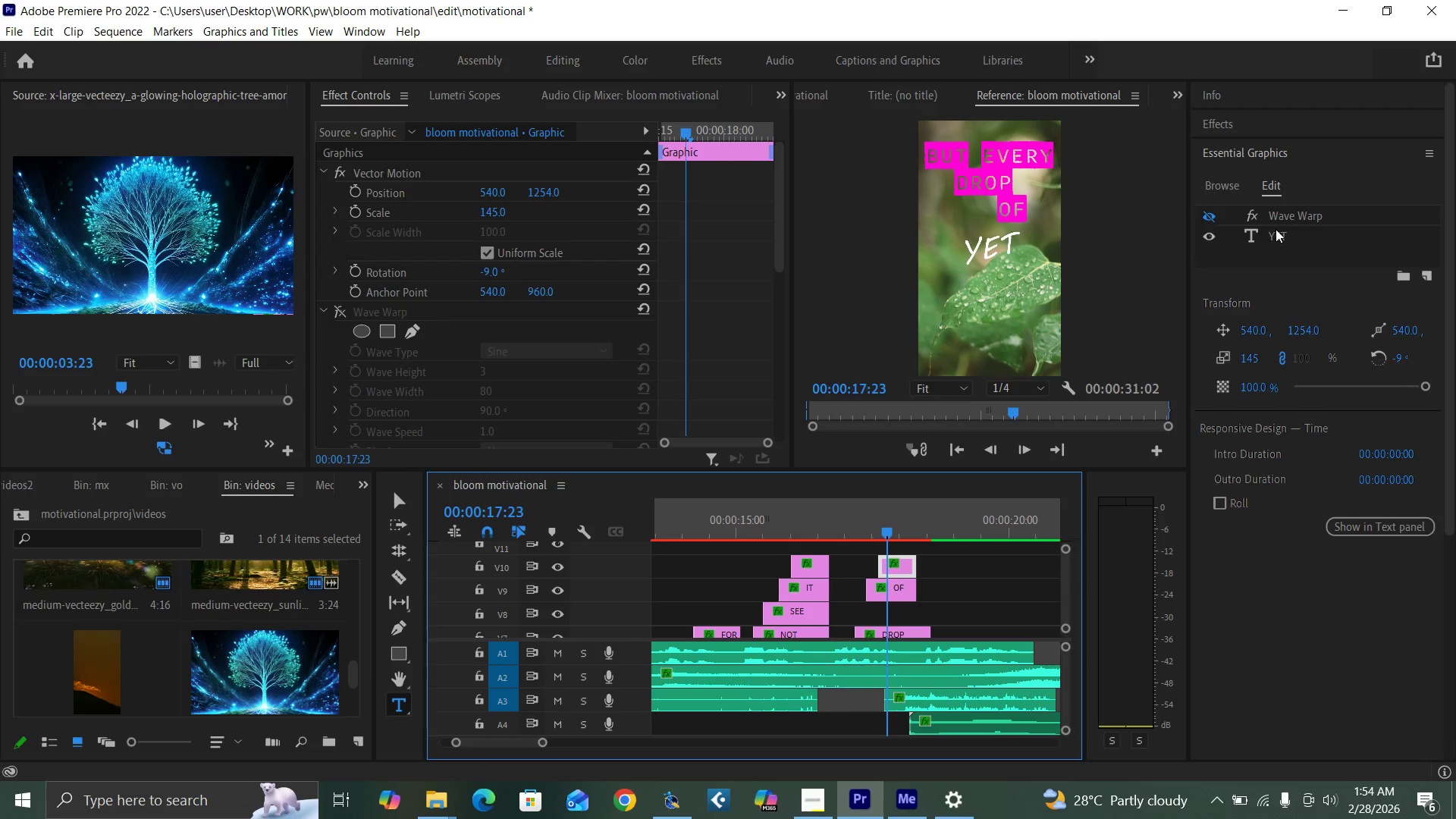 
double_click([1276, 229])
 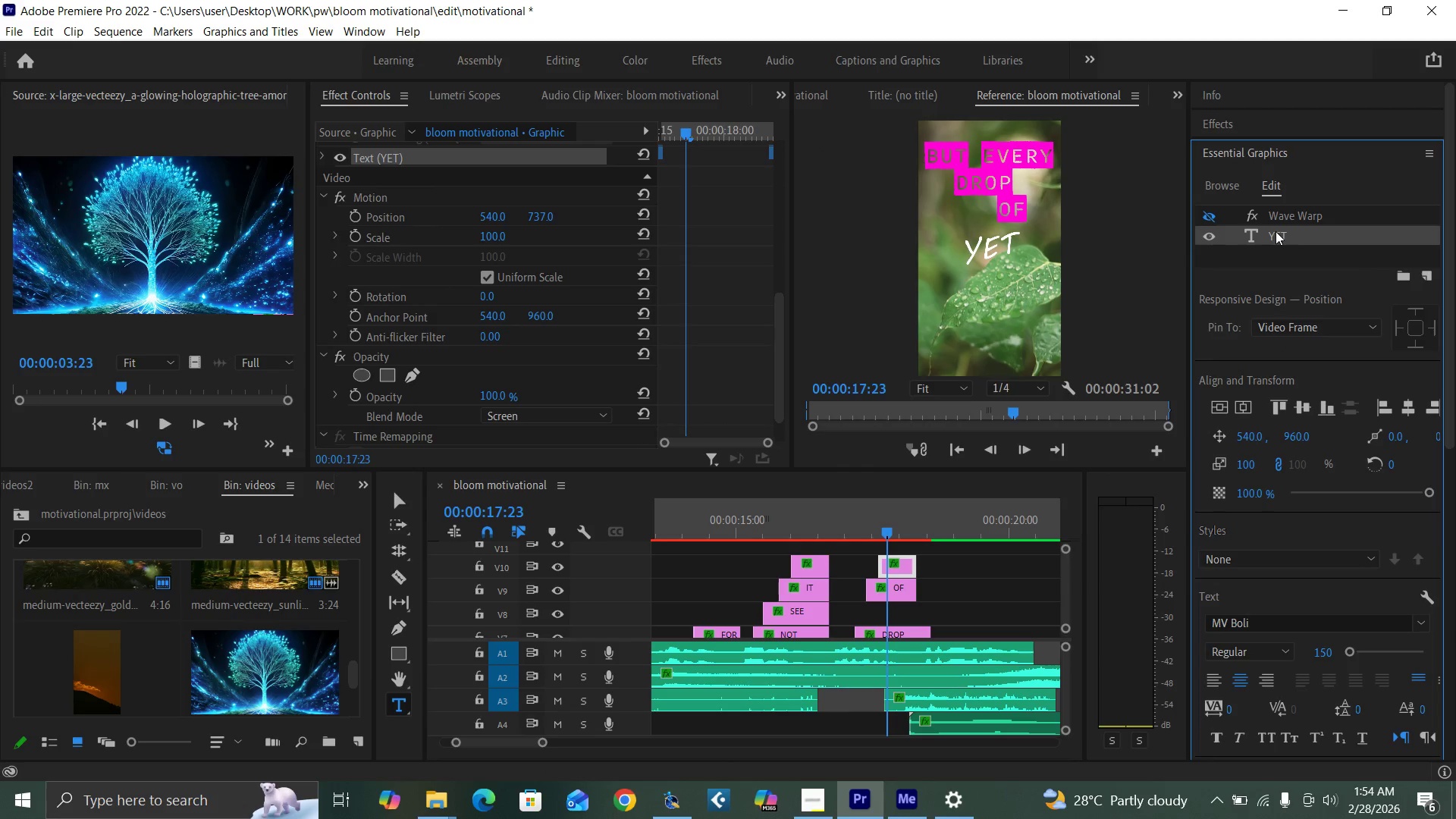 
double_click([1276, 231])
 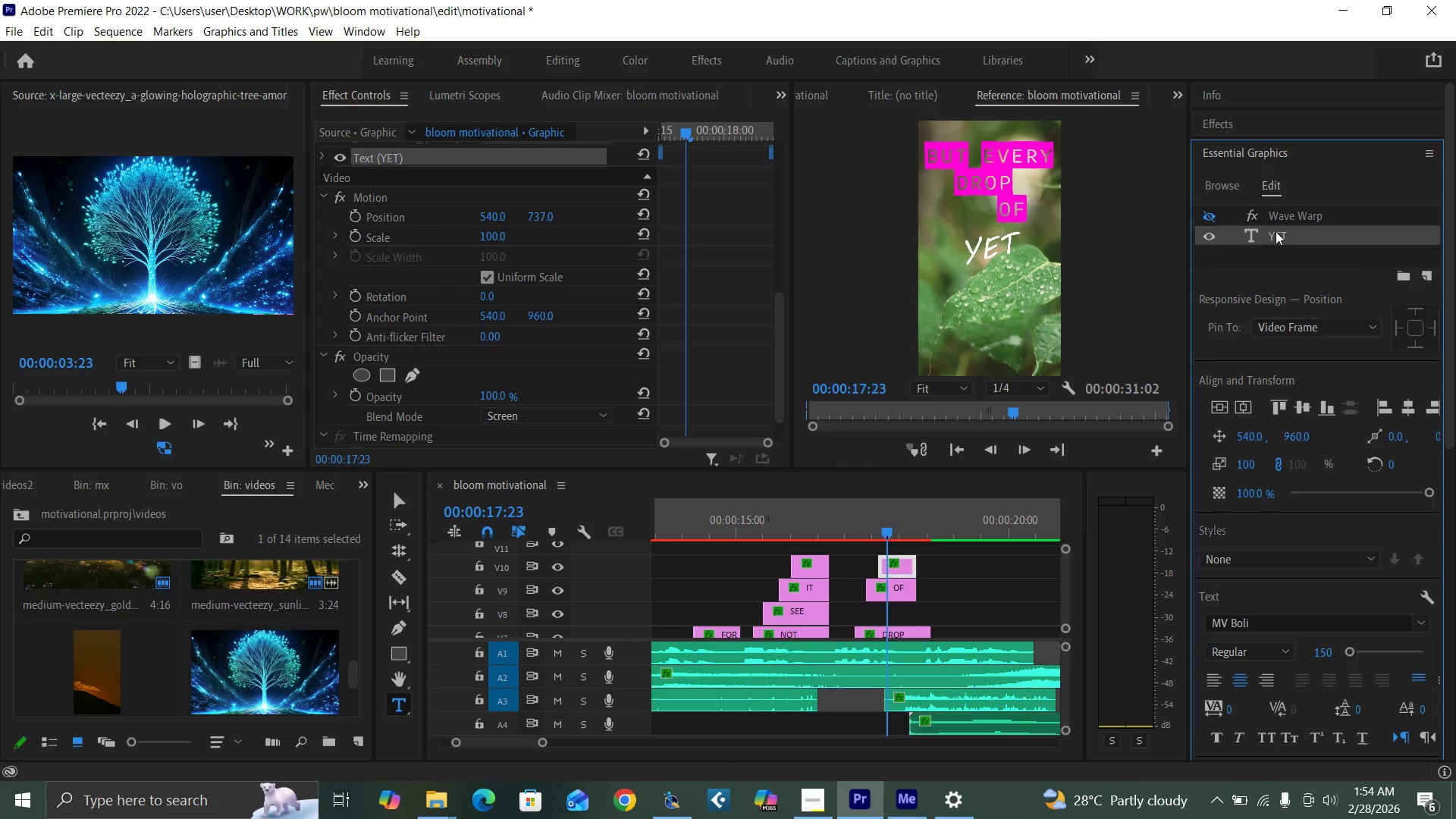 
double_click([1276, 231])
 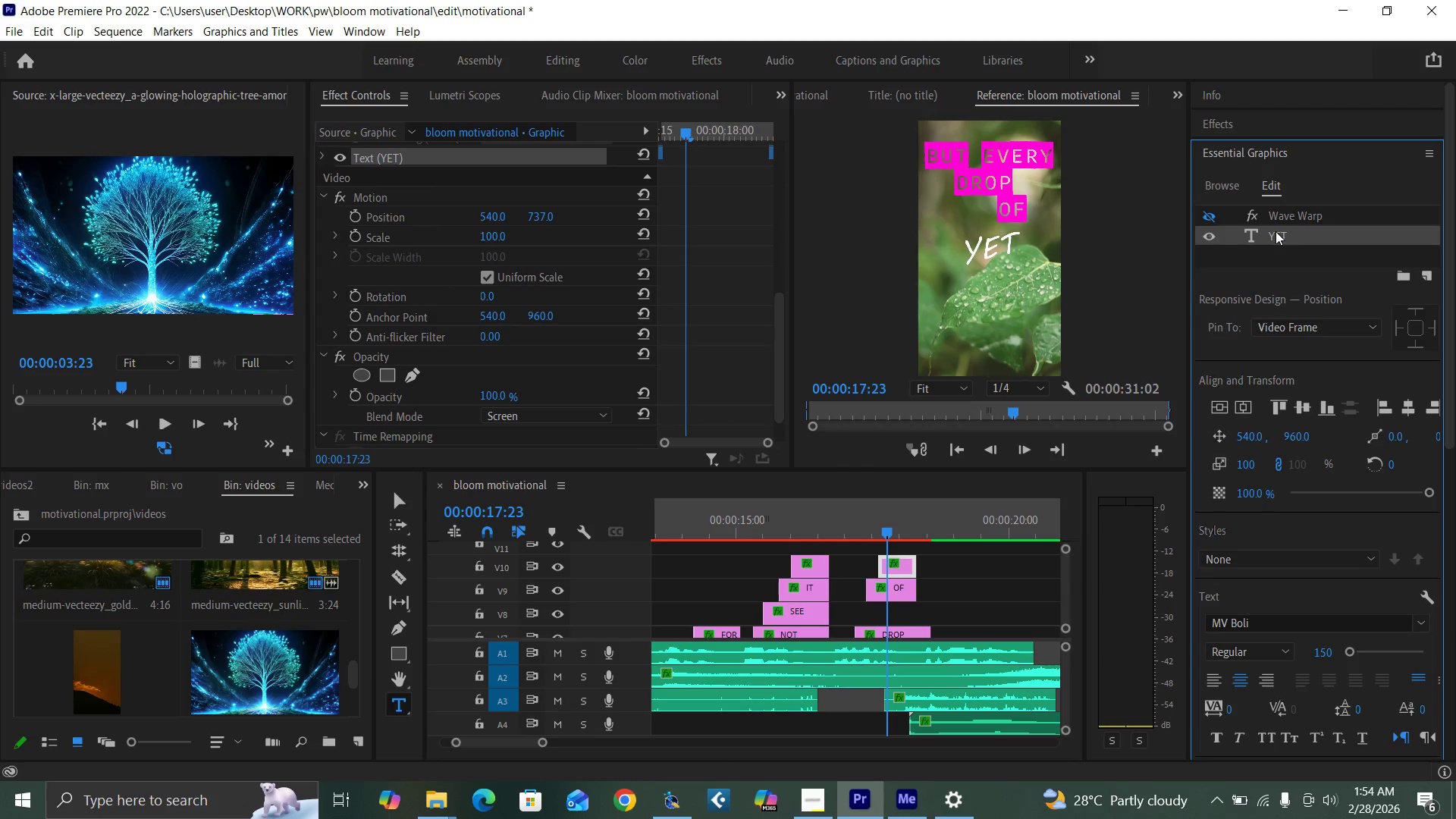 
double_click([1276, 231])
 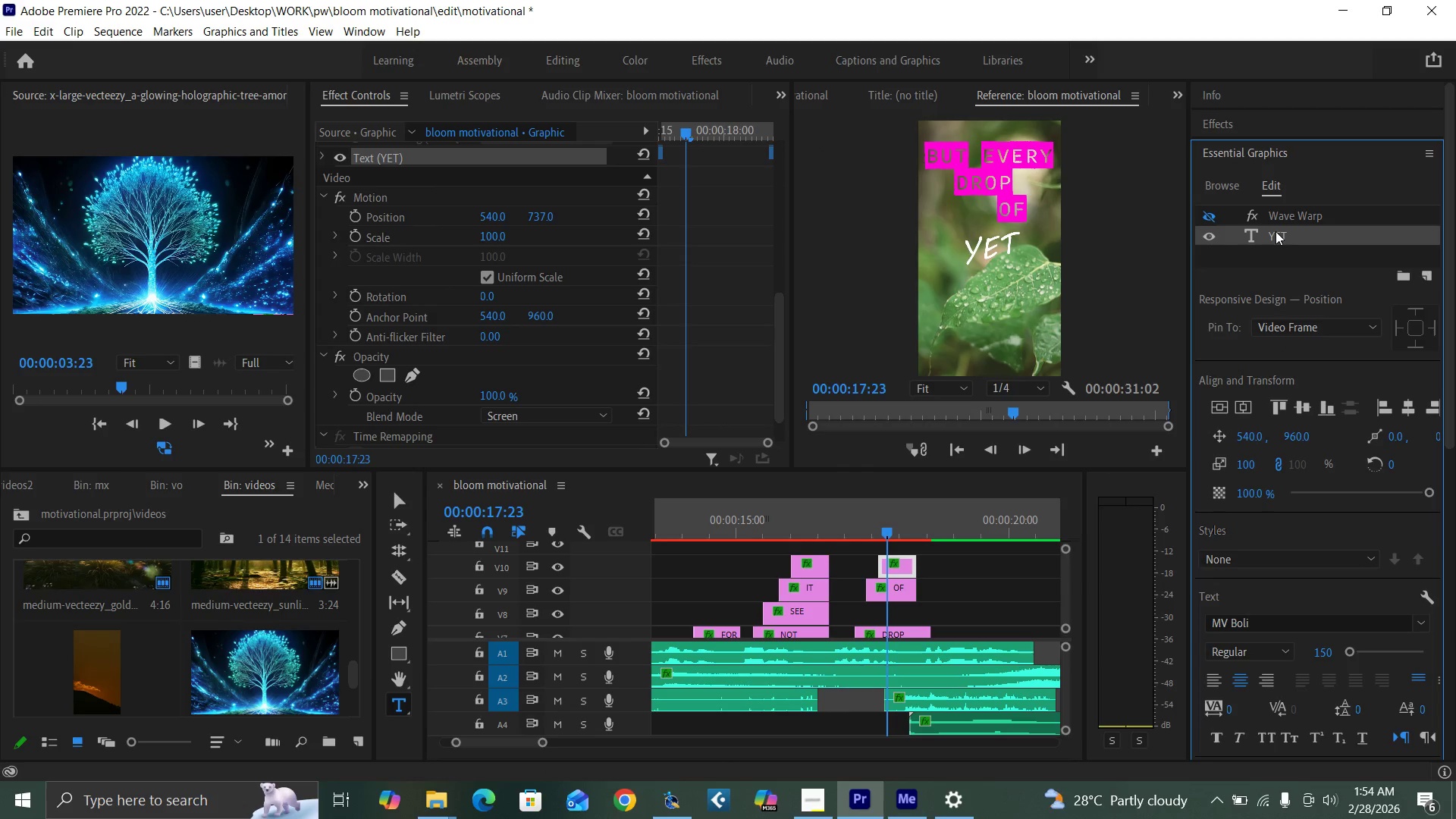 
left_click([1276, 231])
 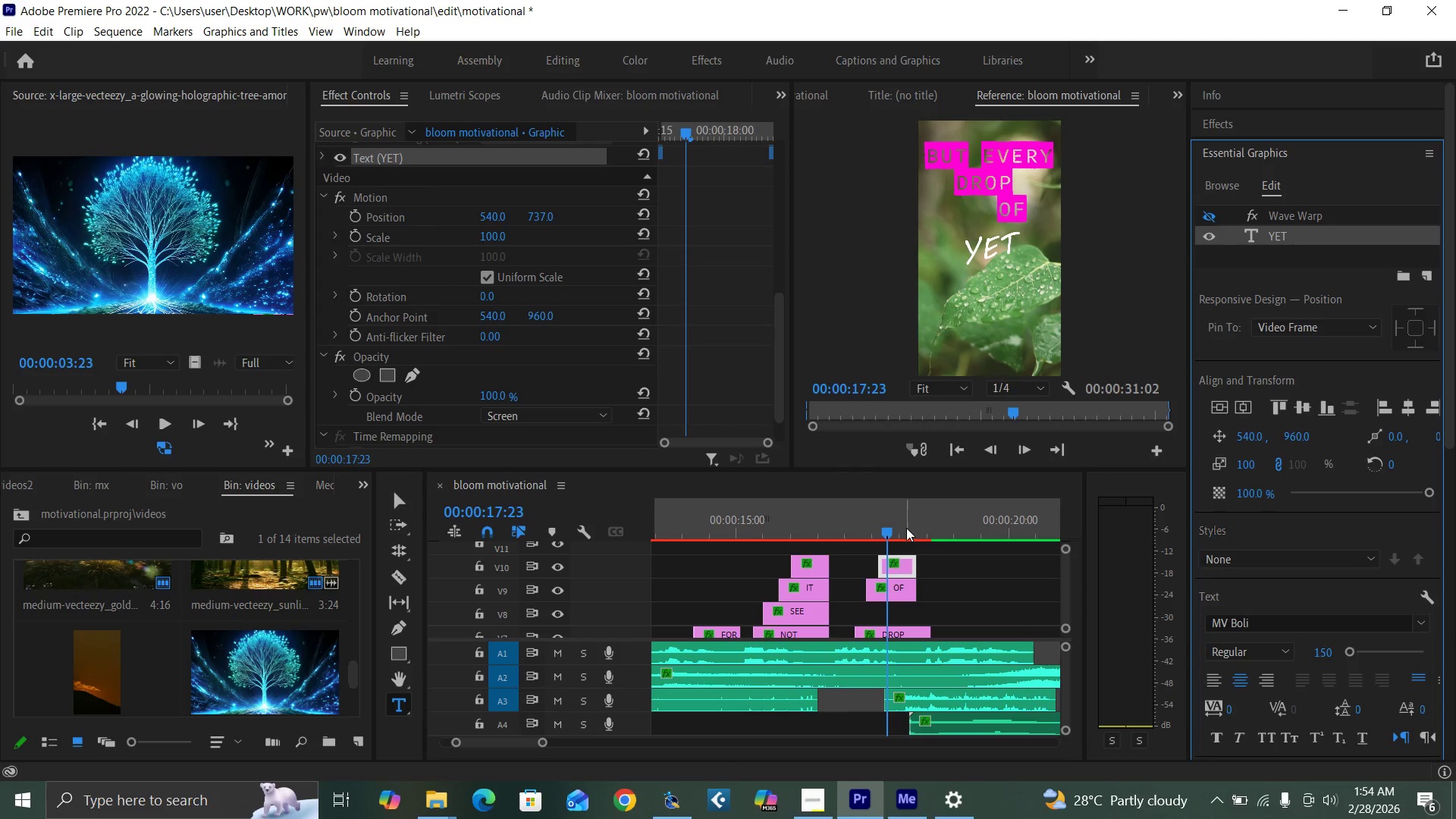 
left_click([899, 534])
 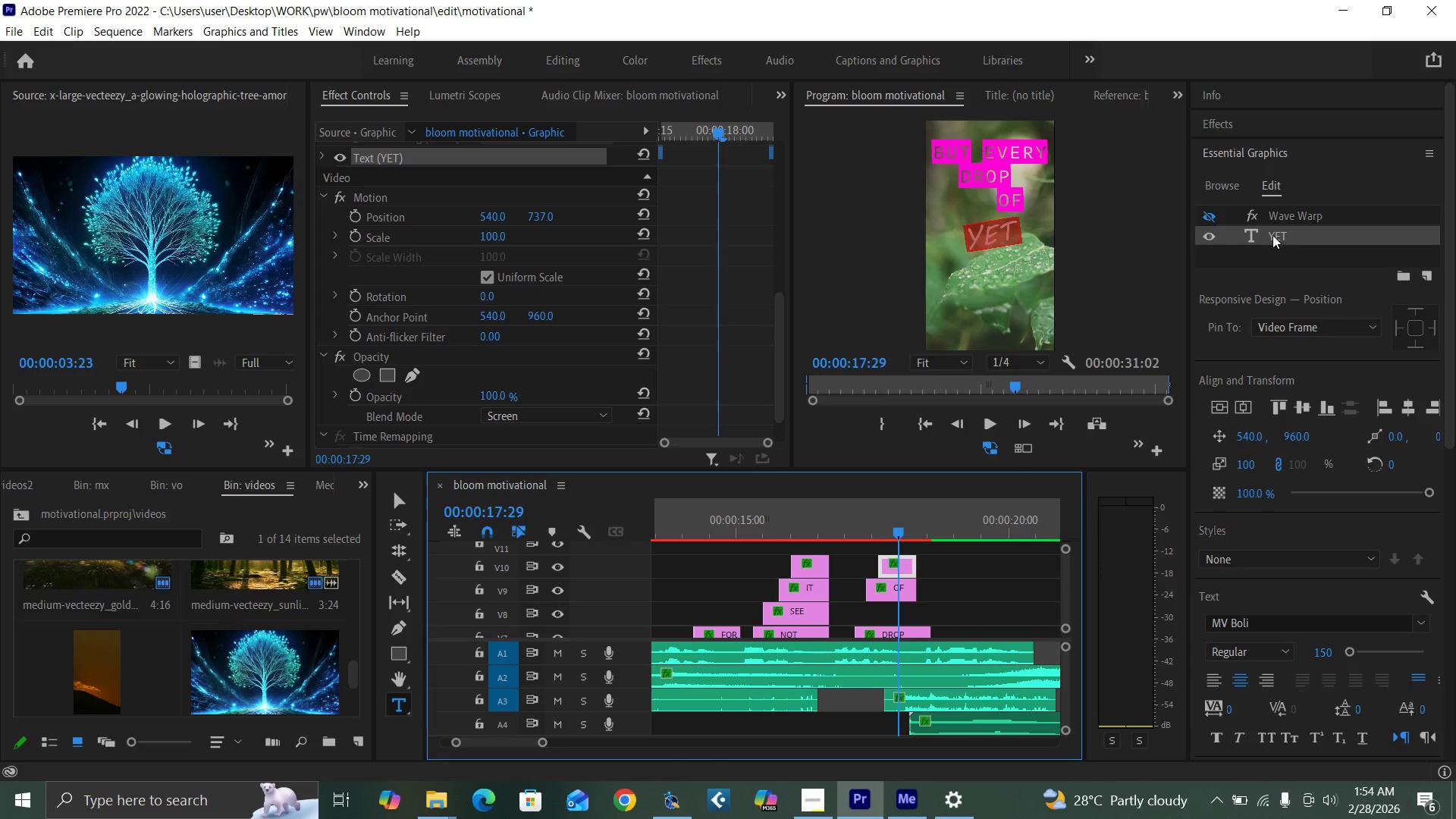 
double_click([1272, 235])
 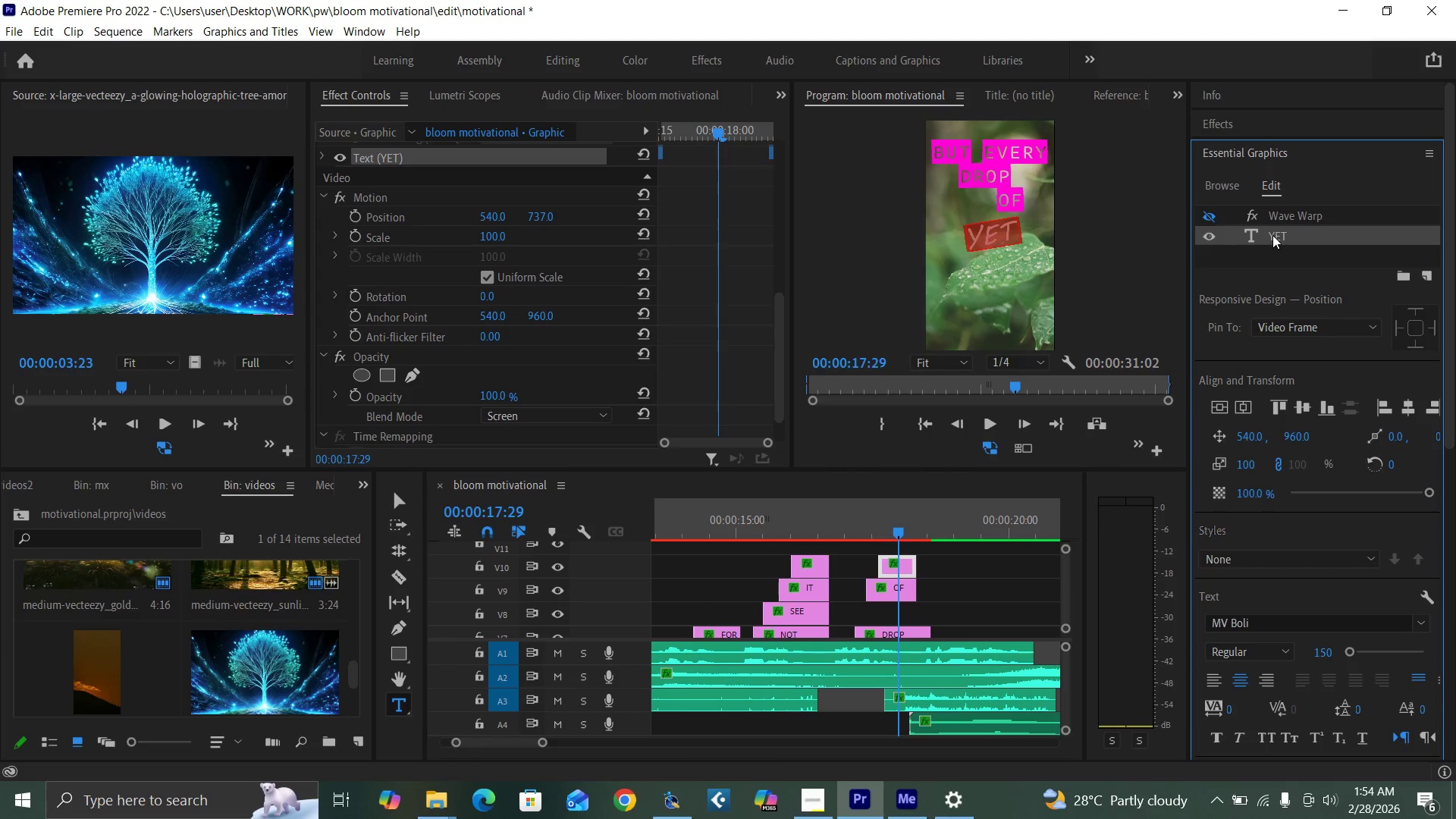 
type(RAIN)
 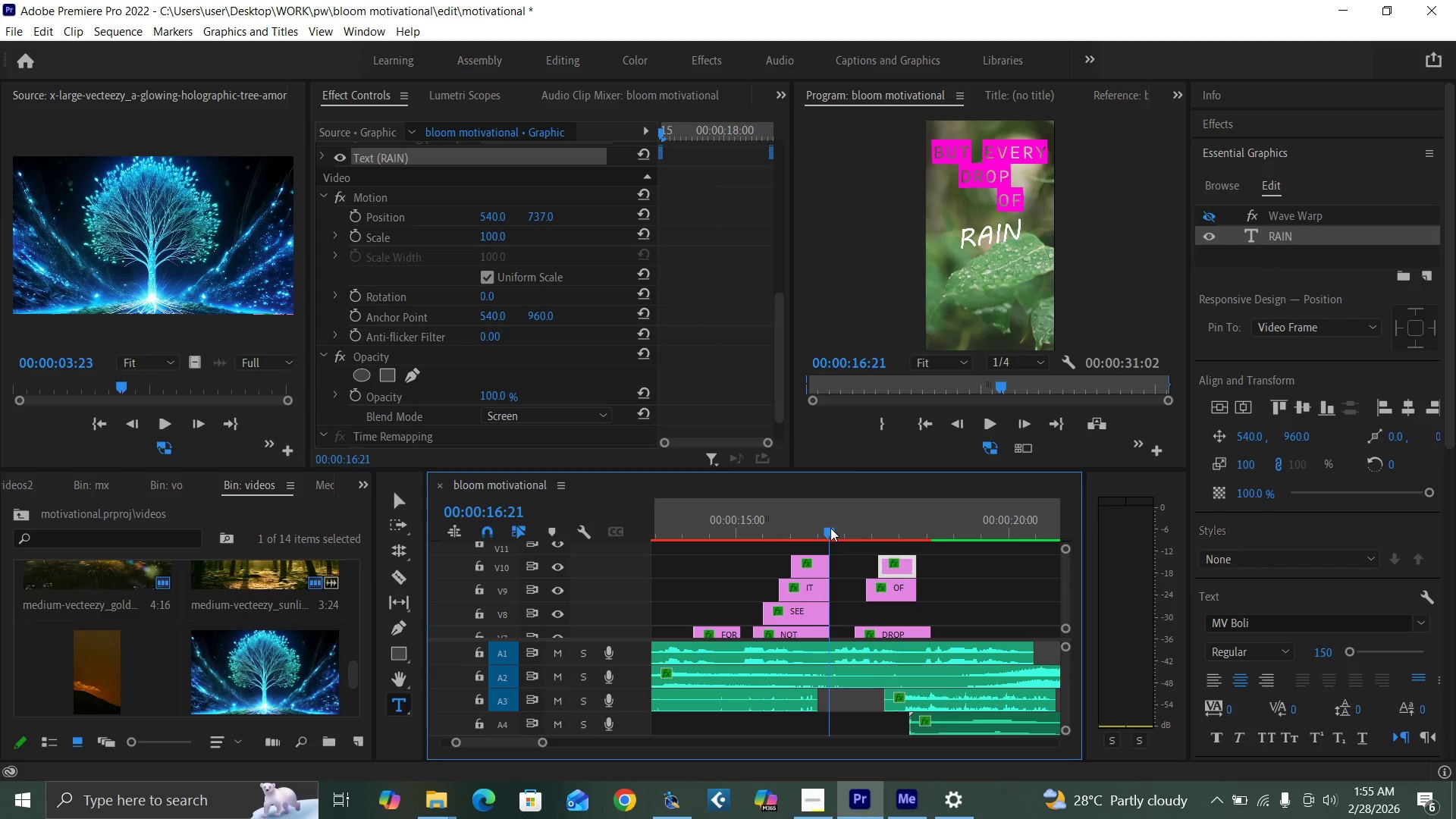 
key(Space)
 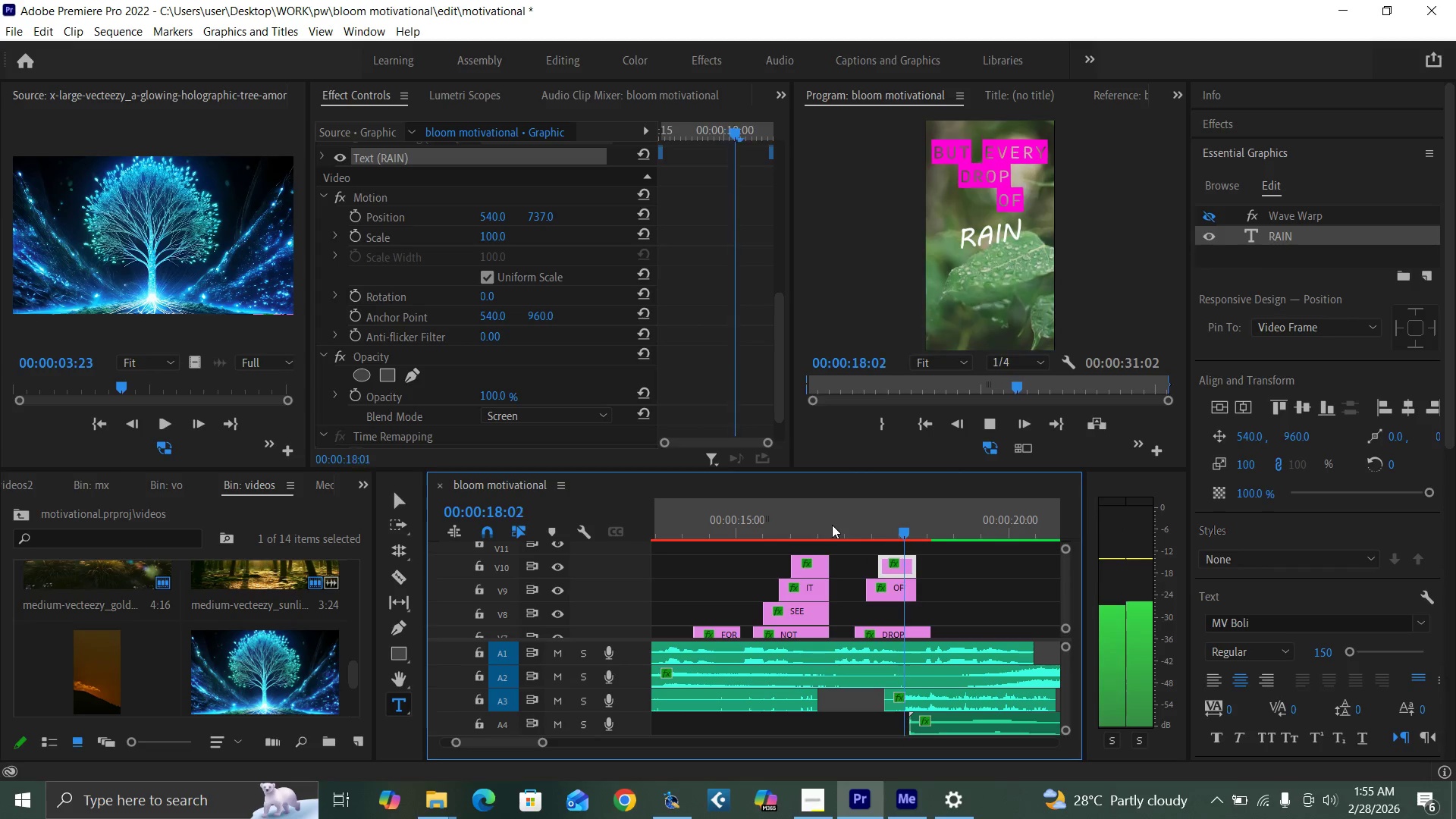 
key(Space)
 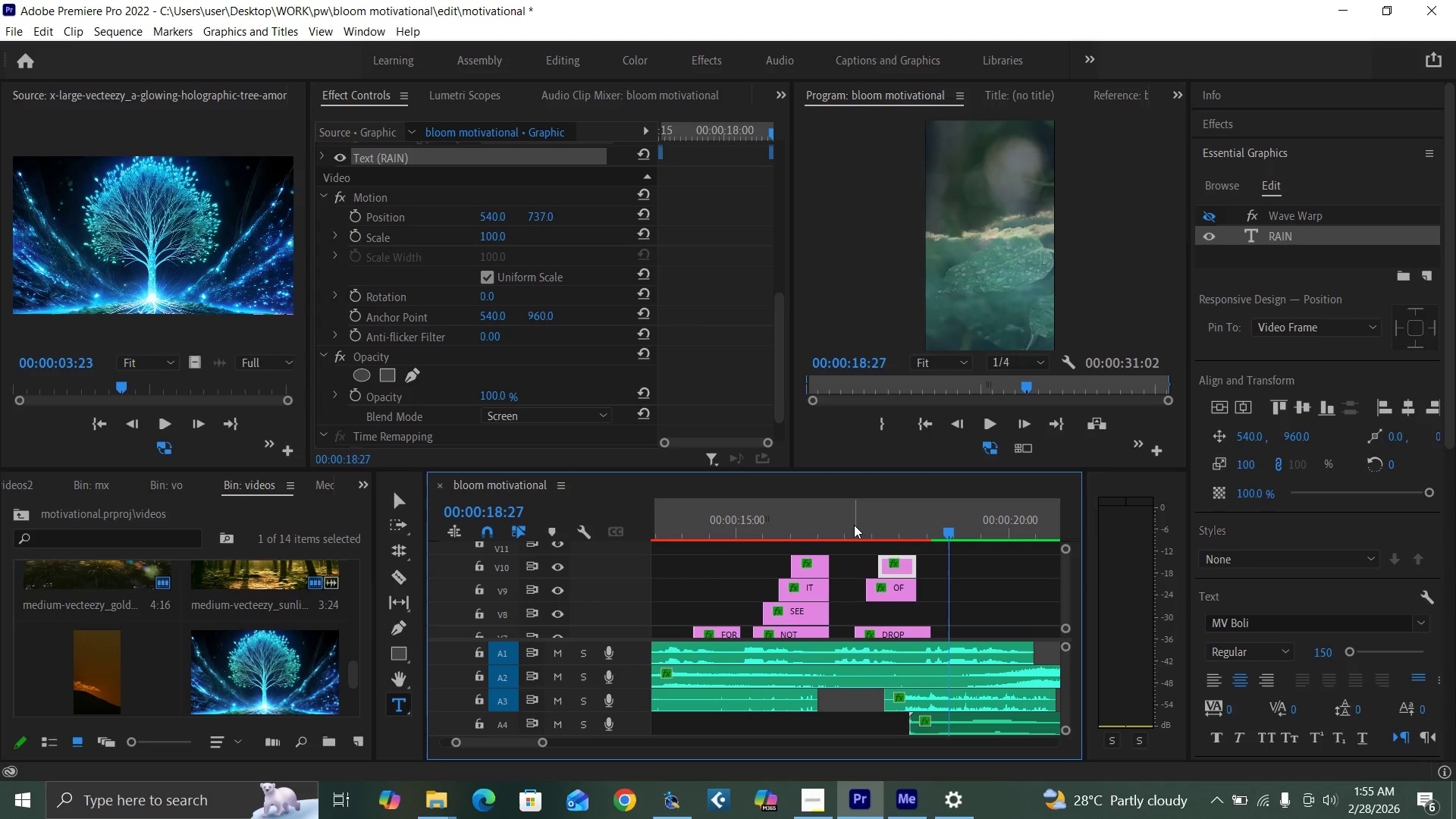 
left_click([854, 525])
 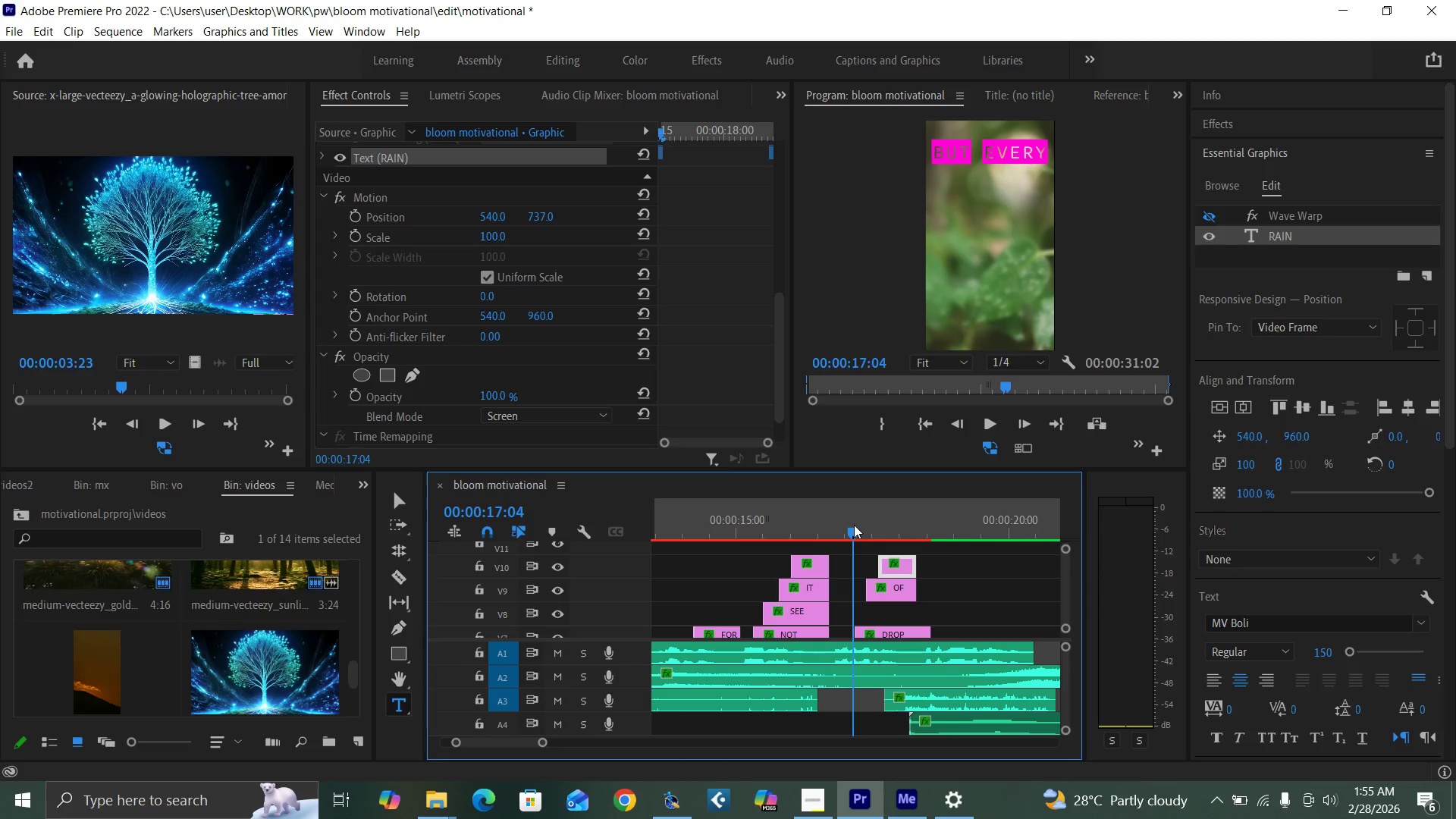 
key(Space)
 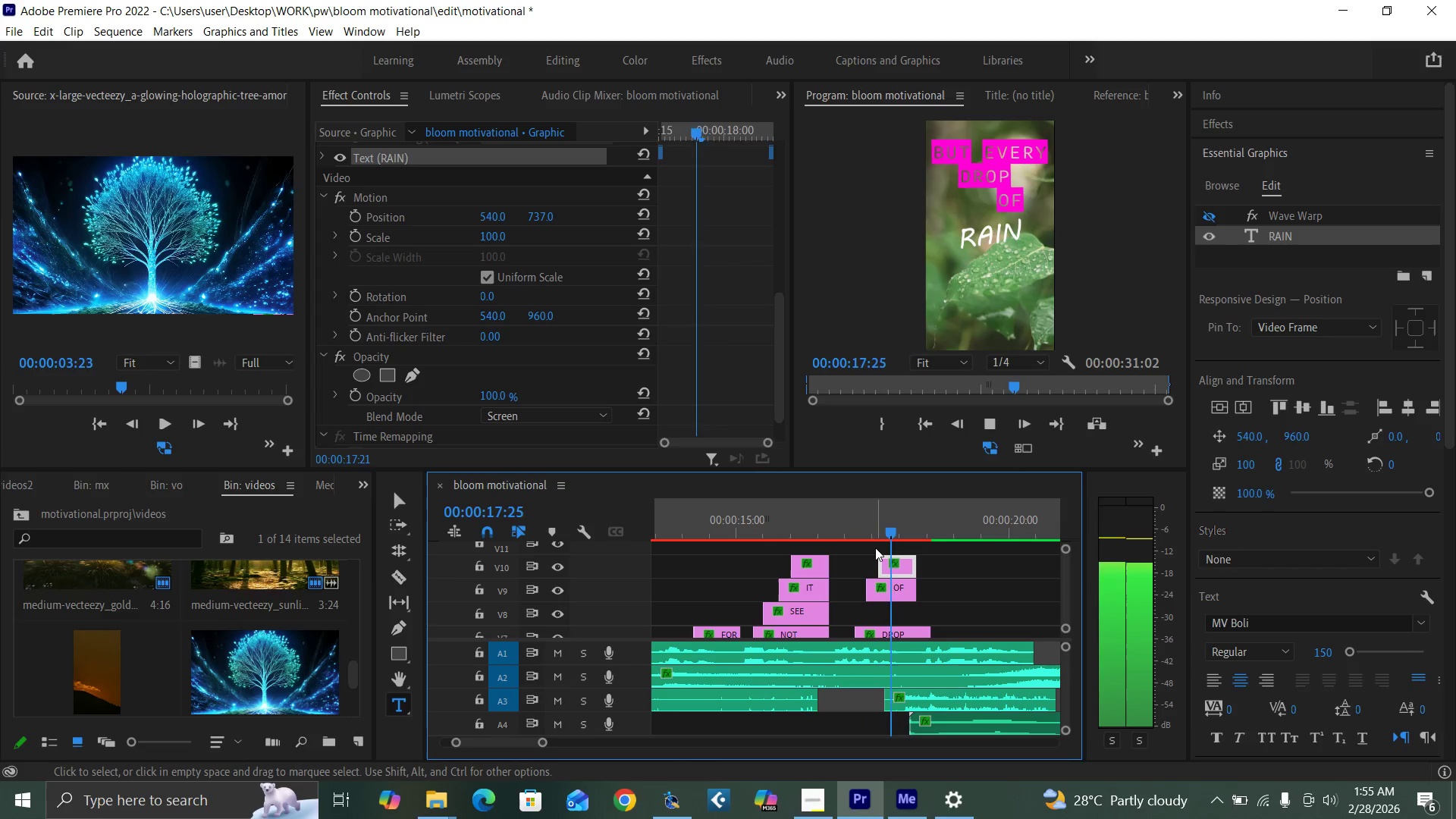 
key(Space)
 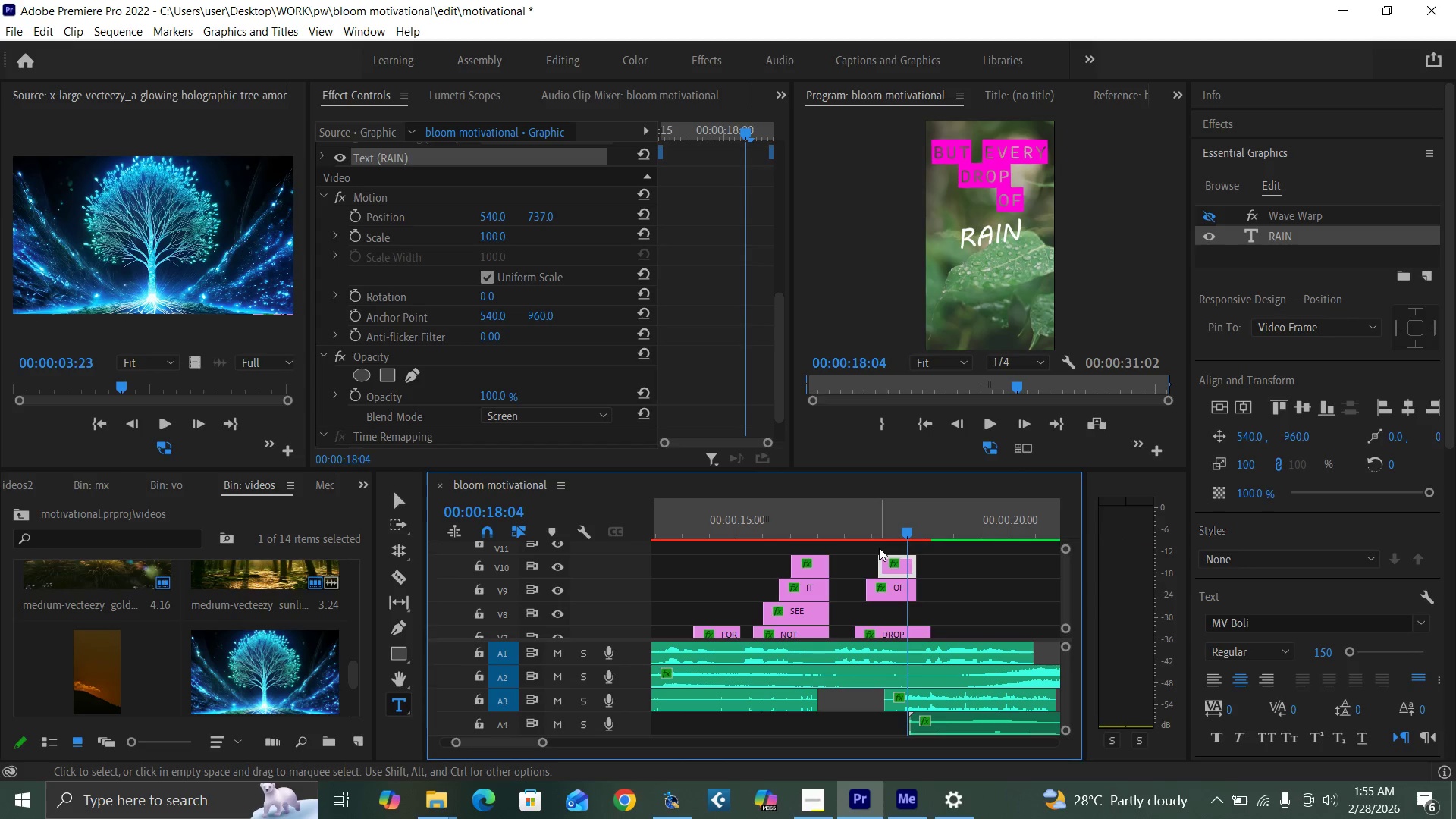 
key(Space)
 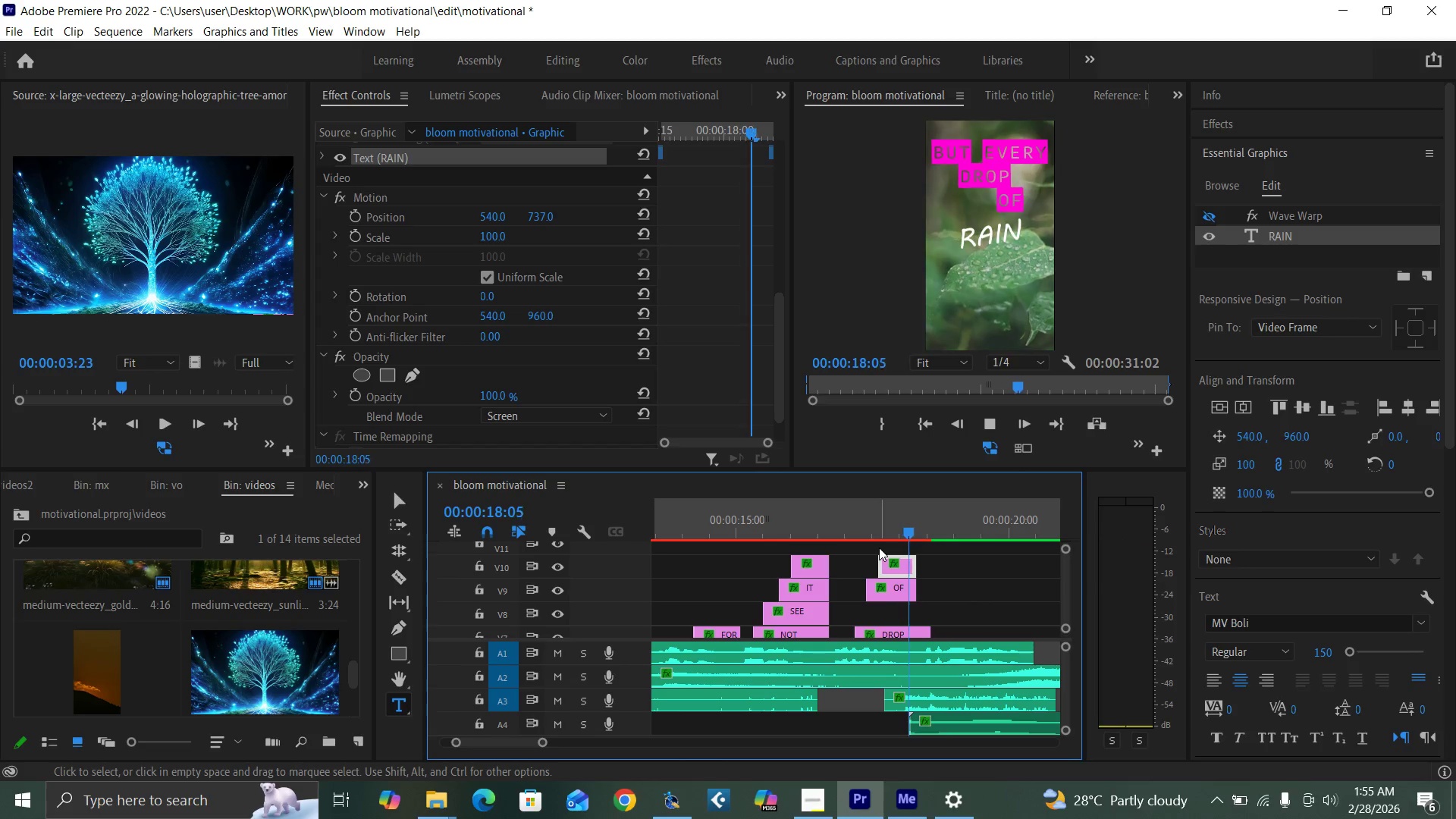 
key(Space)
 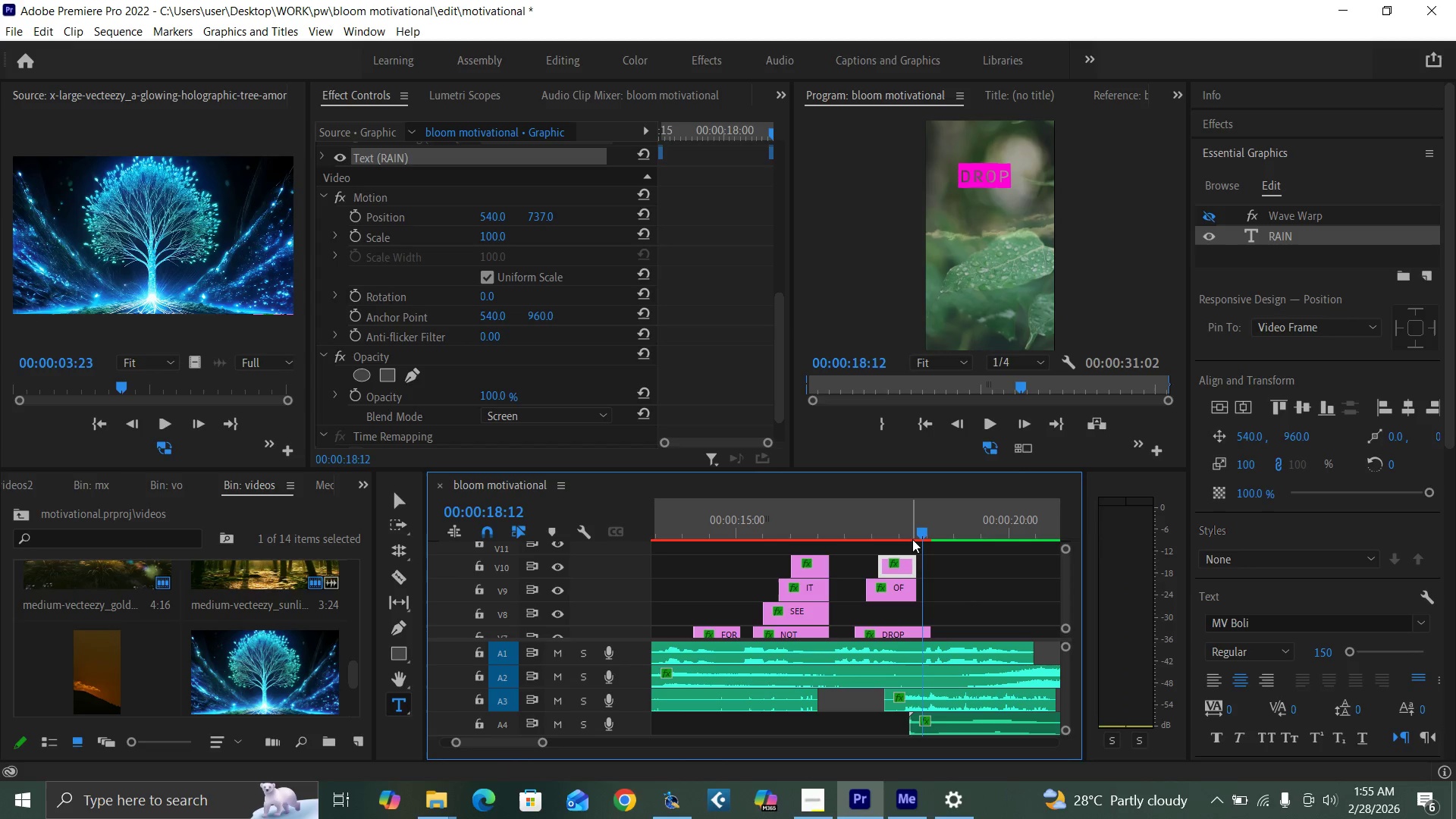 
key(ArrowLeft)
 